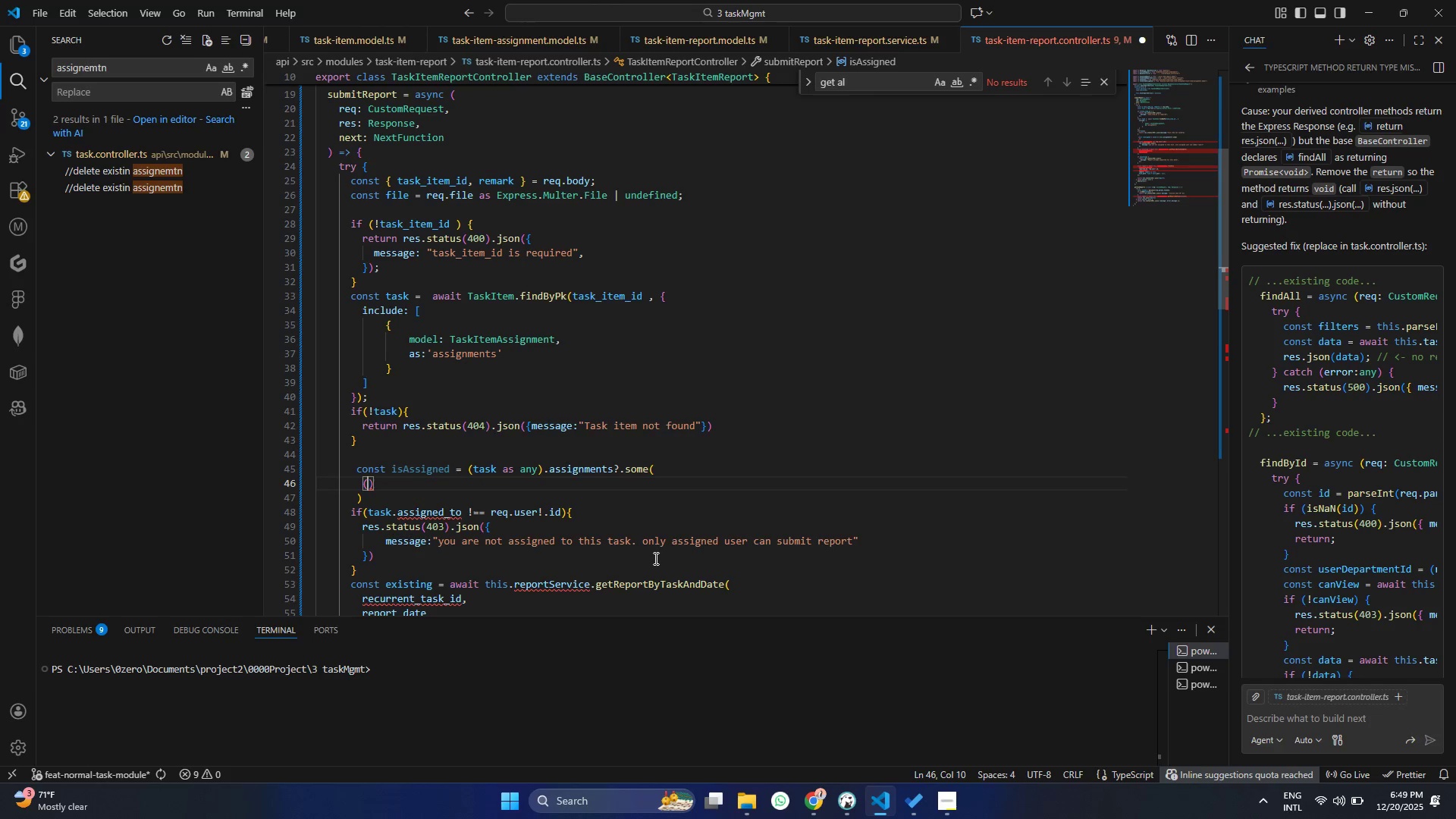 
key(Control+ControlLeft)
 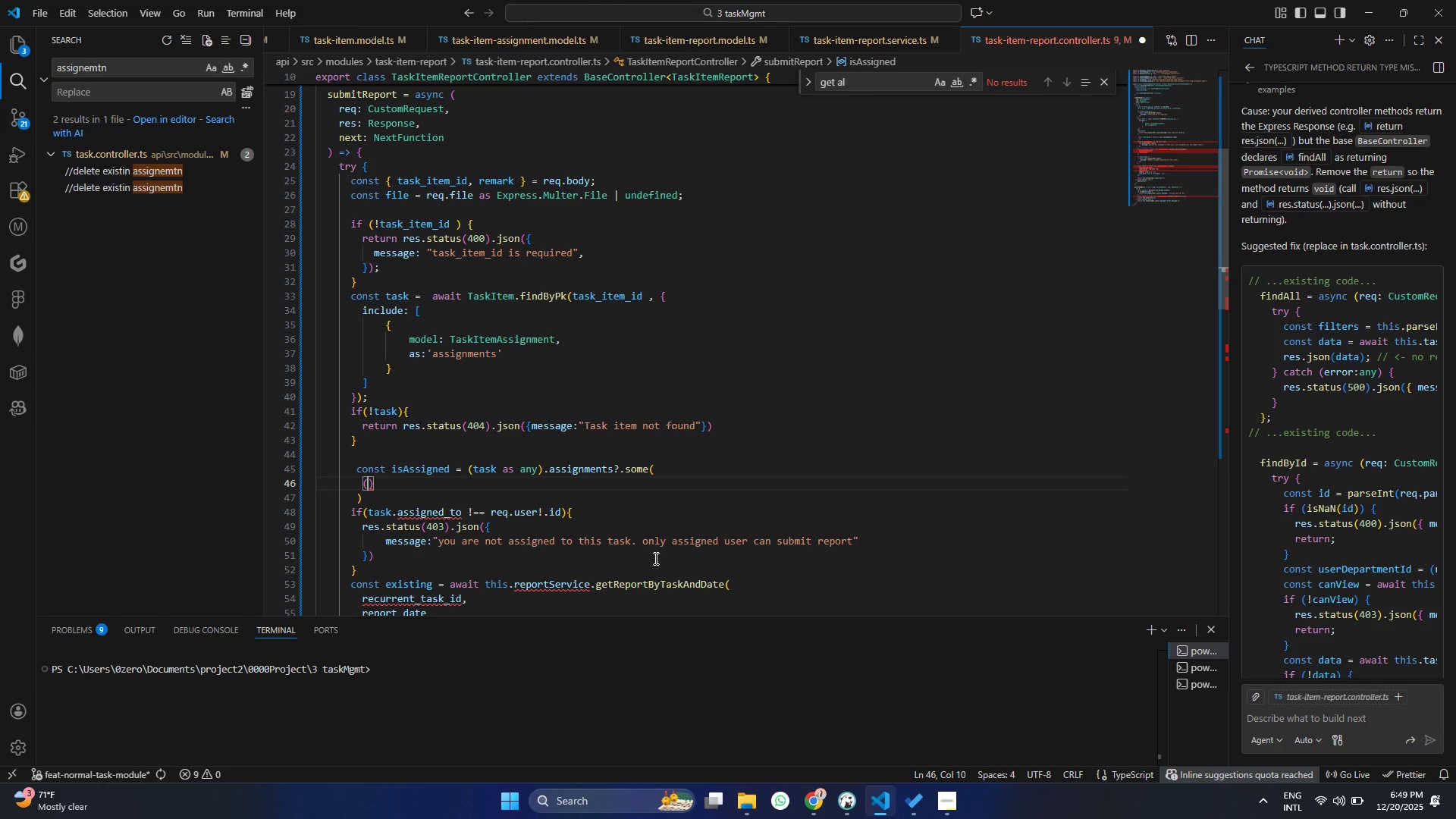 
key(Control+V)
 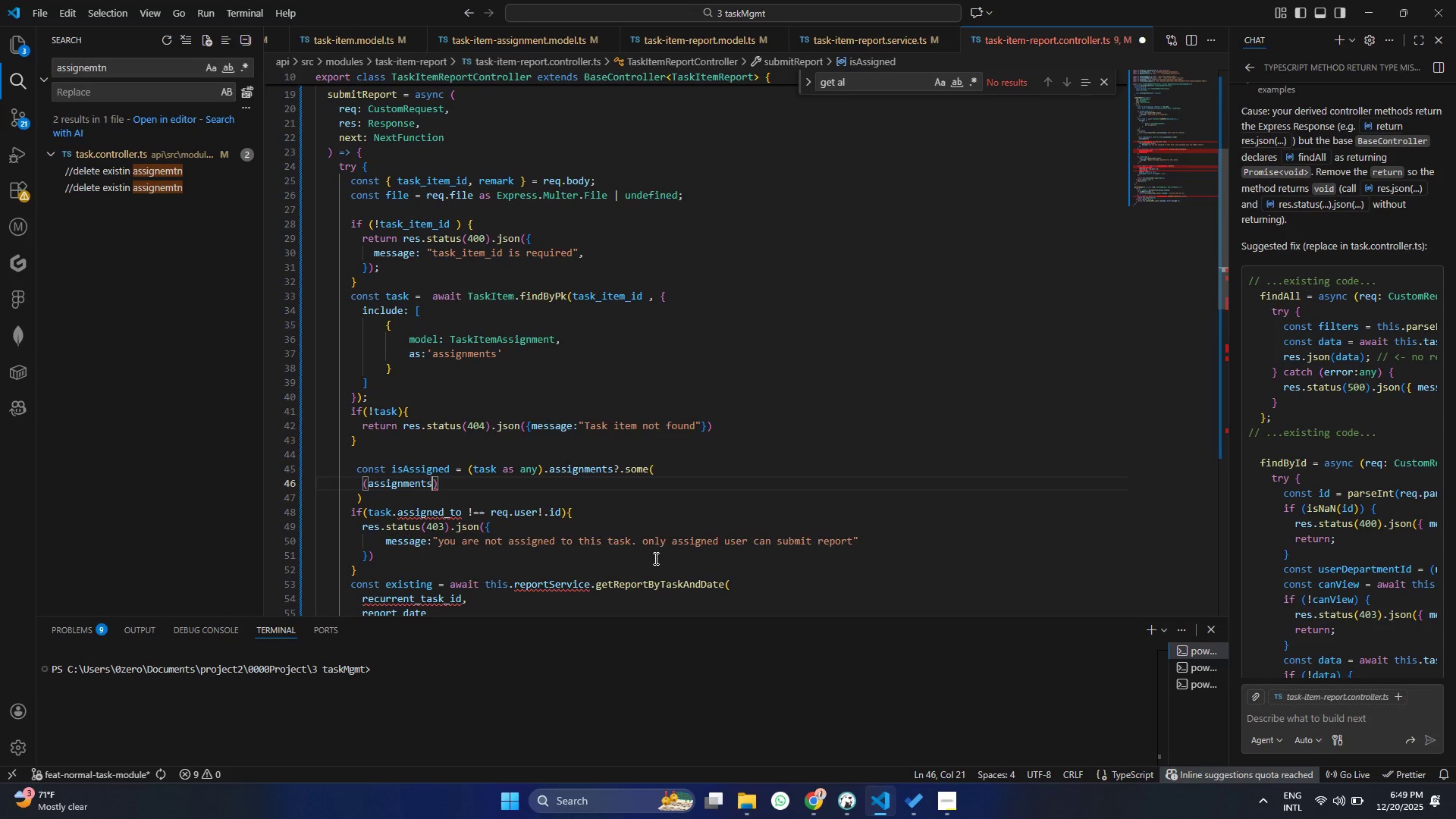 
key(ArrowRight)
 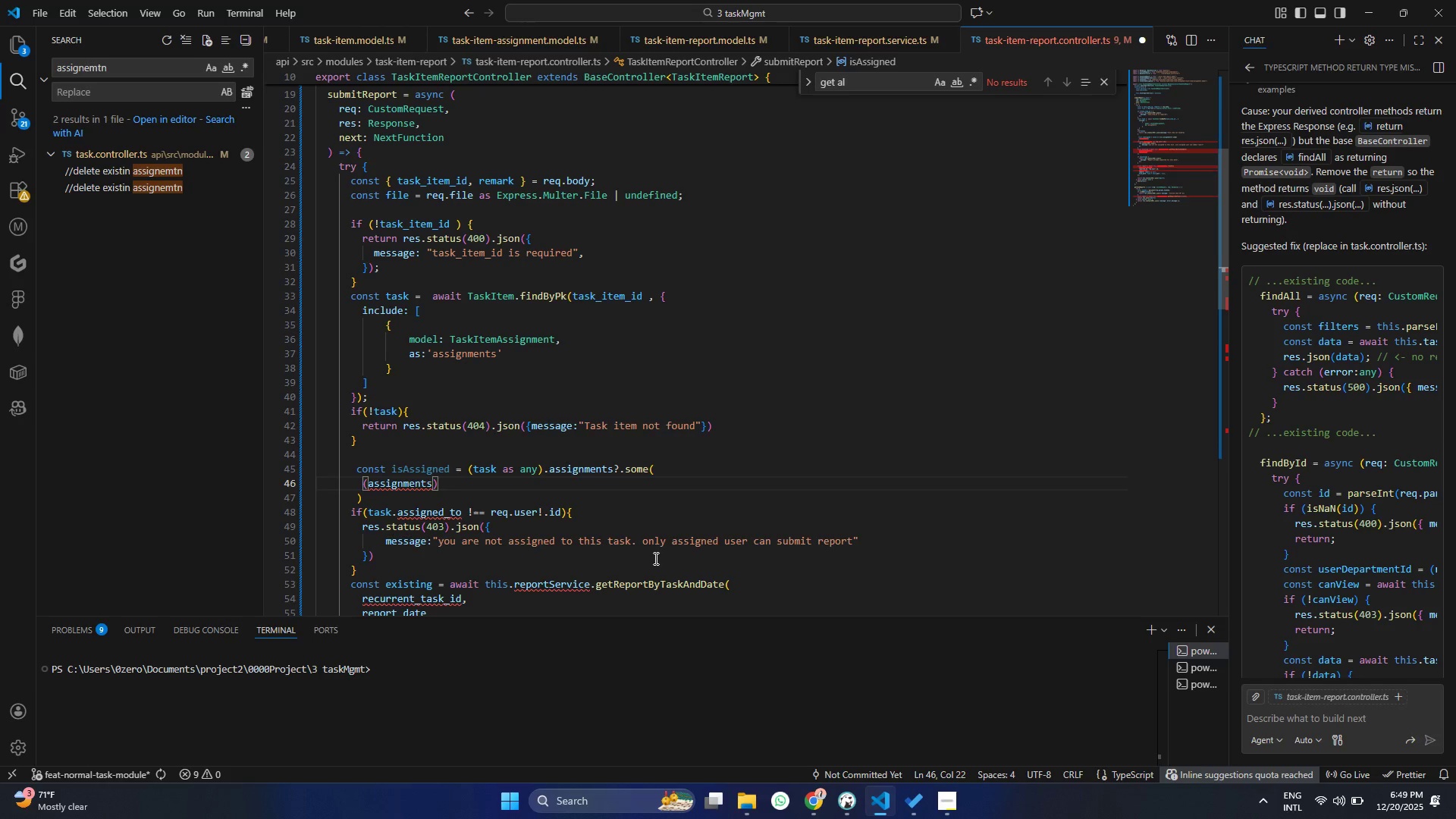 
key(ArrowLeft)
 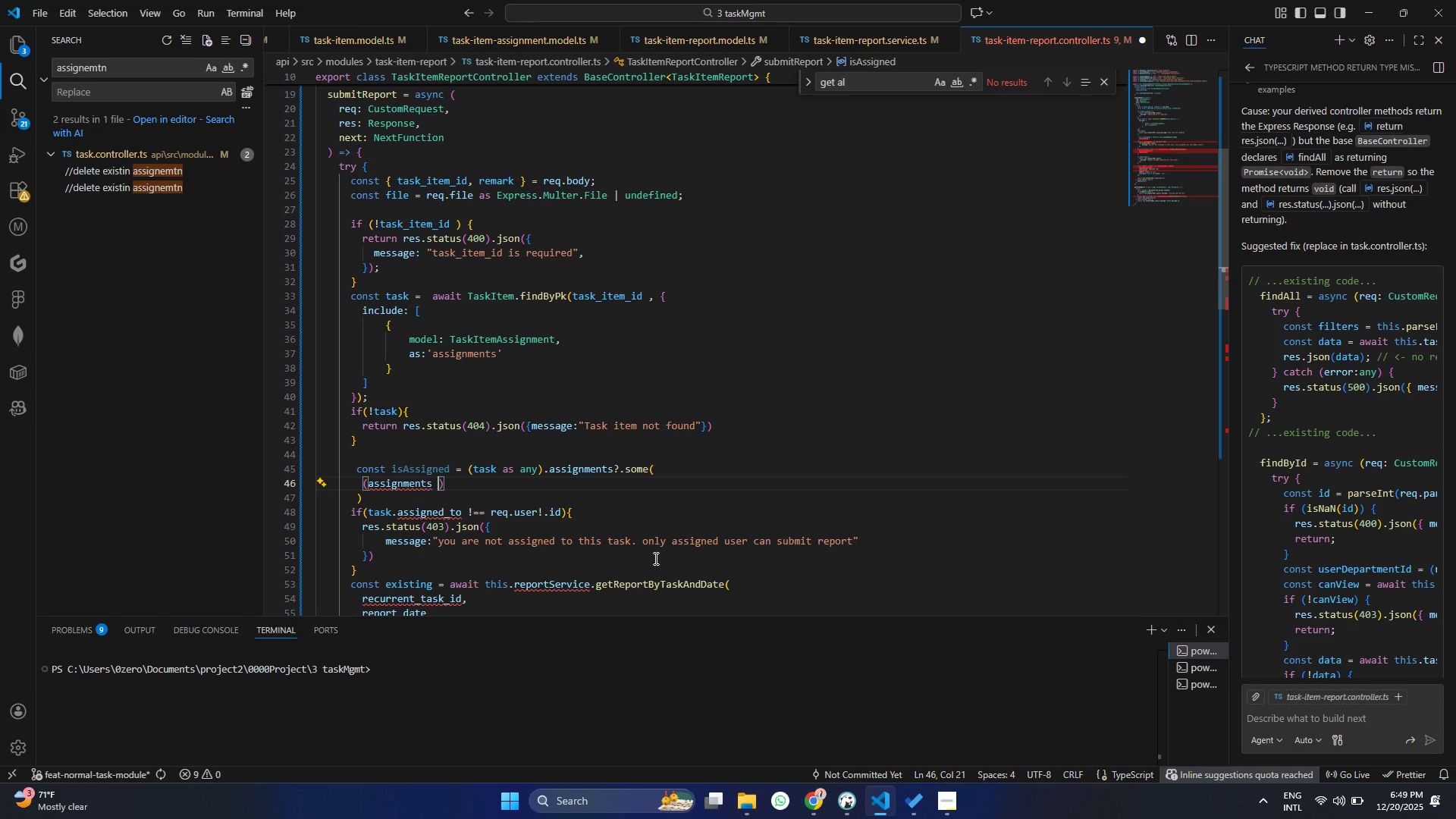 
type( as any)
 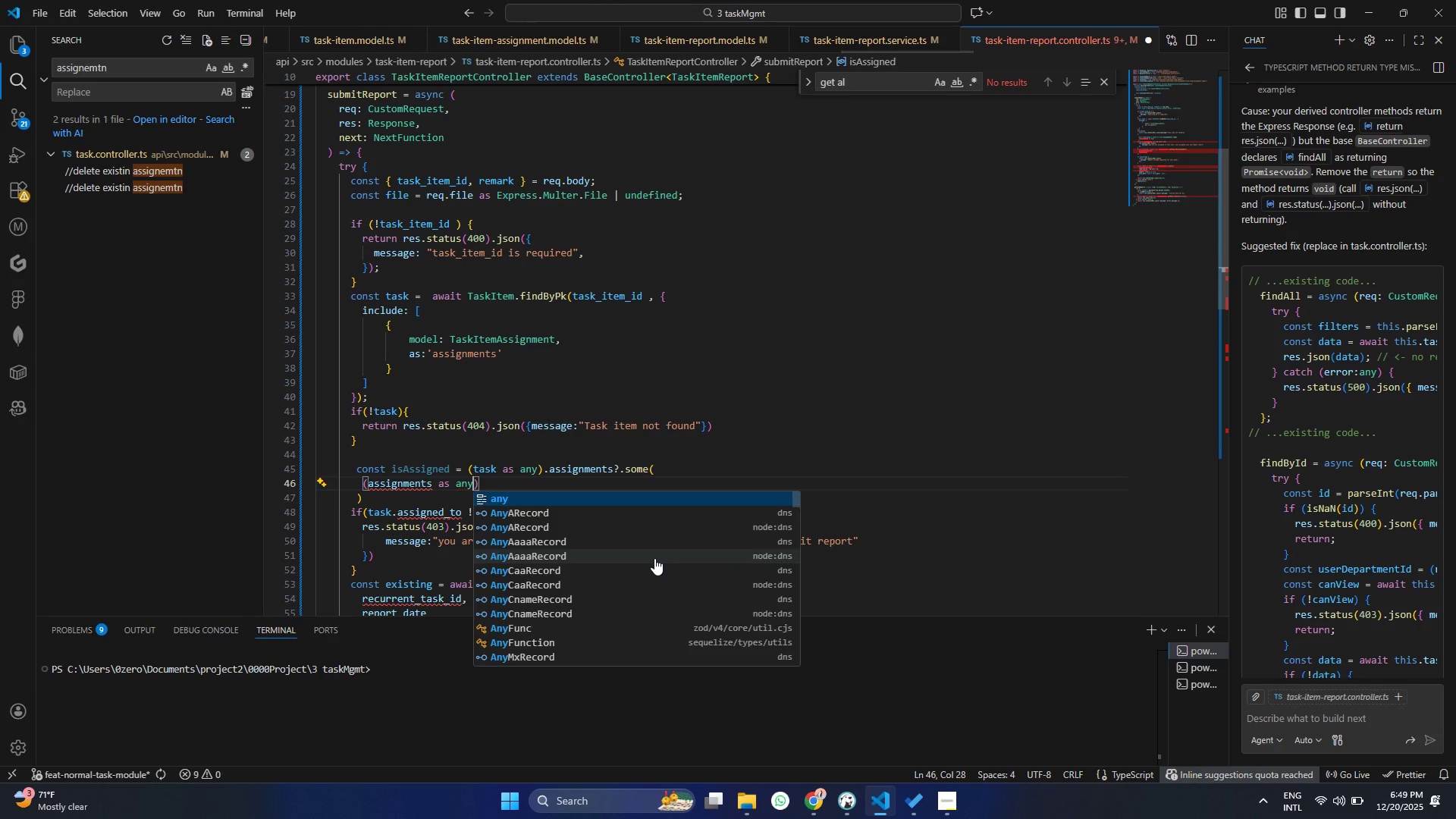 
key(ArrowRight)
 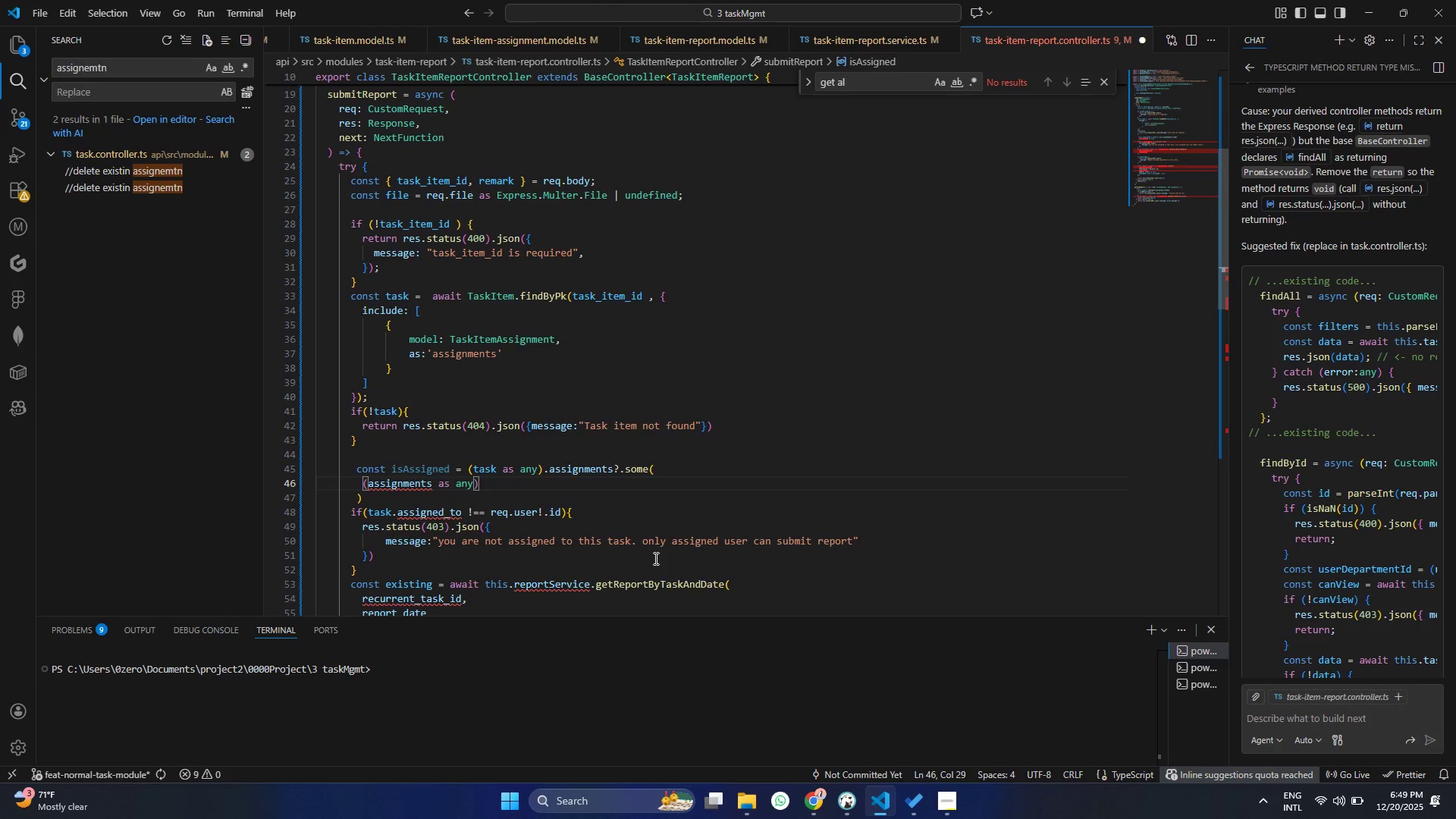 
key(ArrowLeft)
 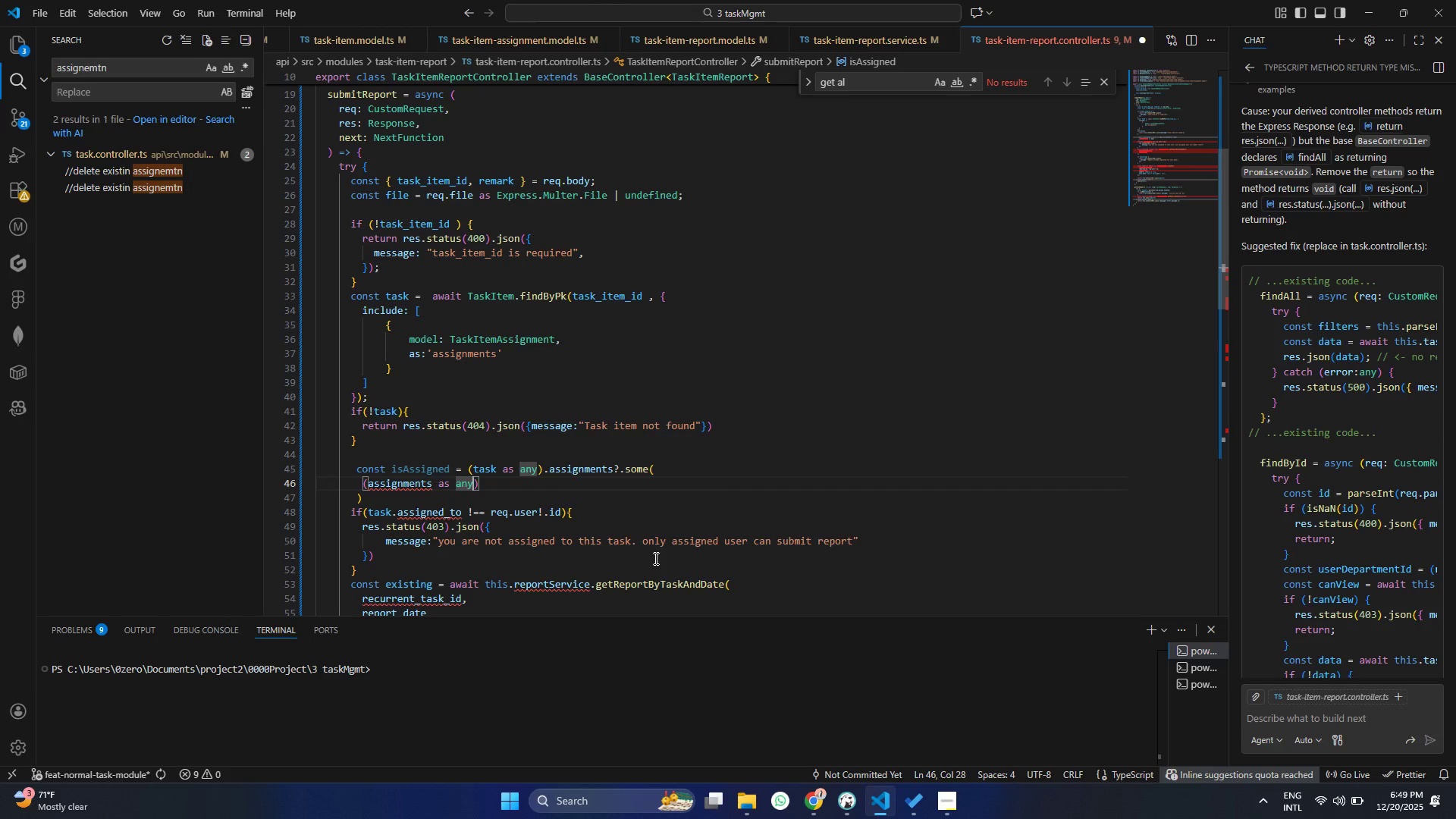 
key(ArrowLeft)
 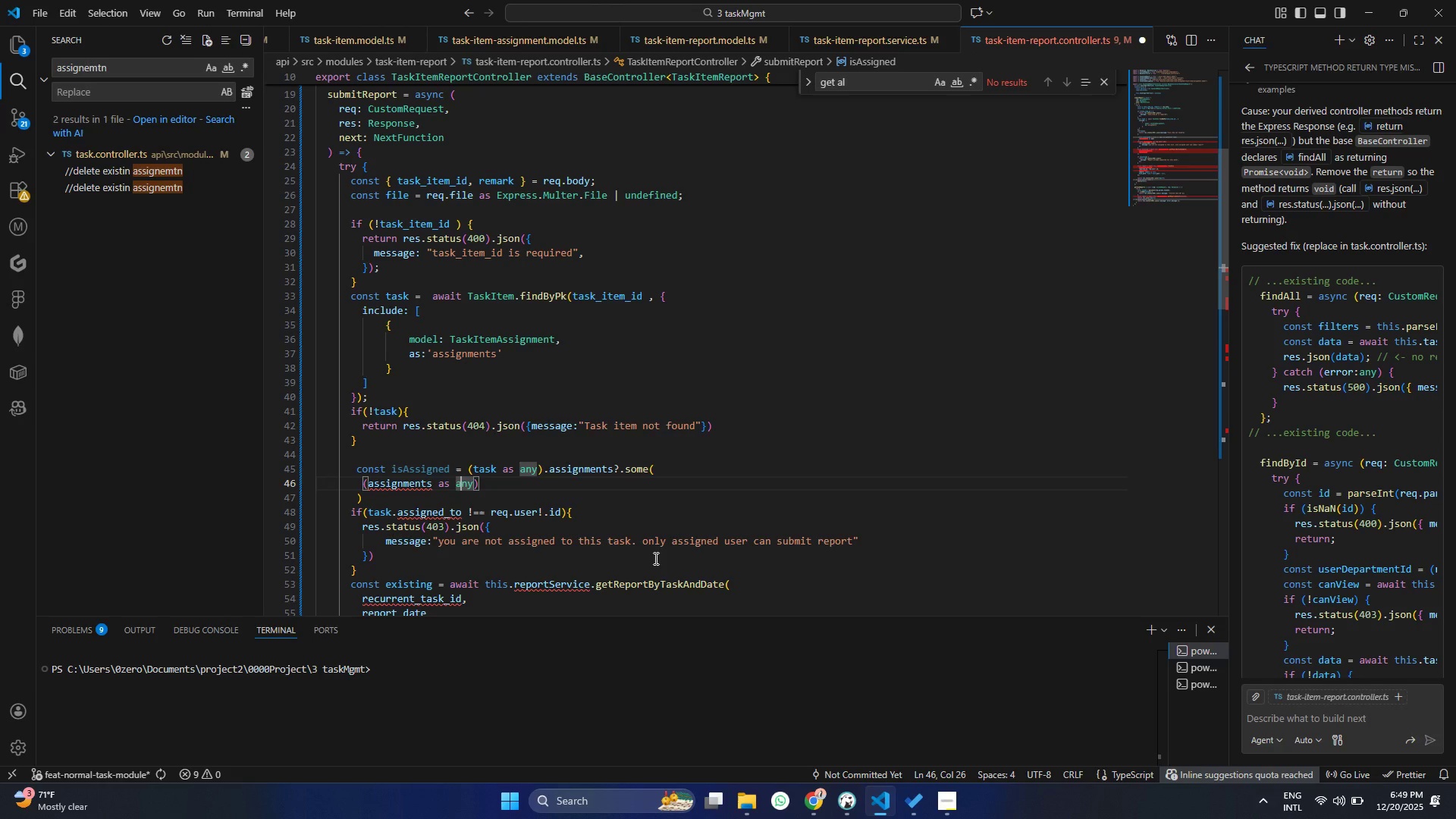 
key(ArrowLeft)
 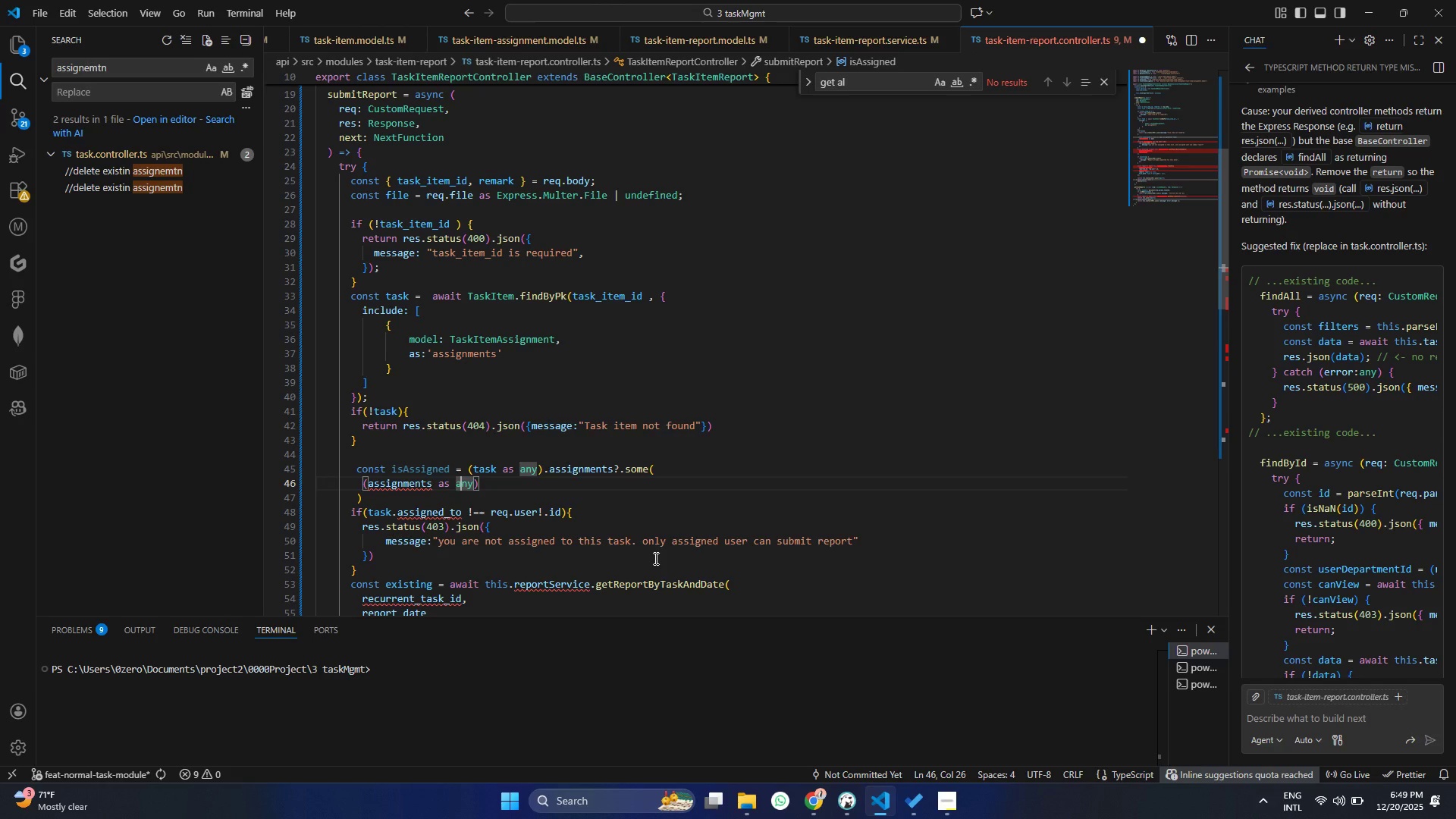 
key(ArrowLeft)
 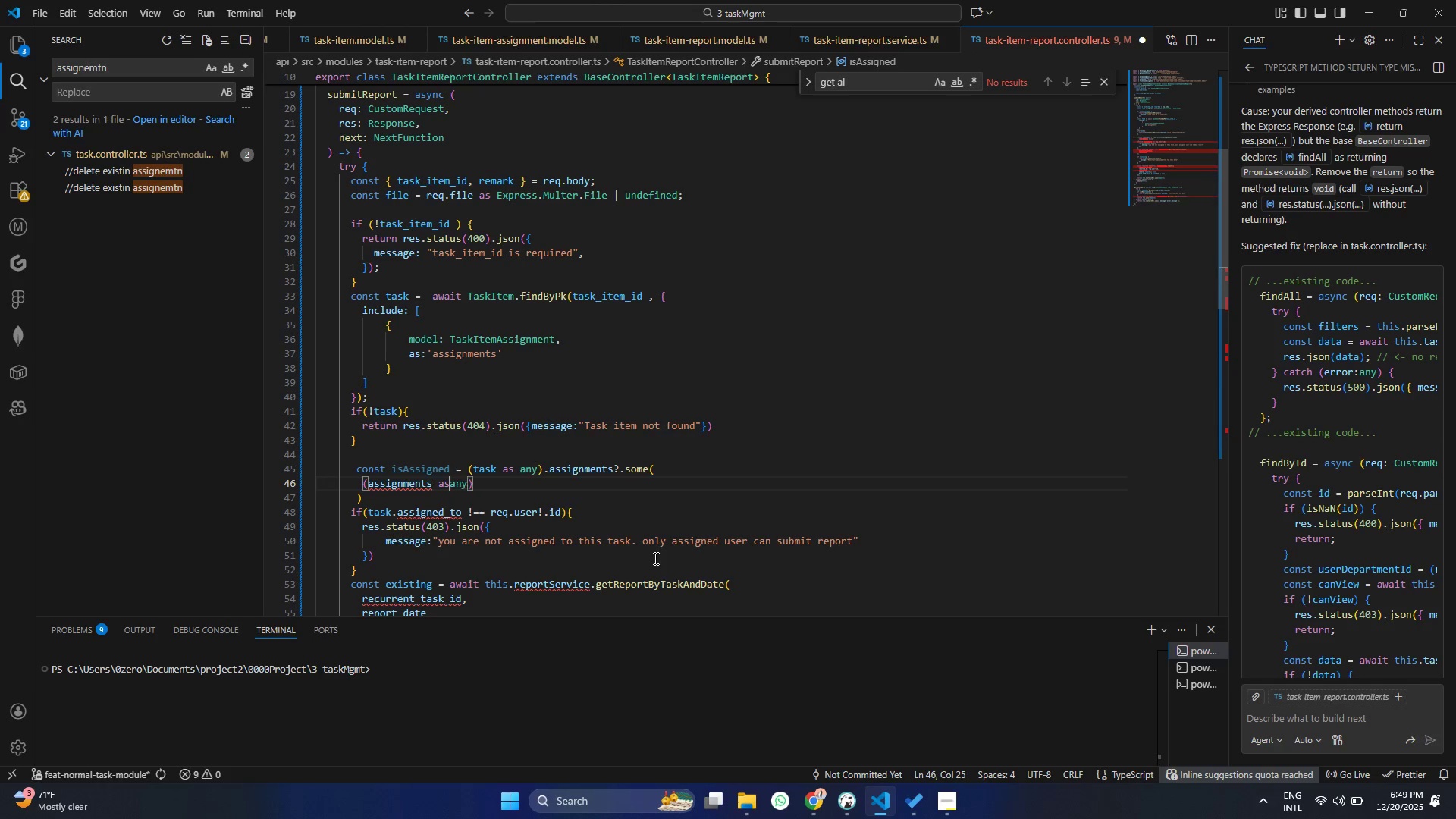 
key(Backspace)
 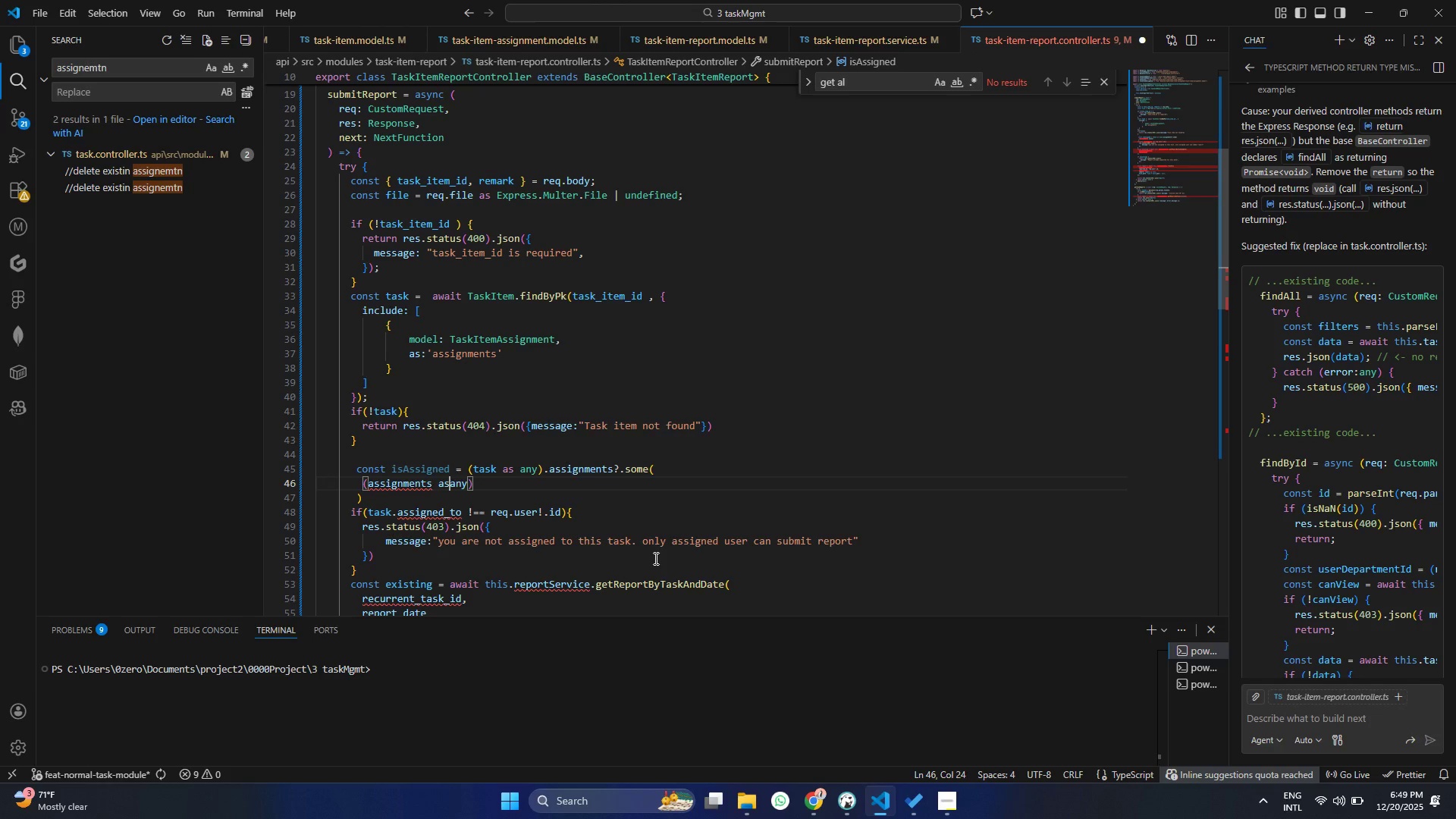 
key(Backspace)
 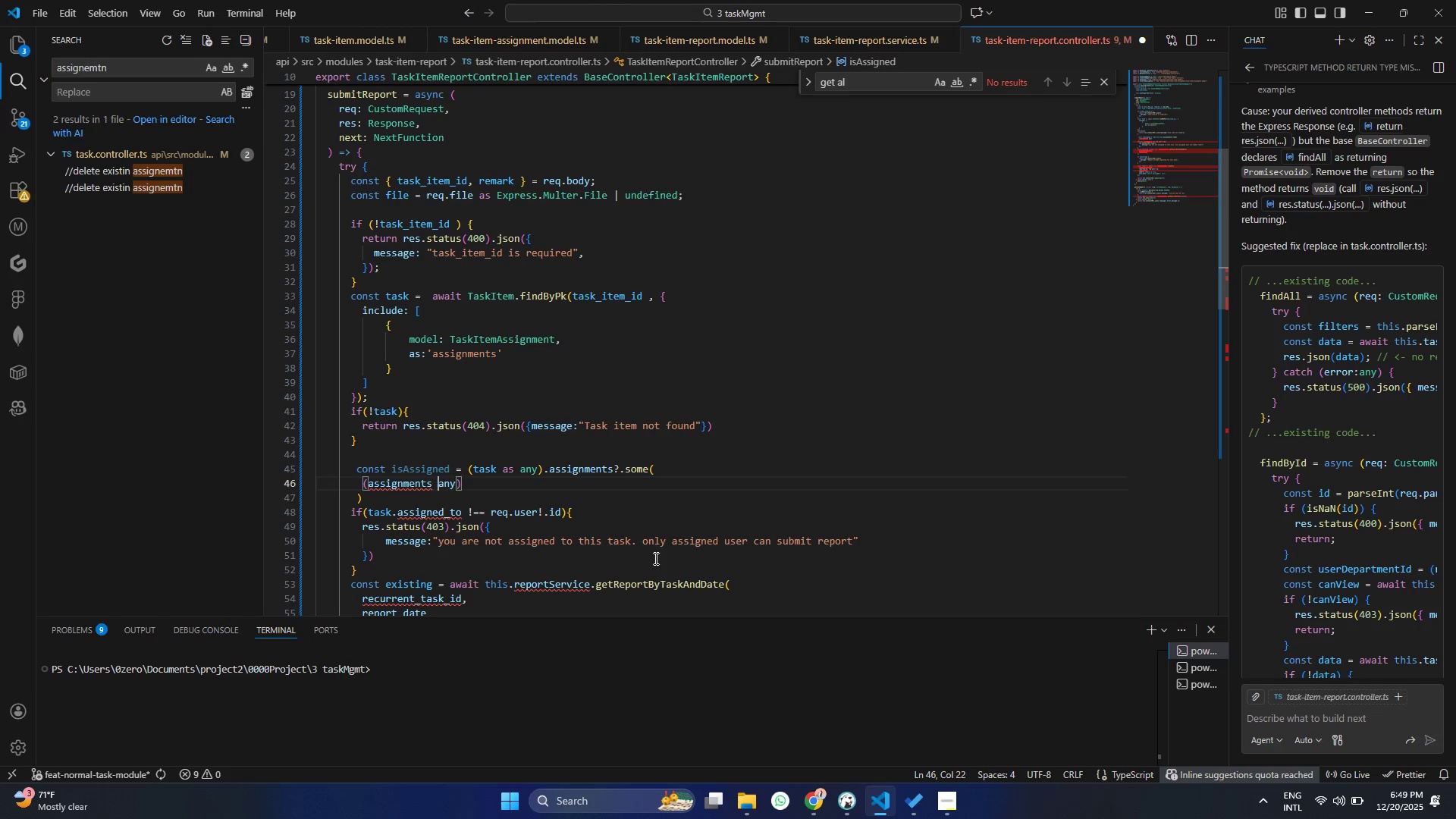 
key(Backspace)
 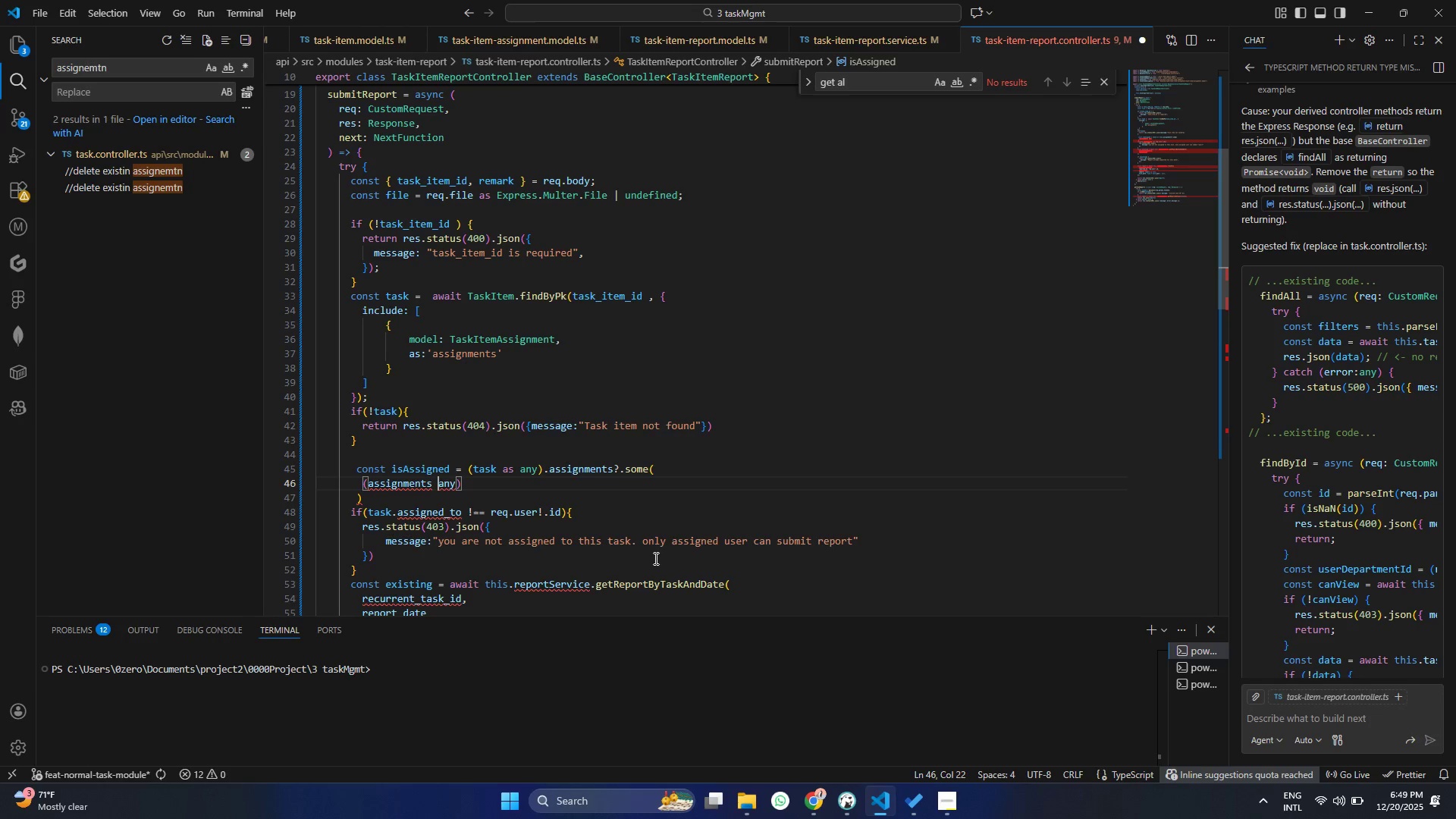 
key(Backspace)
 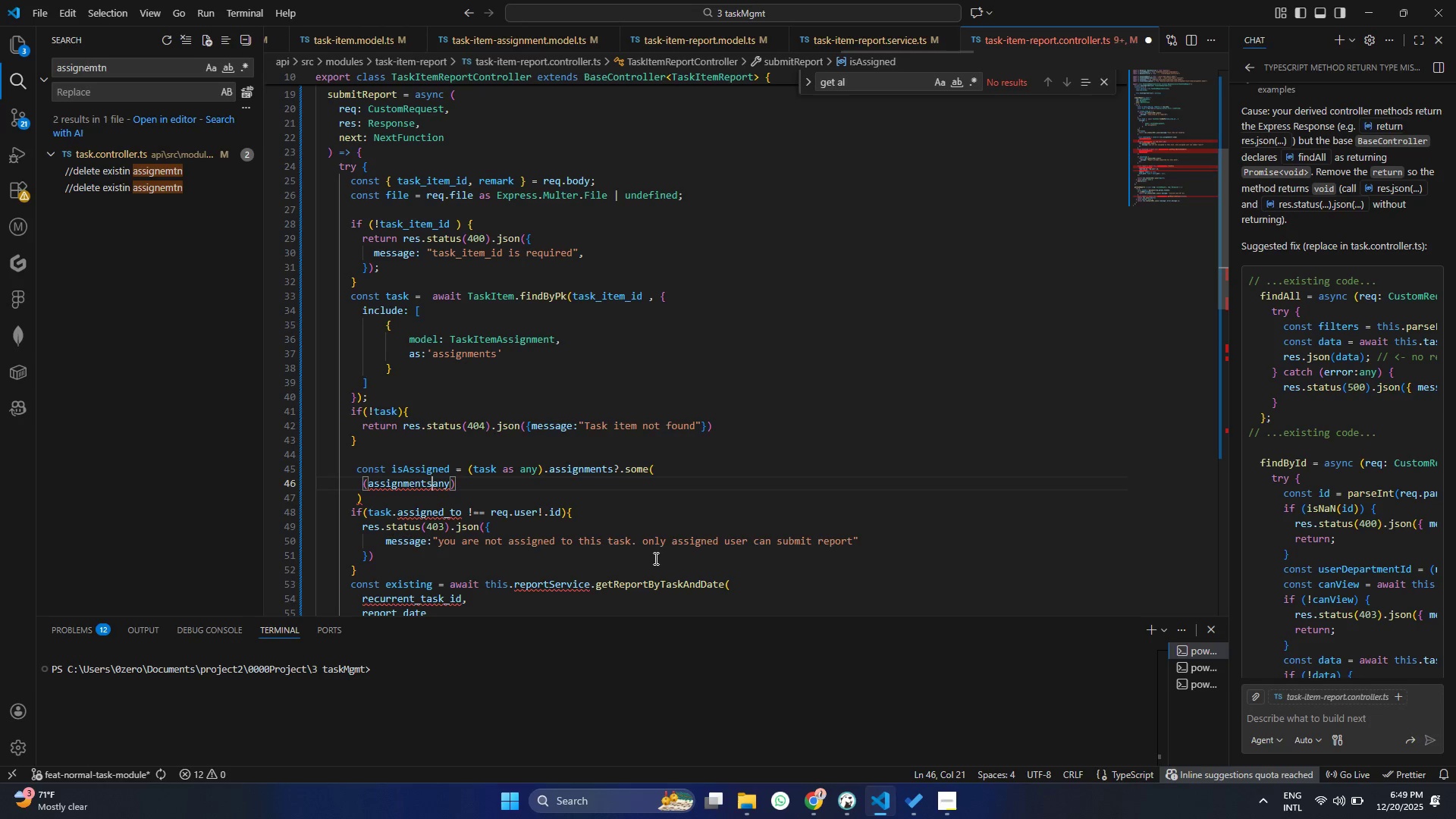 
key(Shift+ShiftRight)
 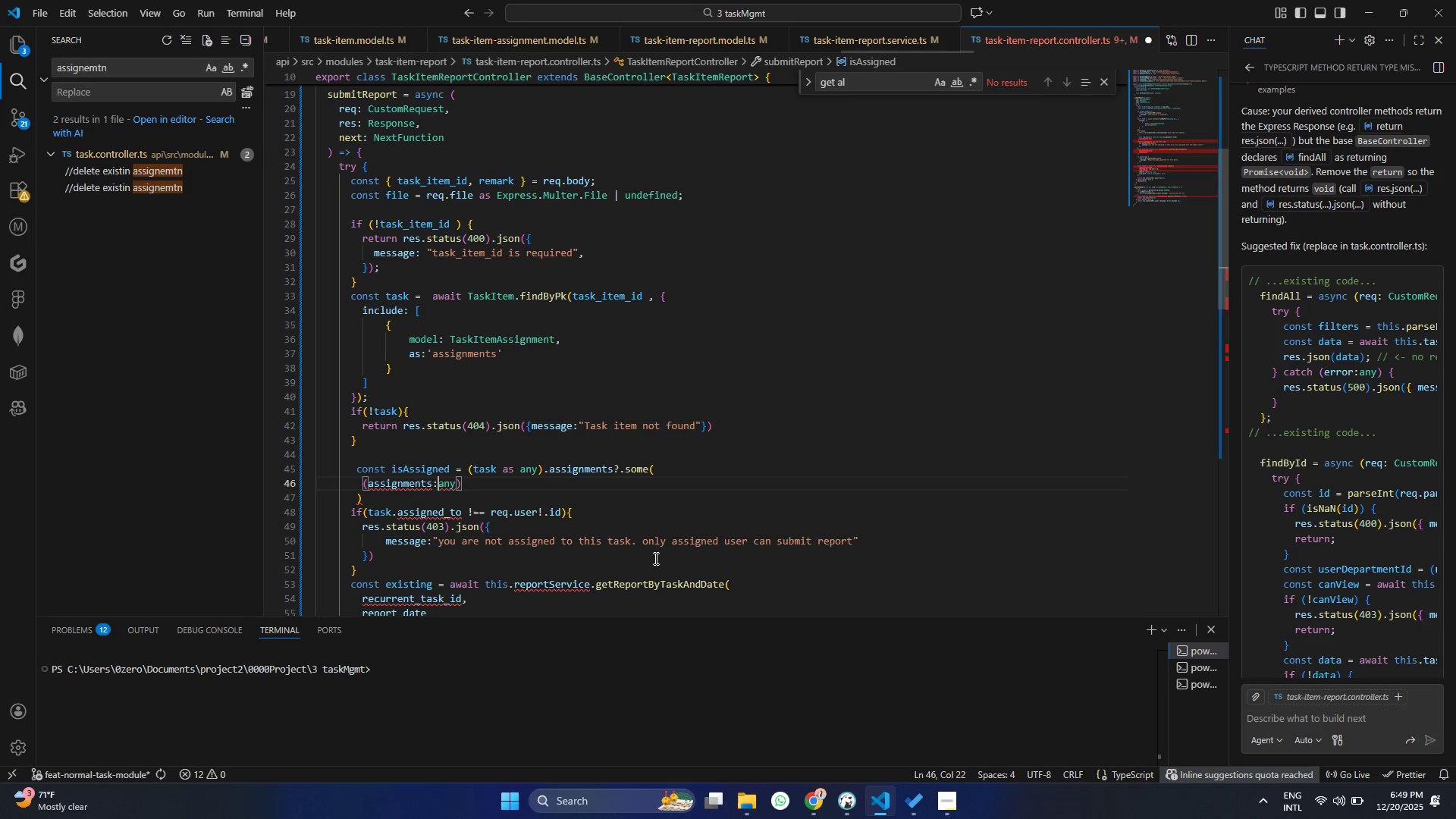 
key(Shift+Semicolon)
 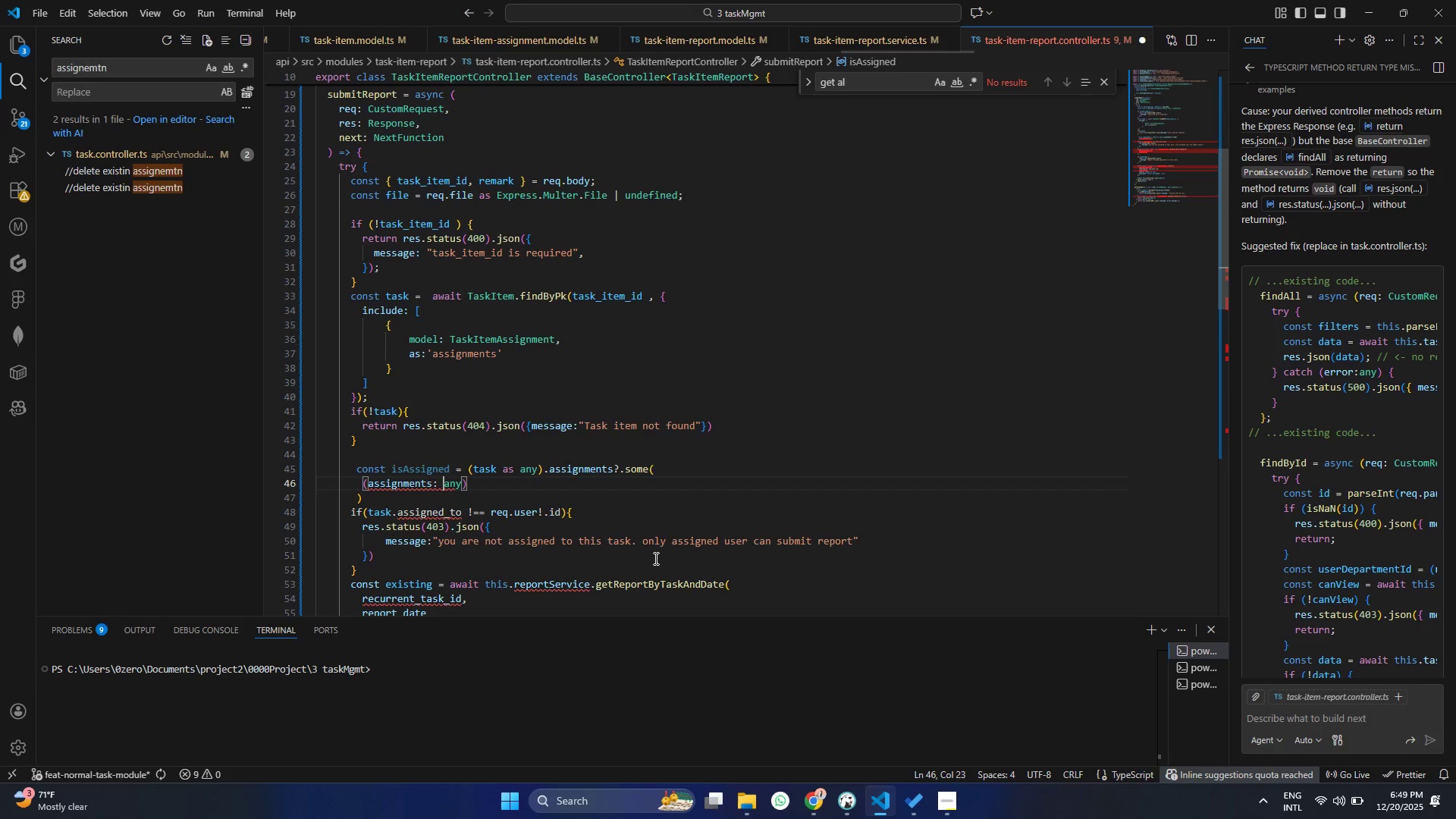 
key(Space)
 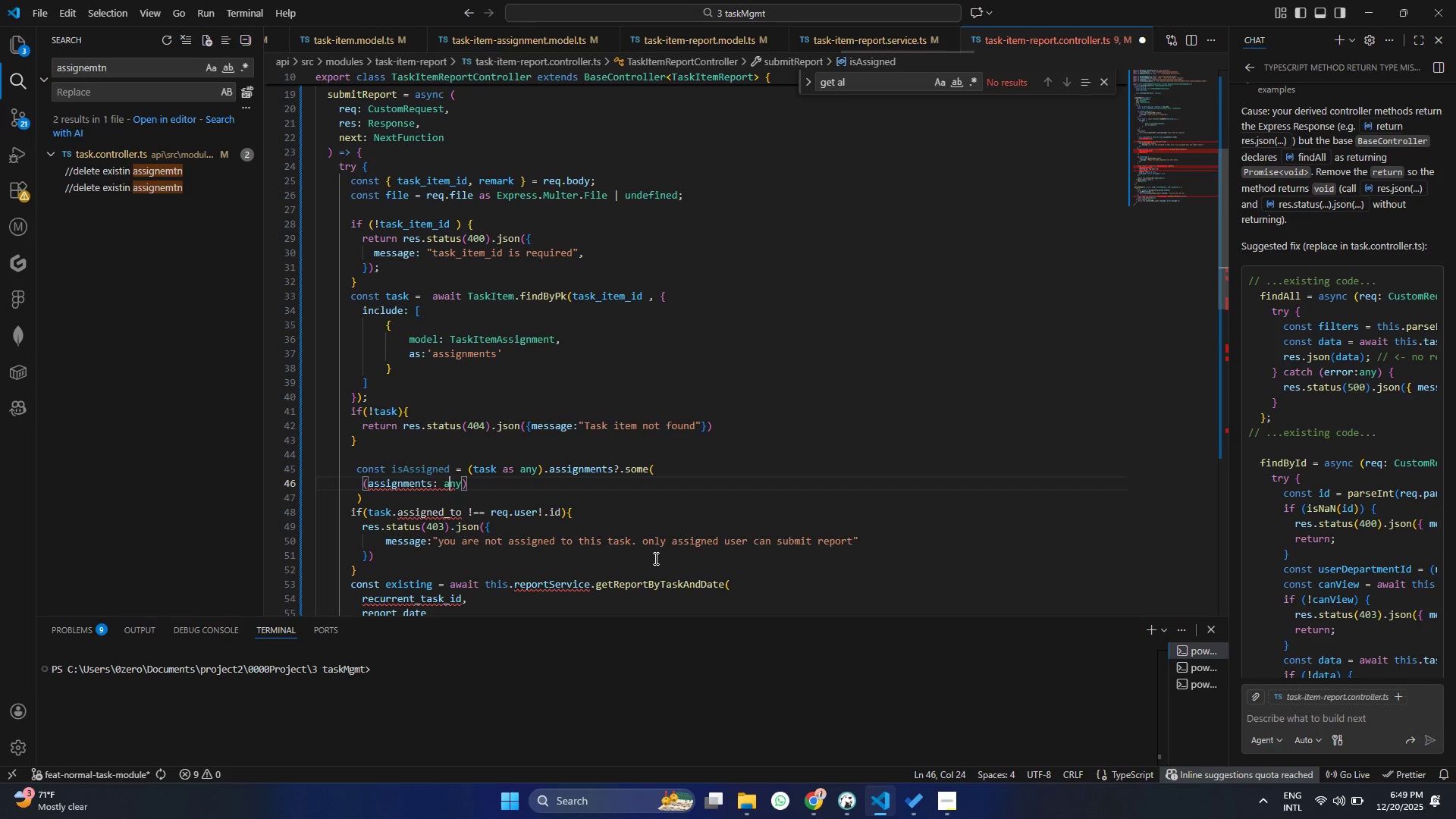 
key(ArrowRight)
 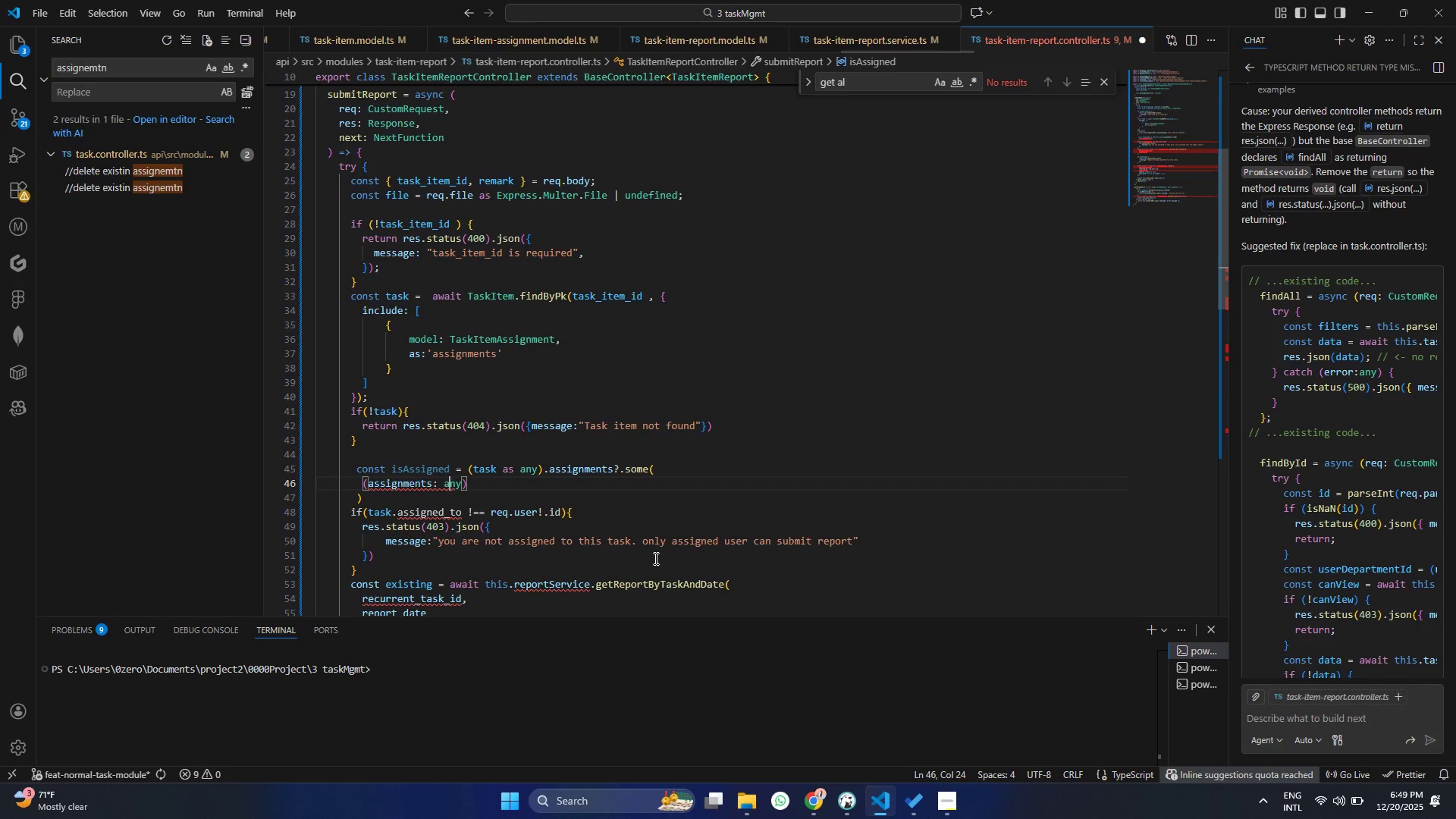 
key(ArrowRight)
 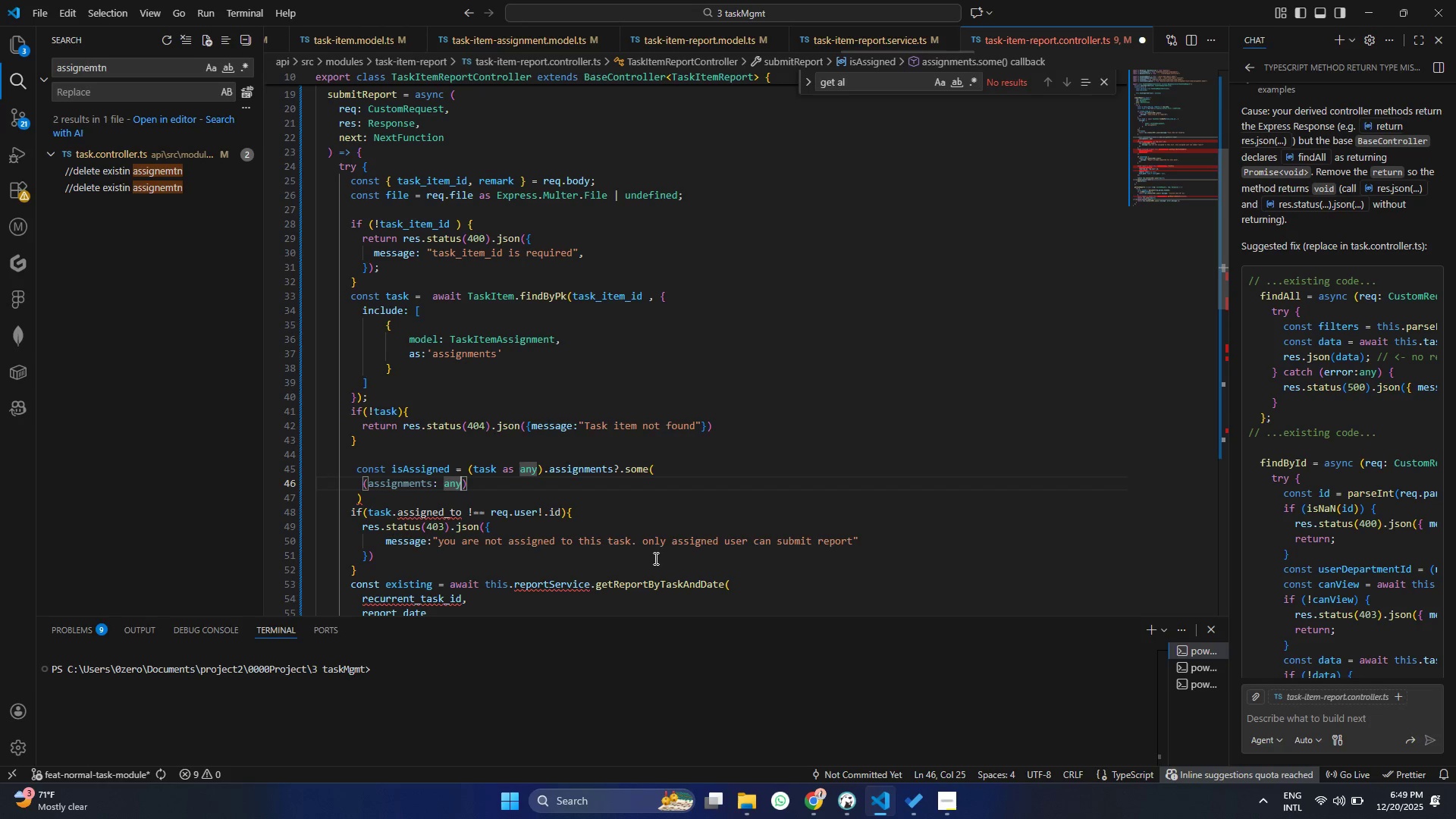 
key(ArrowRight)
 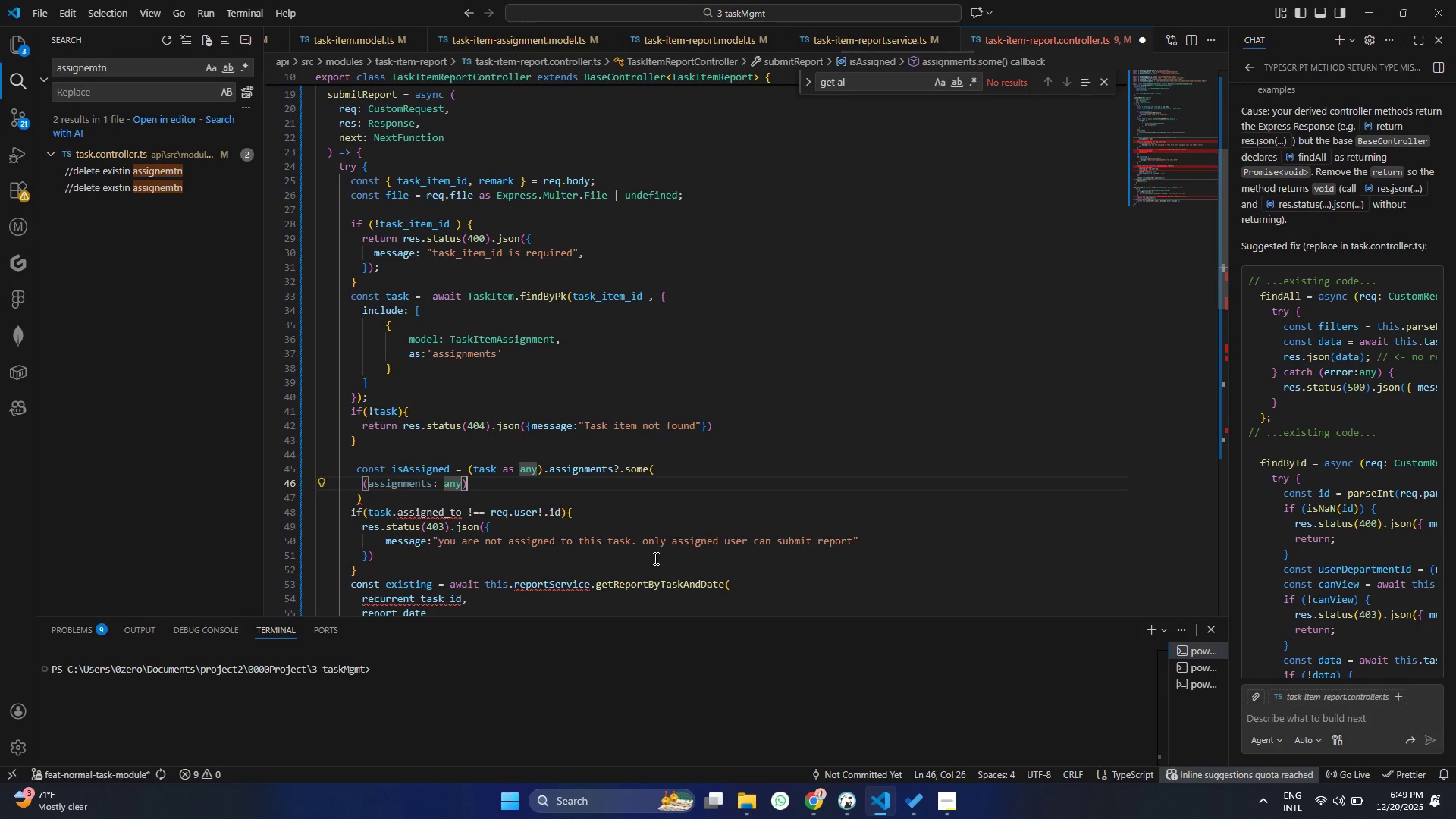 
key(ArrowRight)
 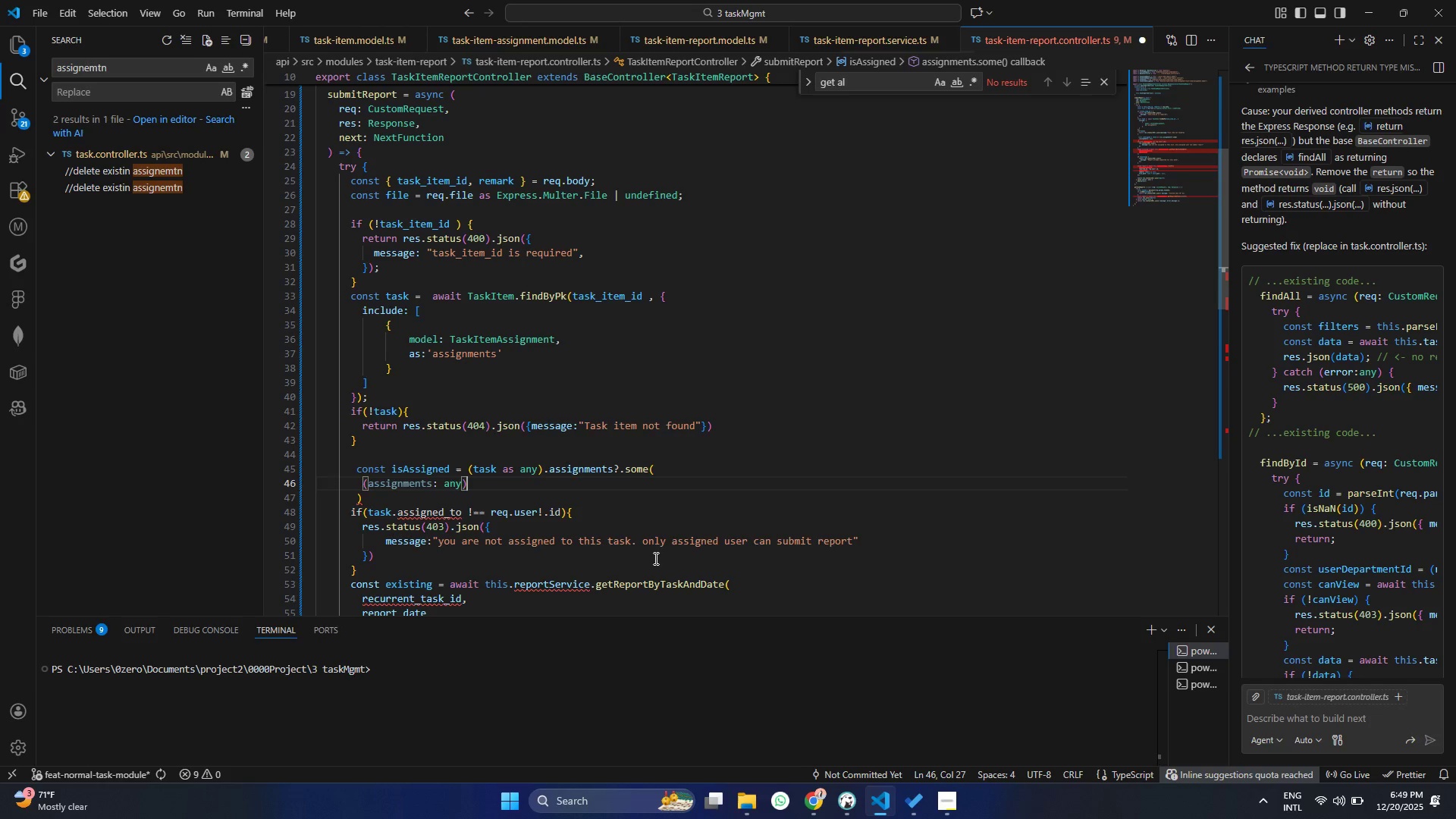 
key(ArrowRight)
 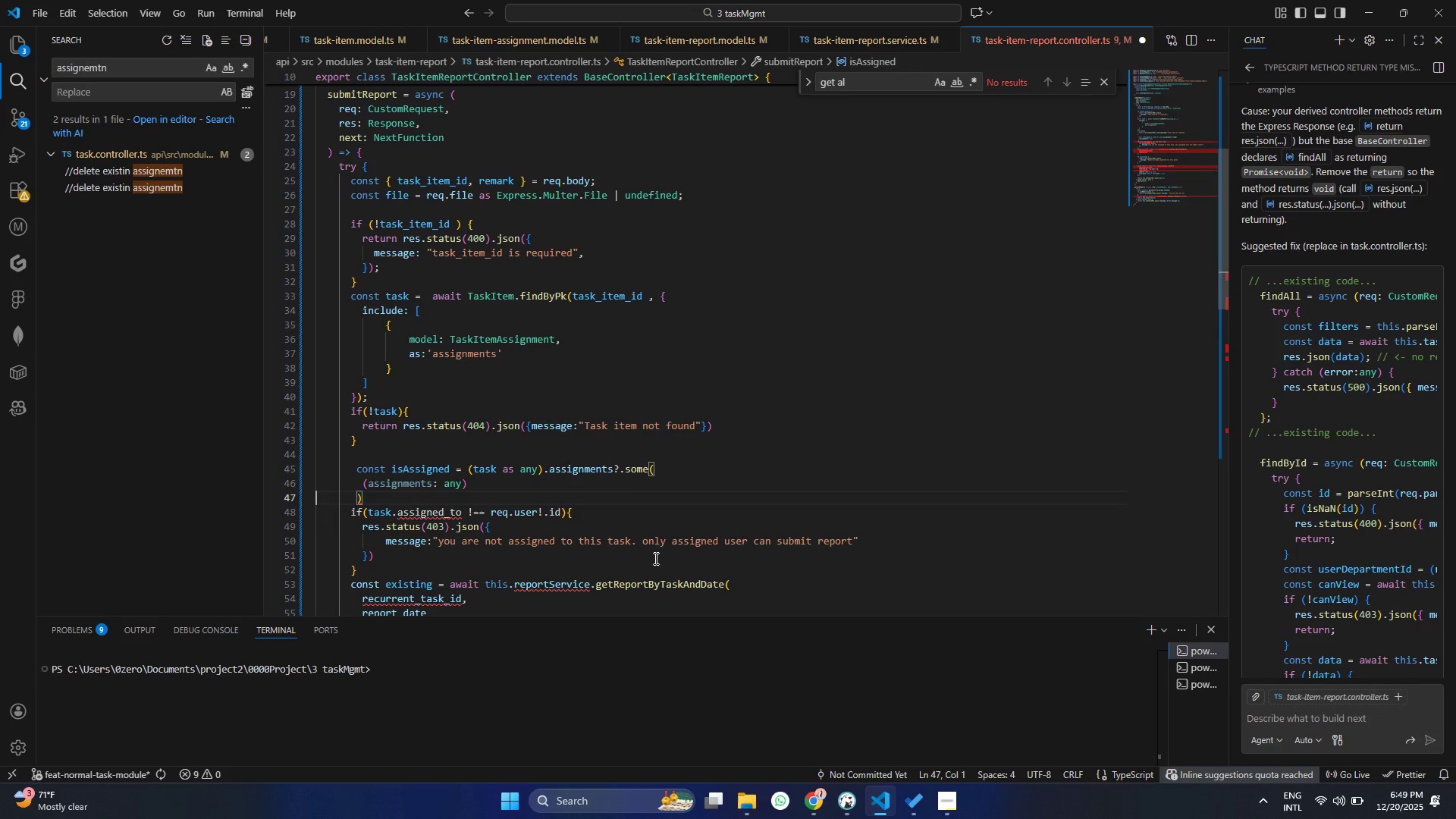 
key(ArrowLeft)
 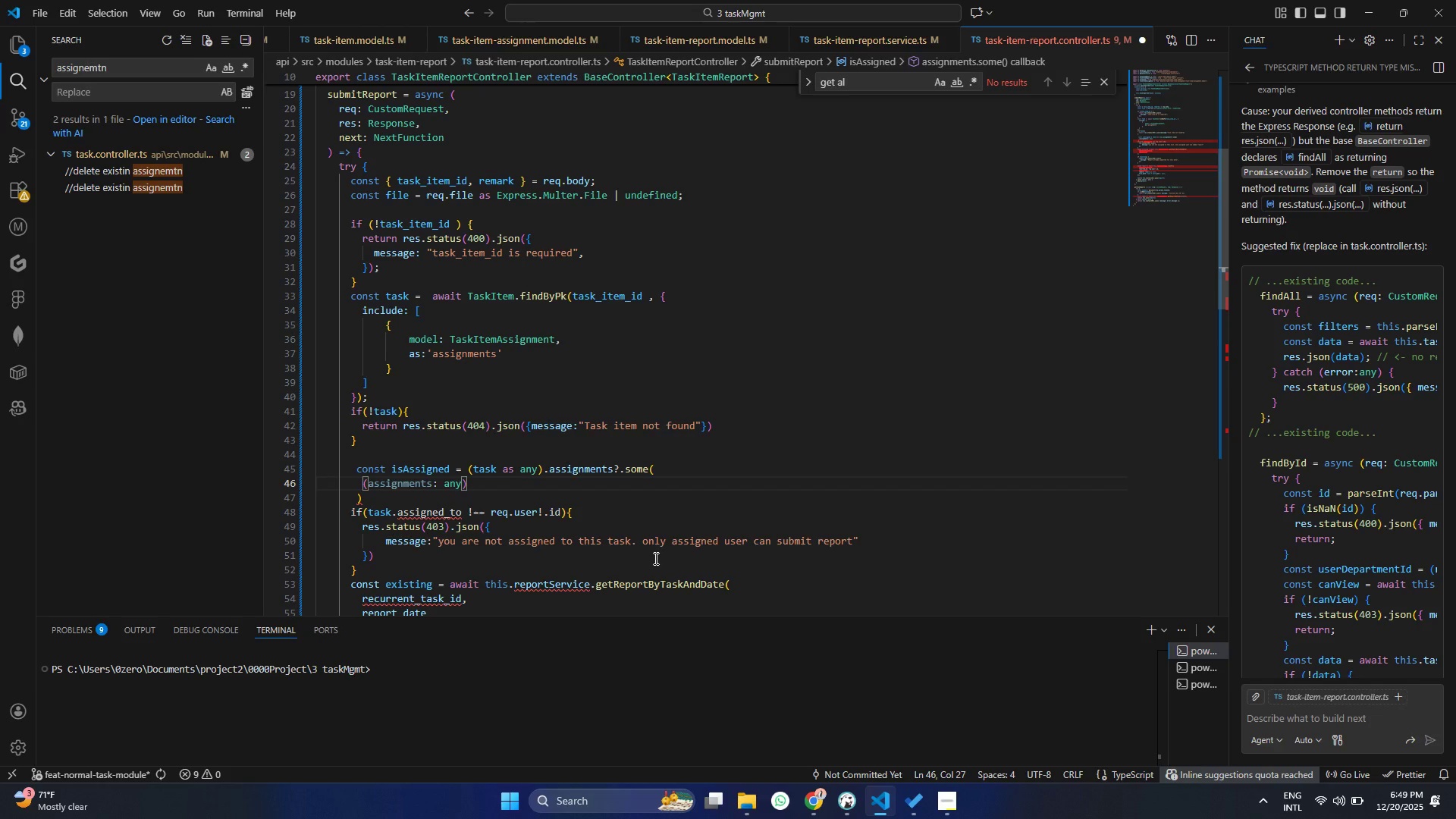 
type( => ass)
 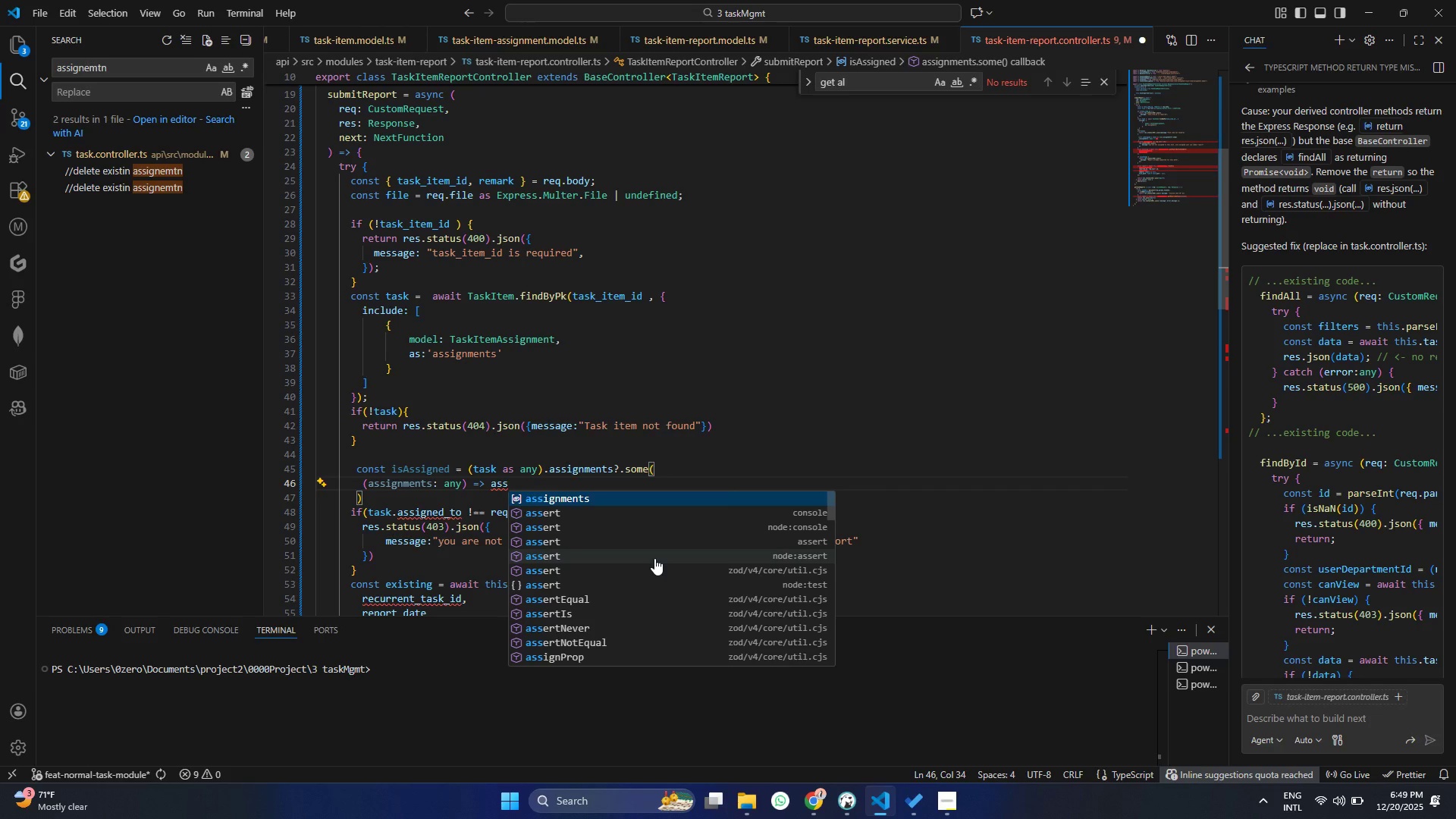 
key(Enter)
 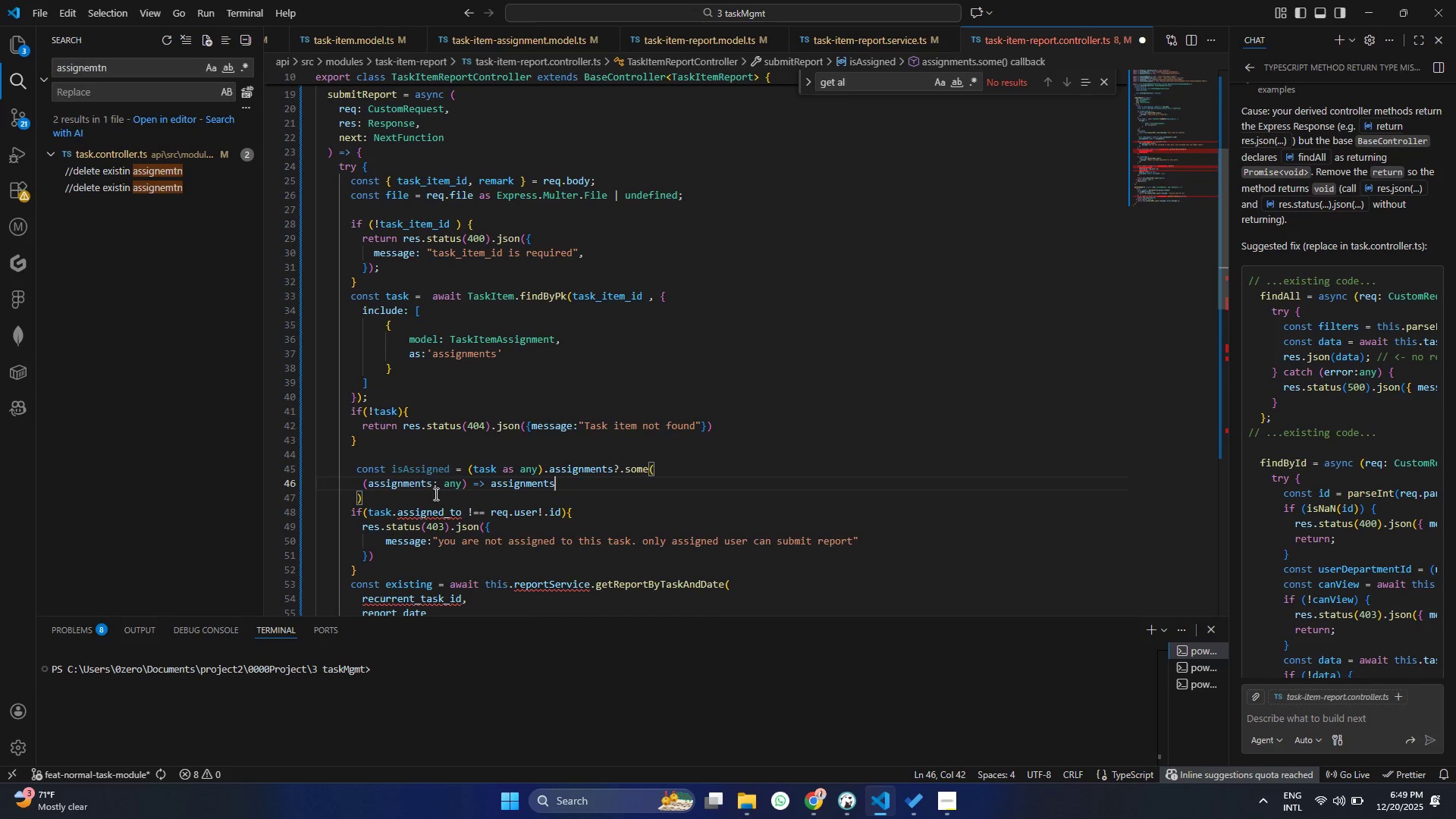 
left_click([433, 484])
 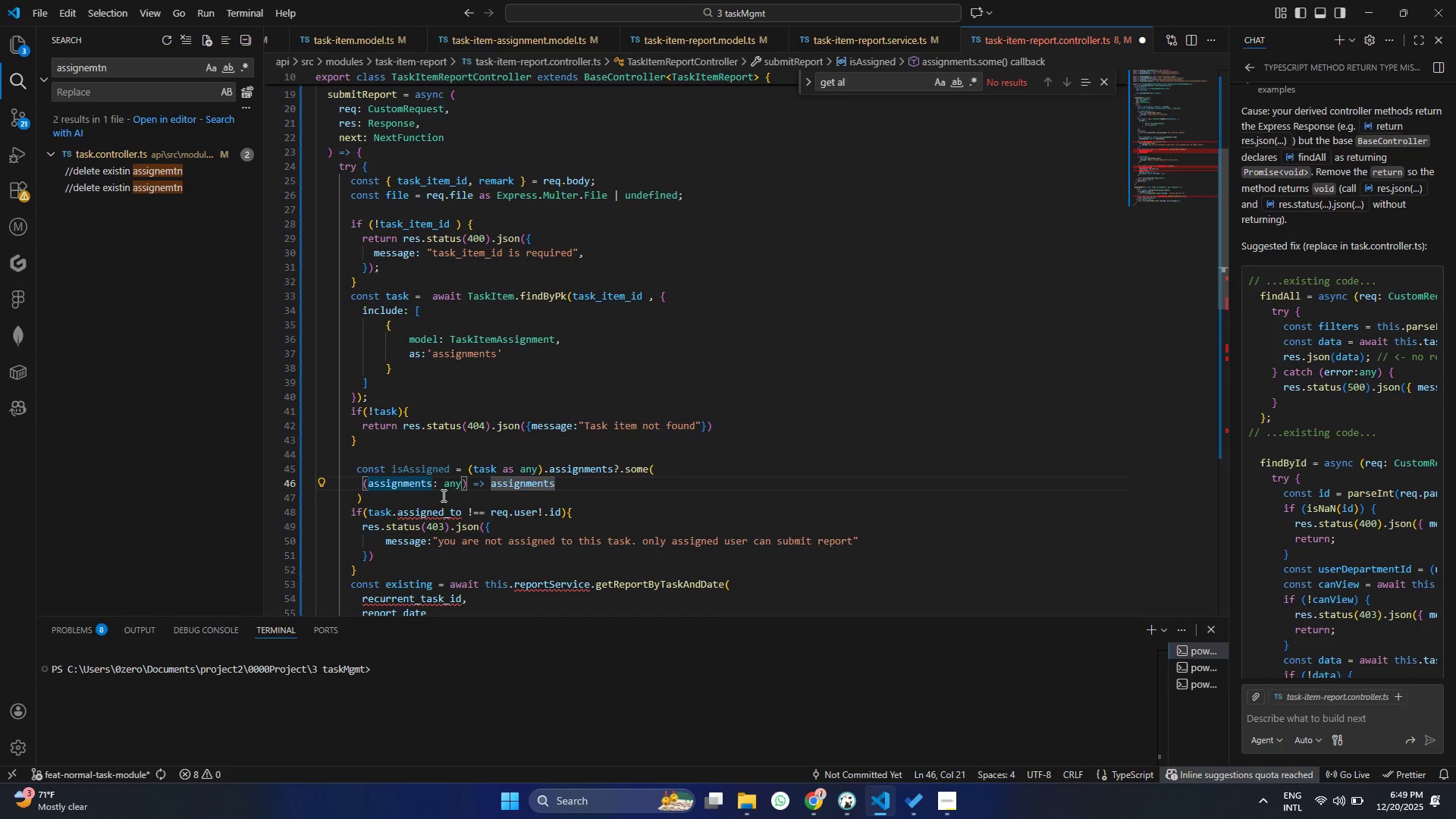 
key(Backspace)
 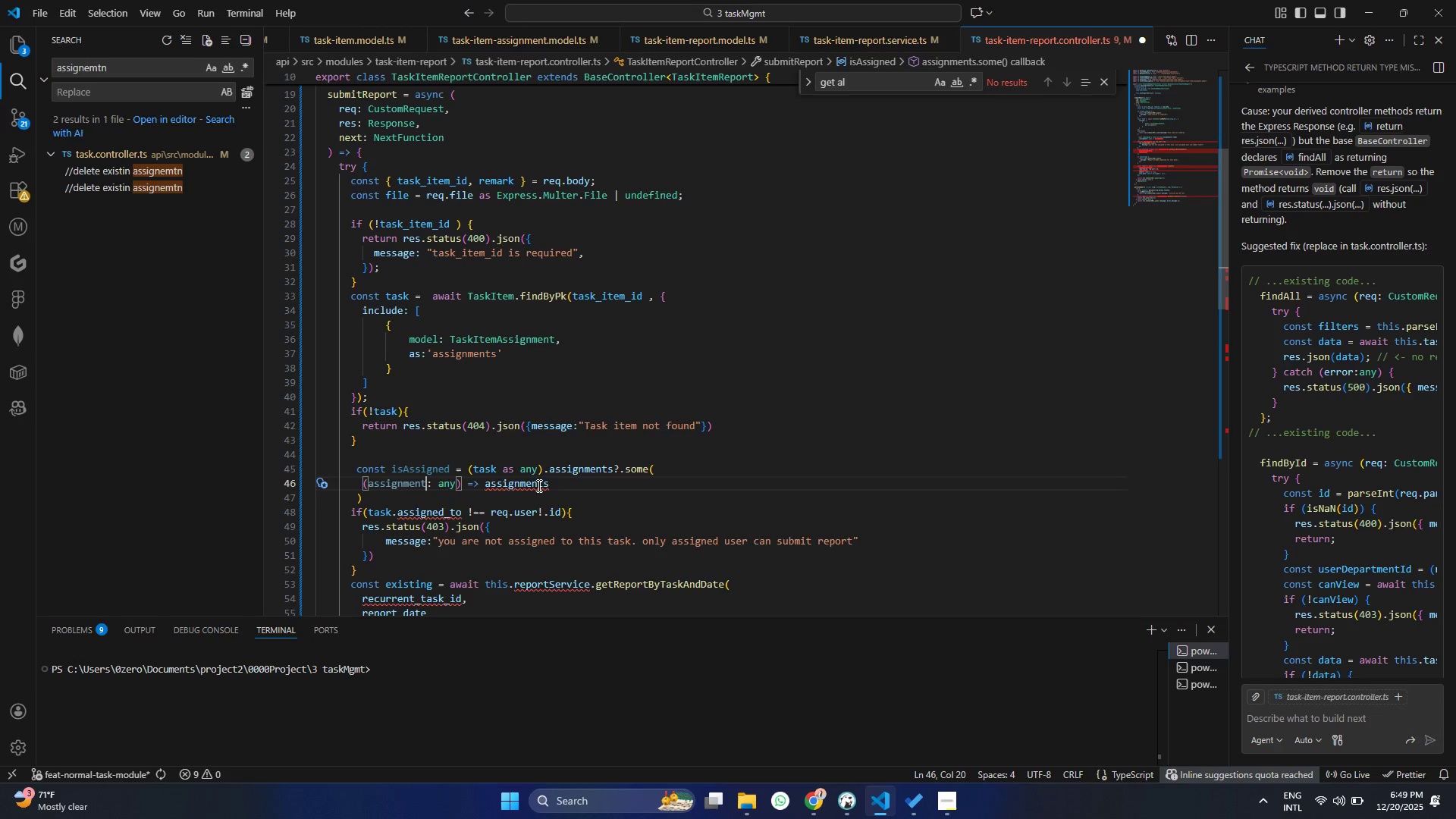 
left_click([550, 482])
 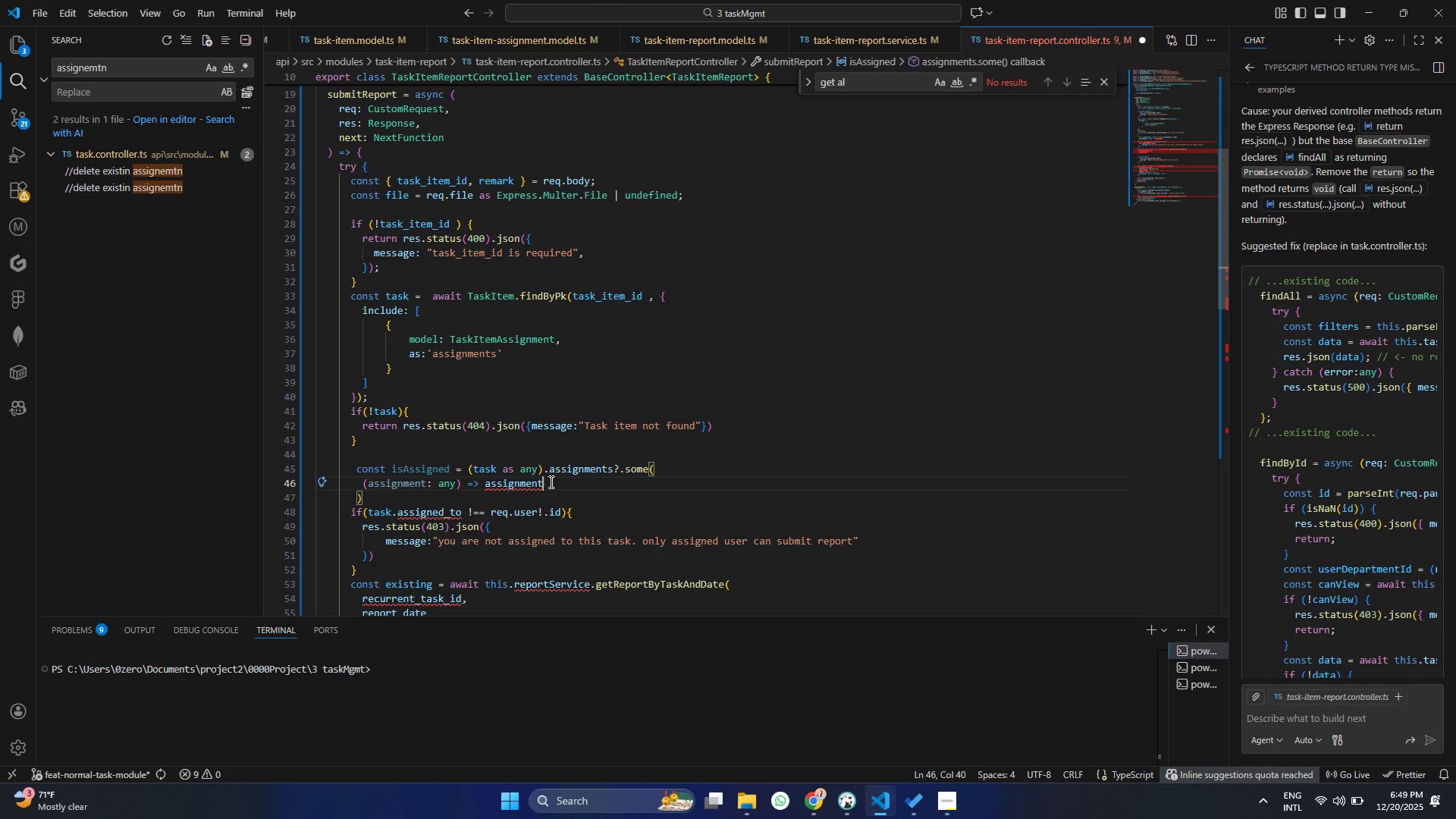 
key(Backspace)
type(.use)
 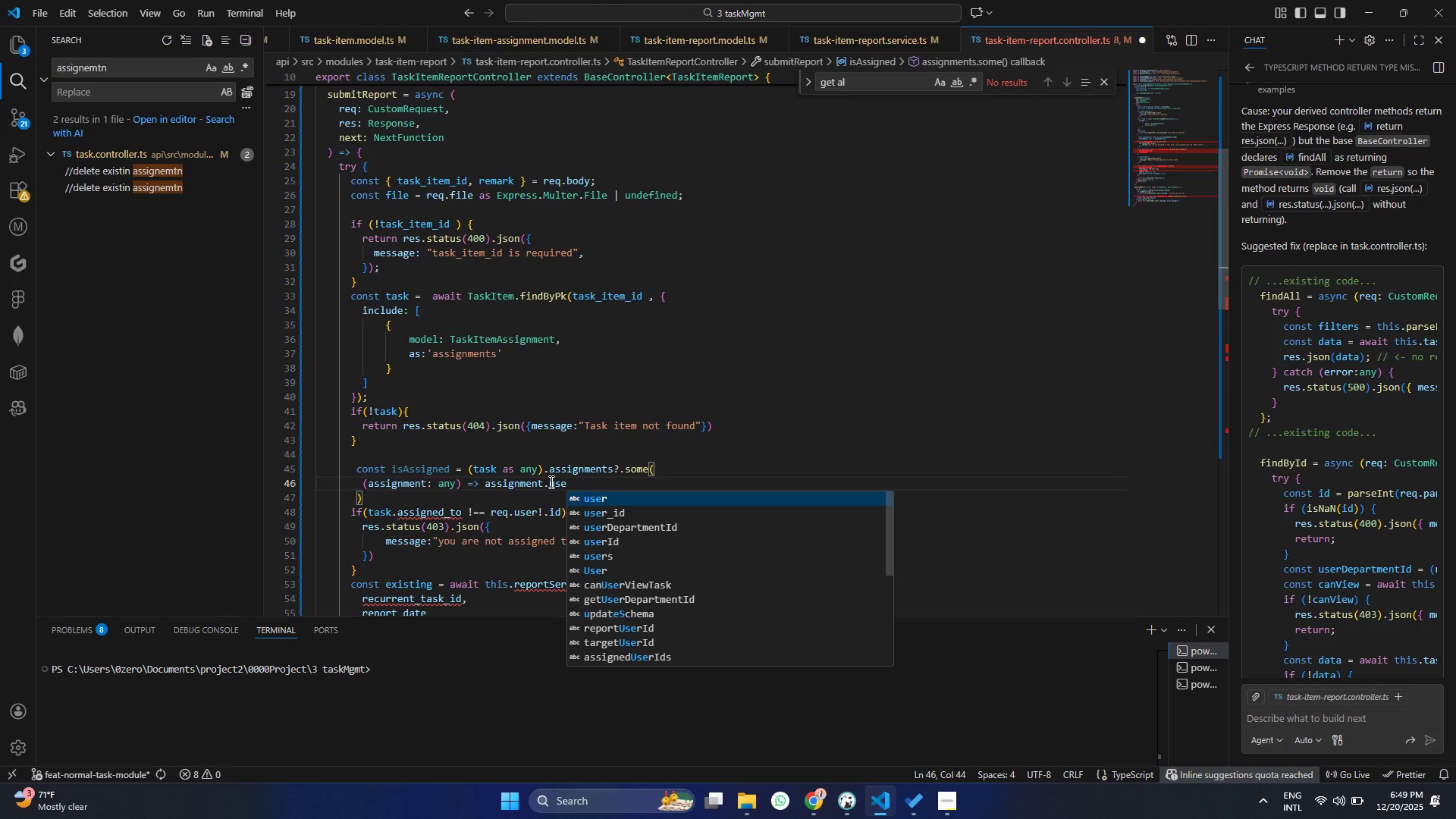 
key(ArrowDown)
 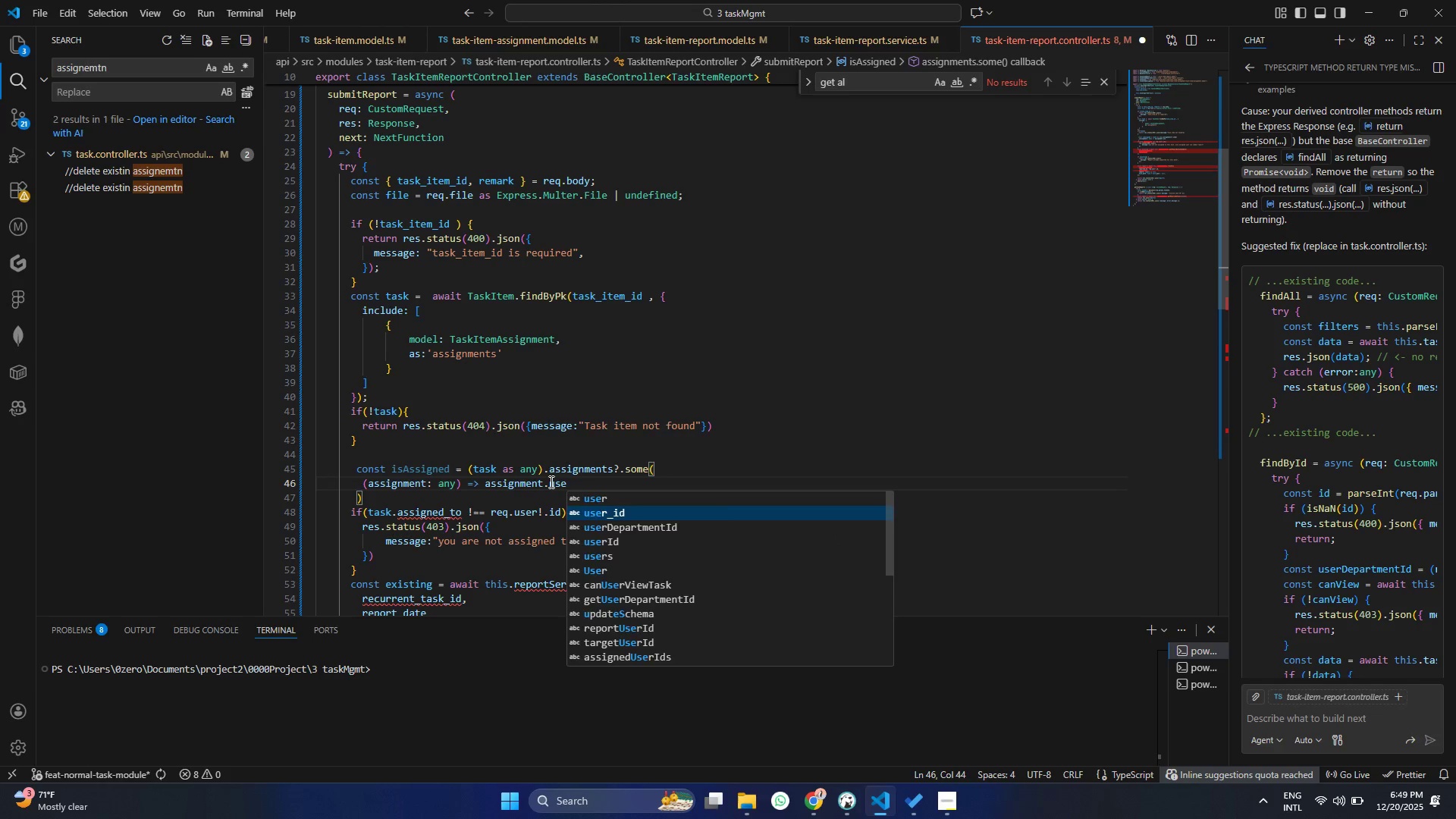 
key(Enter)
 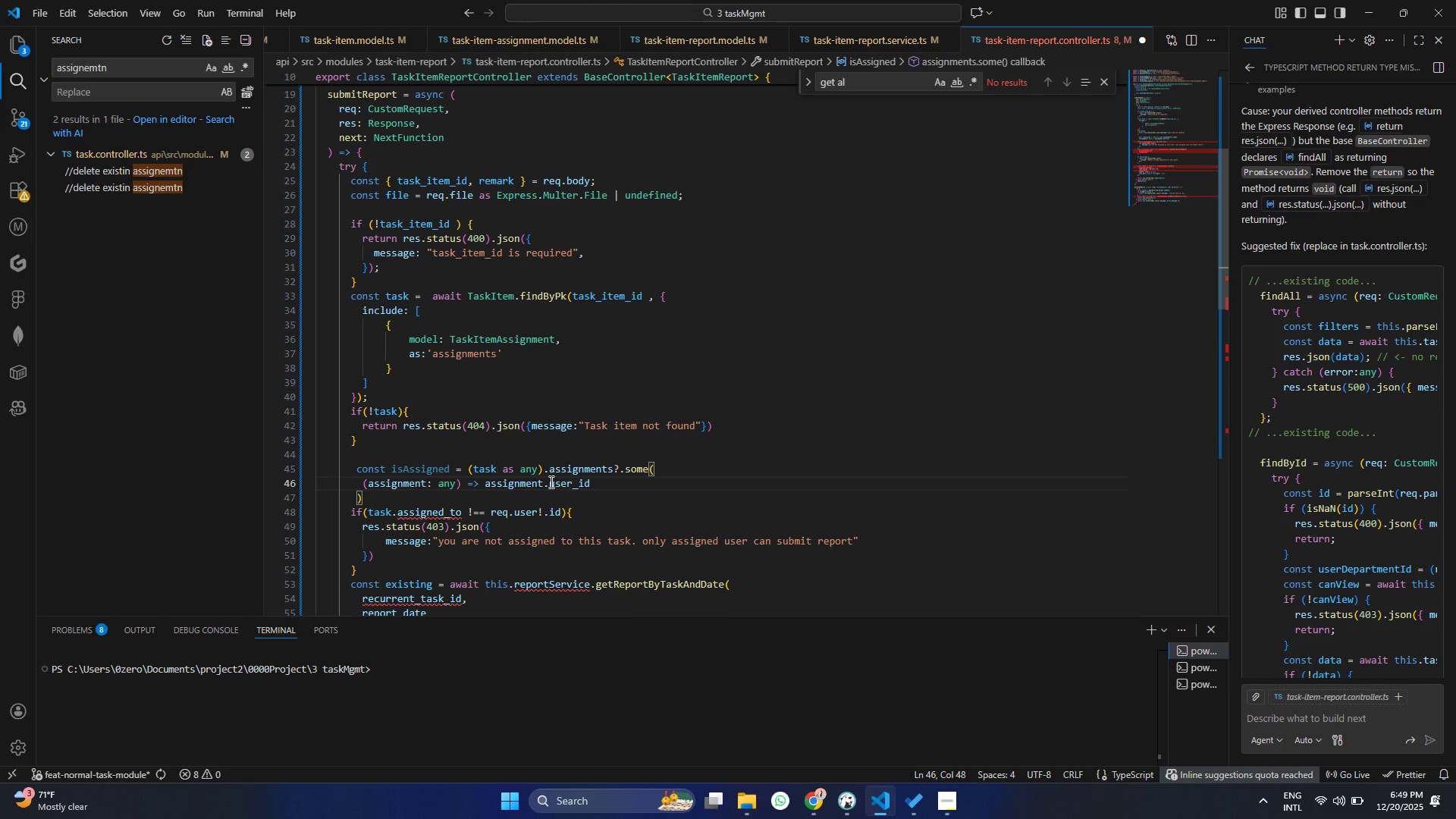 
type( == req.user)
 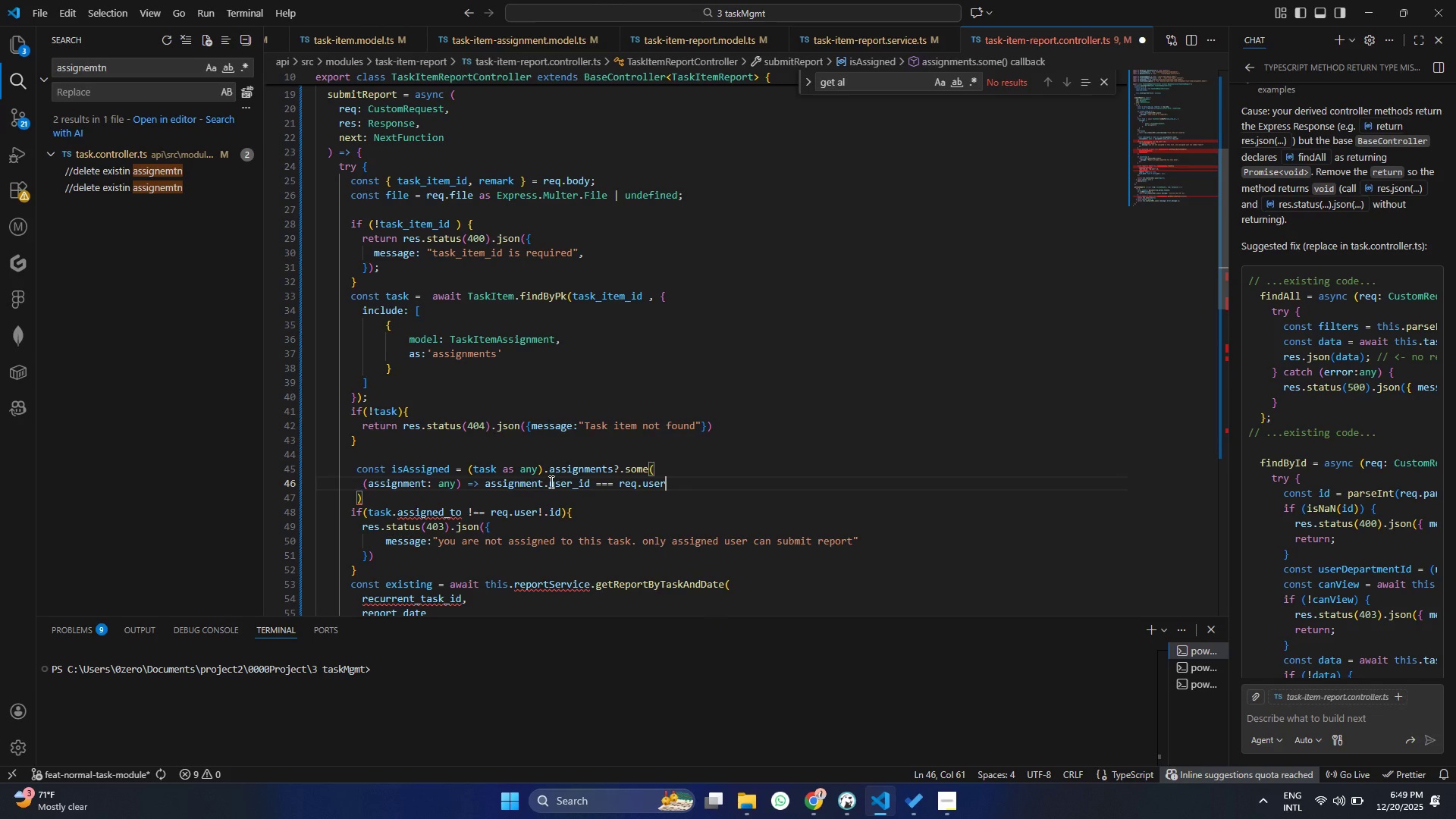 
key(Enter)
 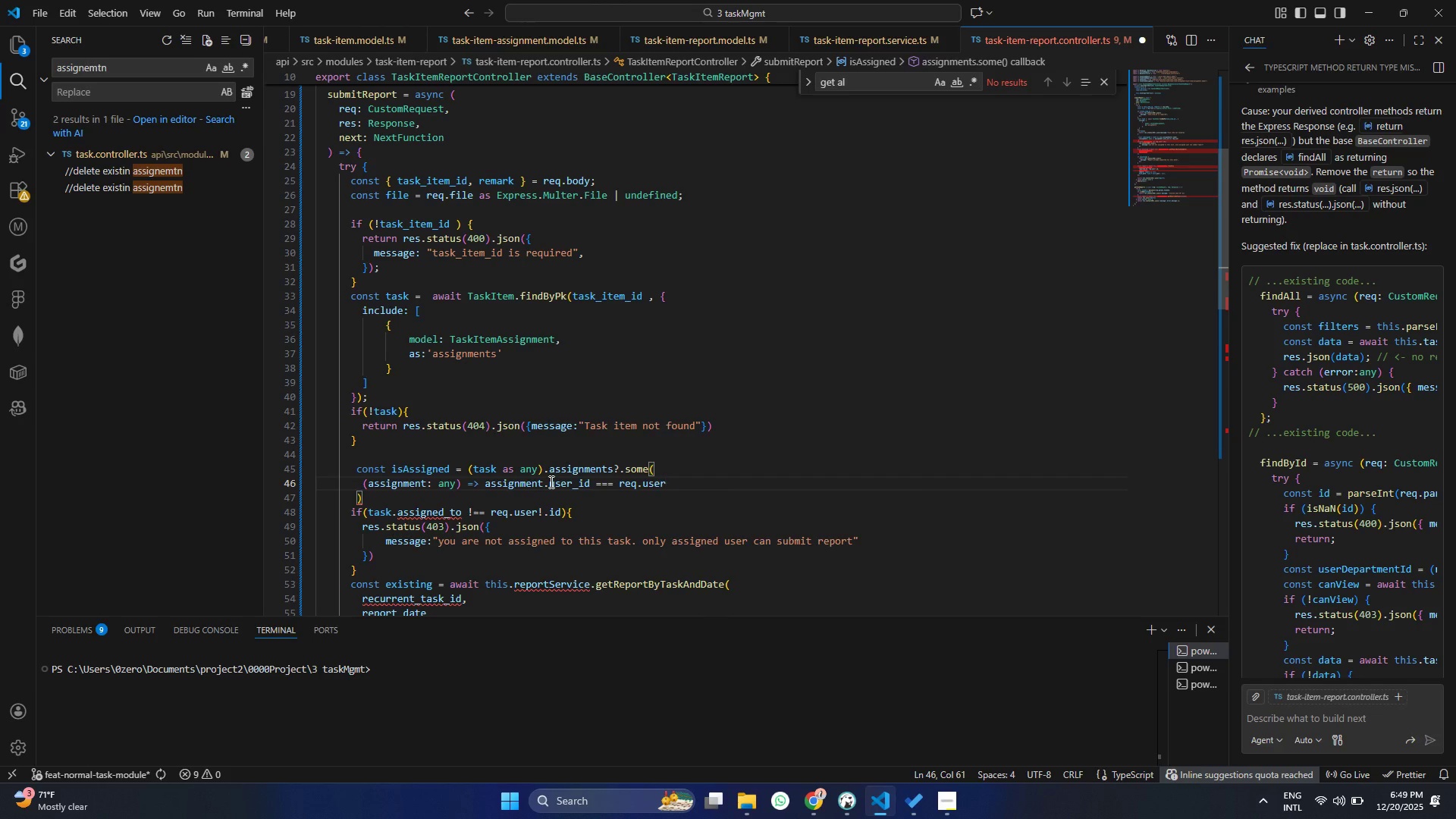 
type(!.id)
 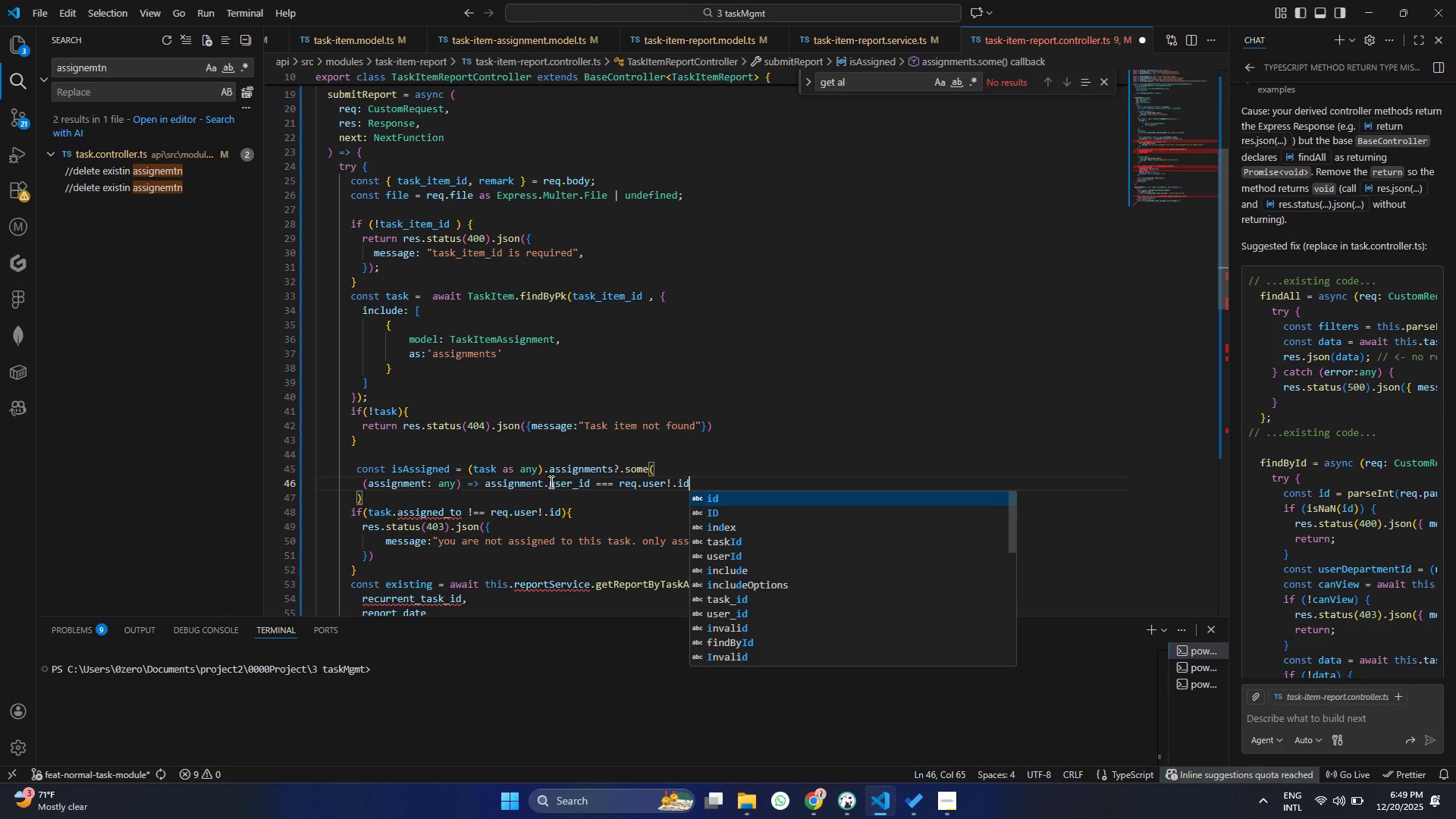 
key(Control+ControlLeft)
 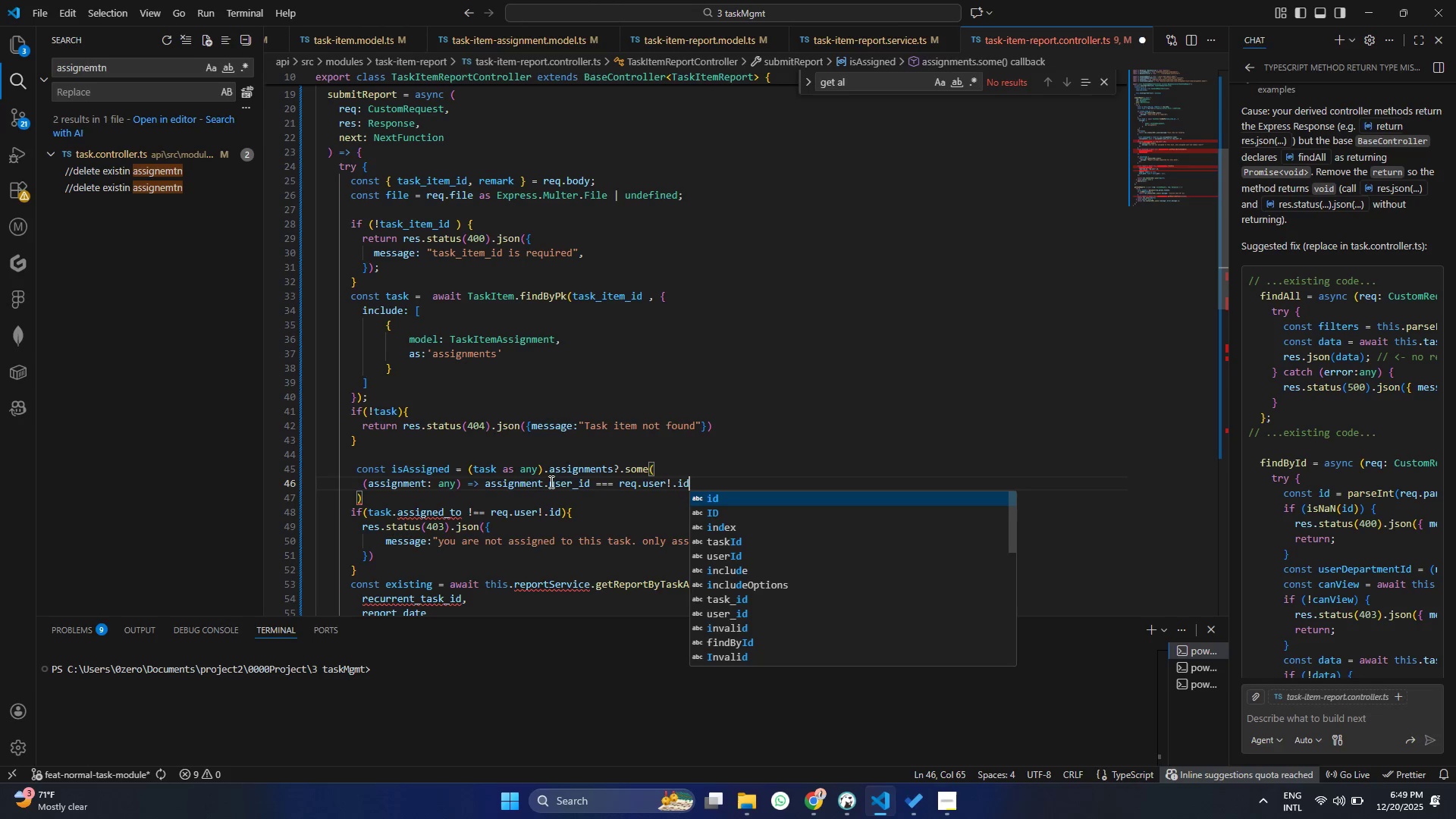 
key(Control+S)
 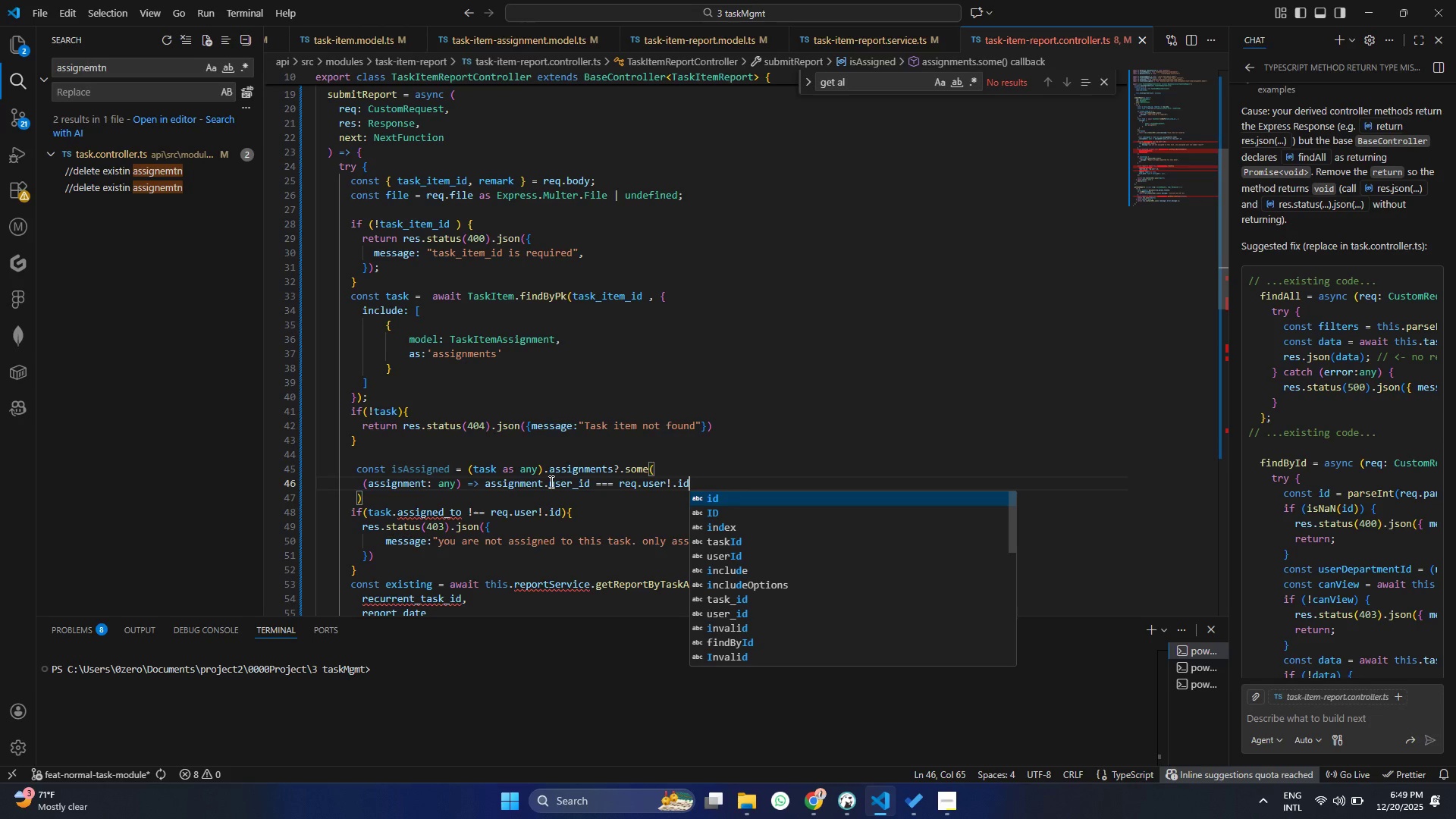 
key(ArrowDown)
 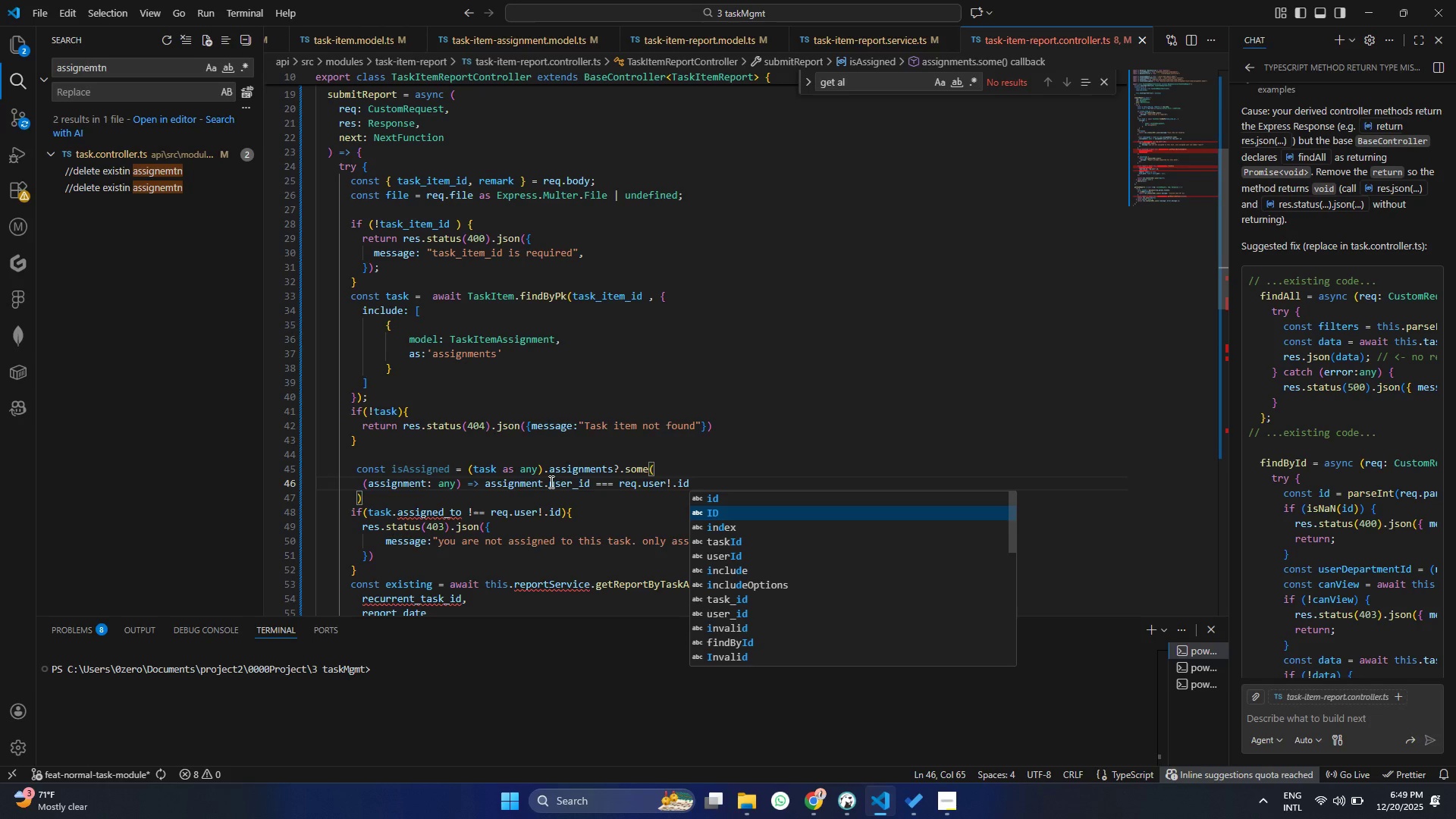 
key(ArrowDown)
 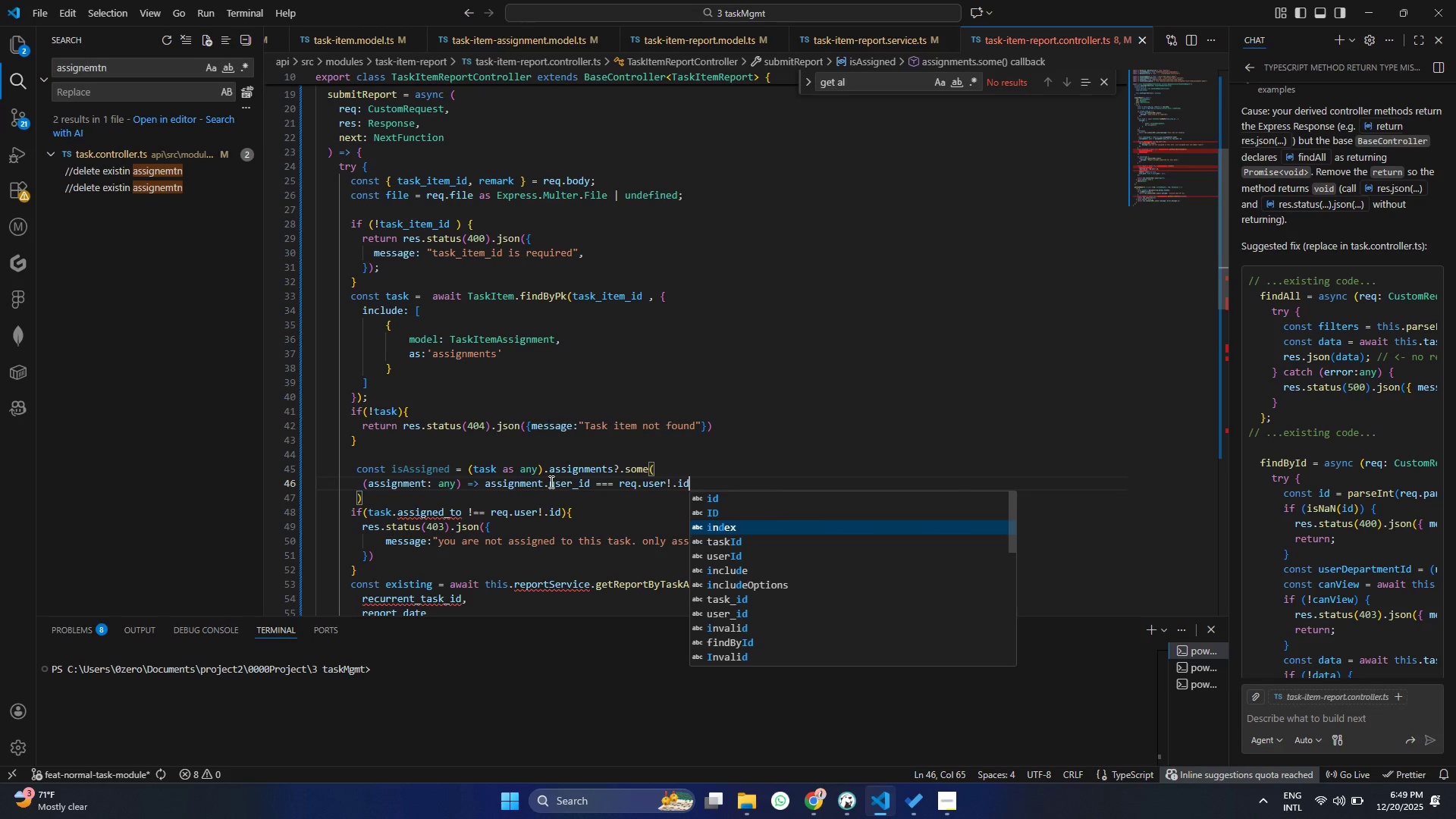 
key(Escape)
 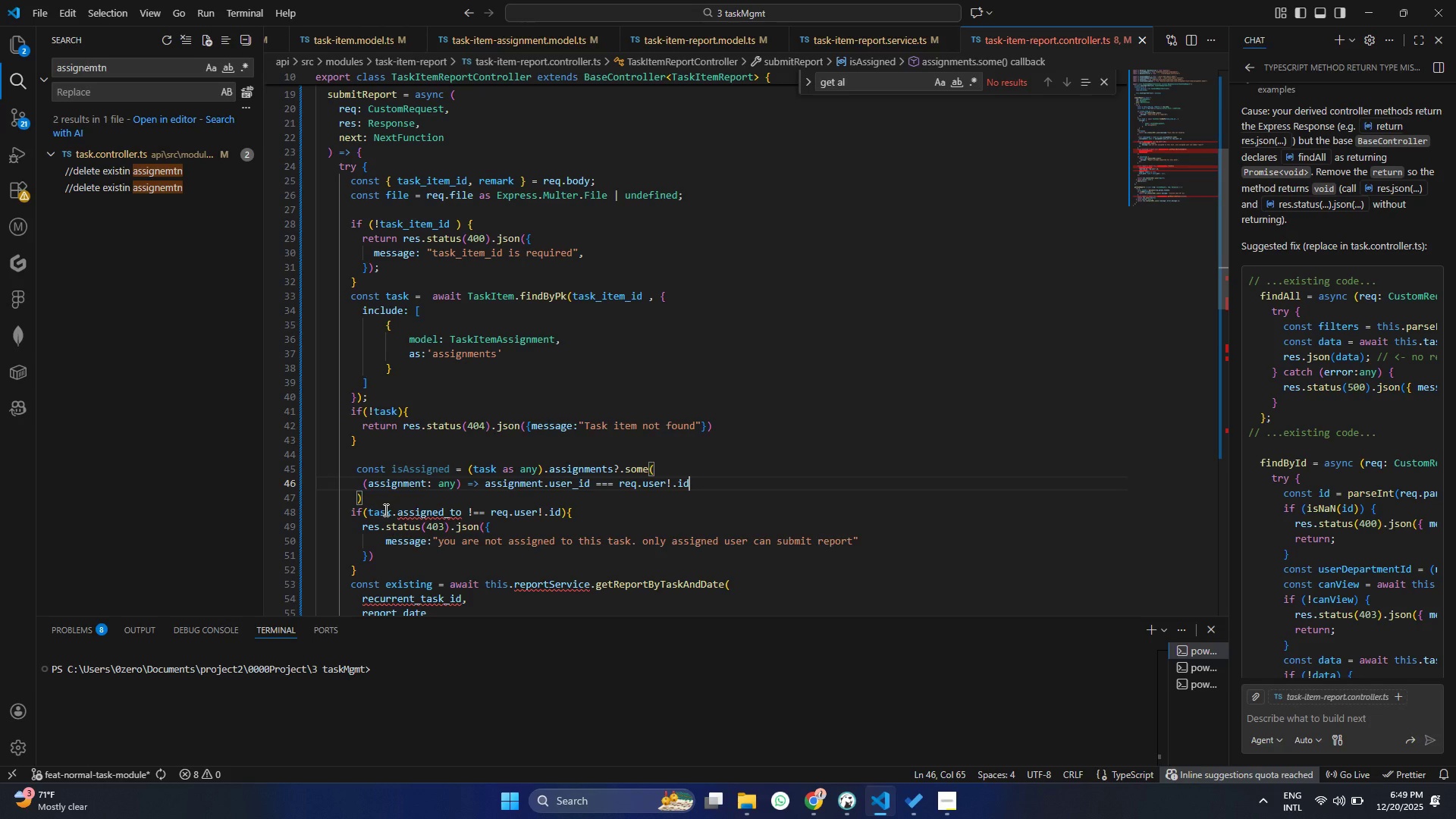 
left_click([384, 503])
 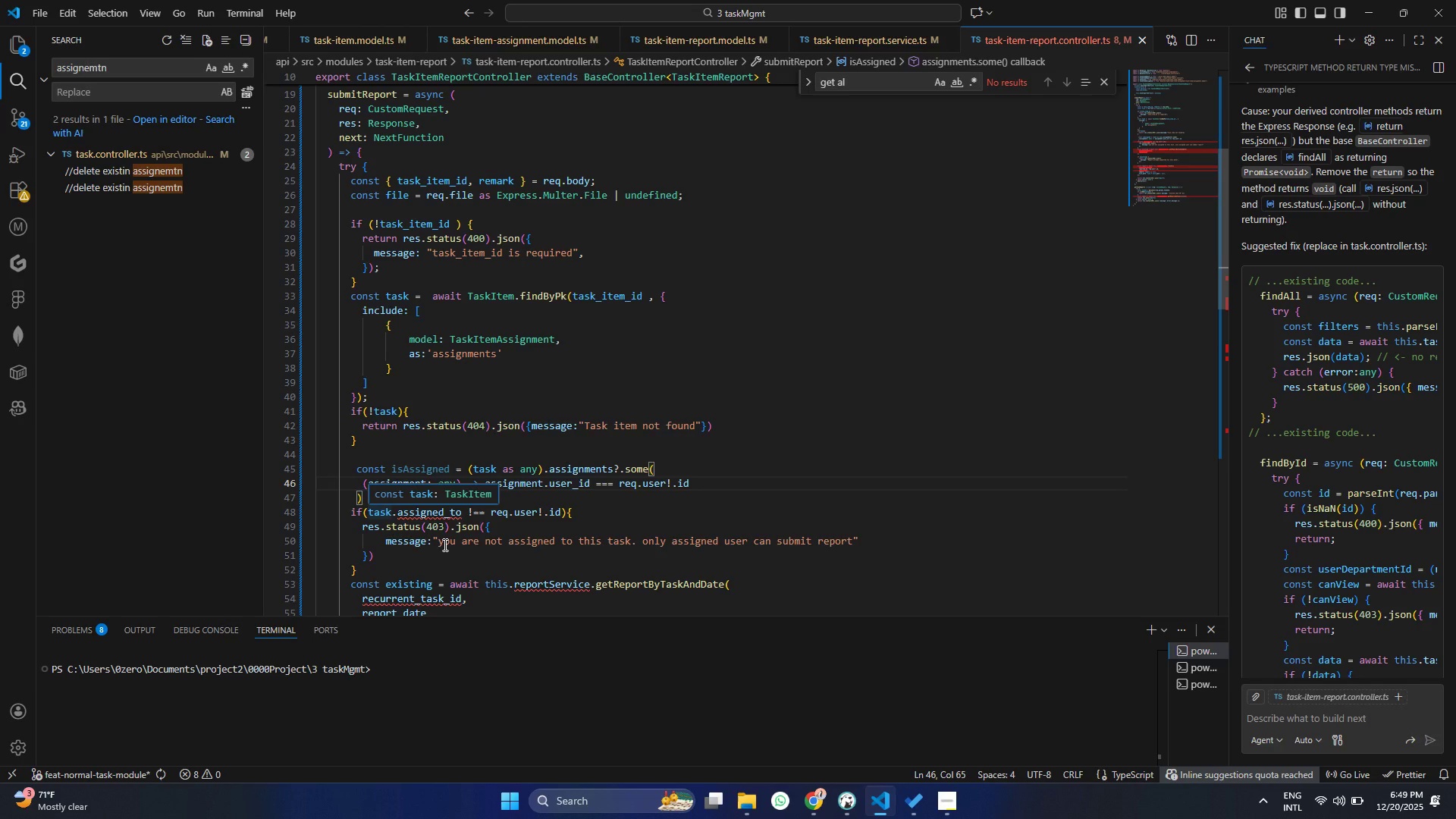 
left_click([444, 544])
 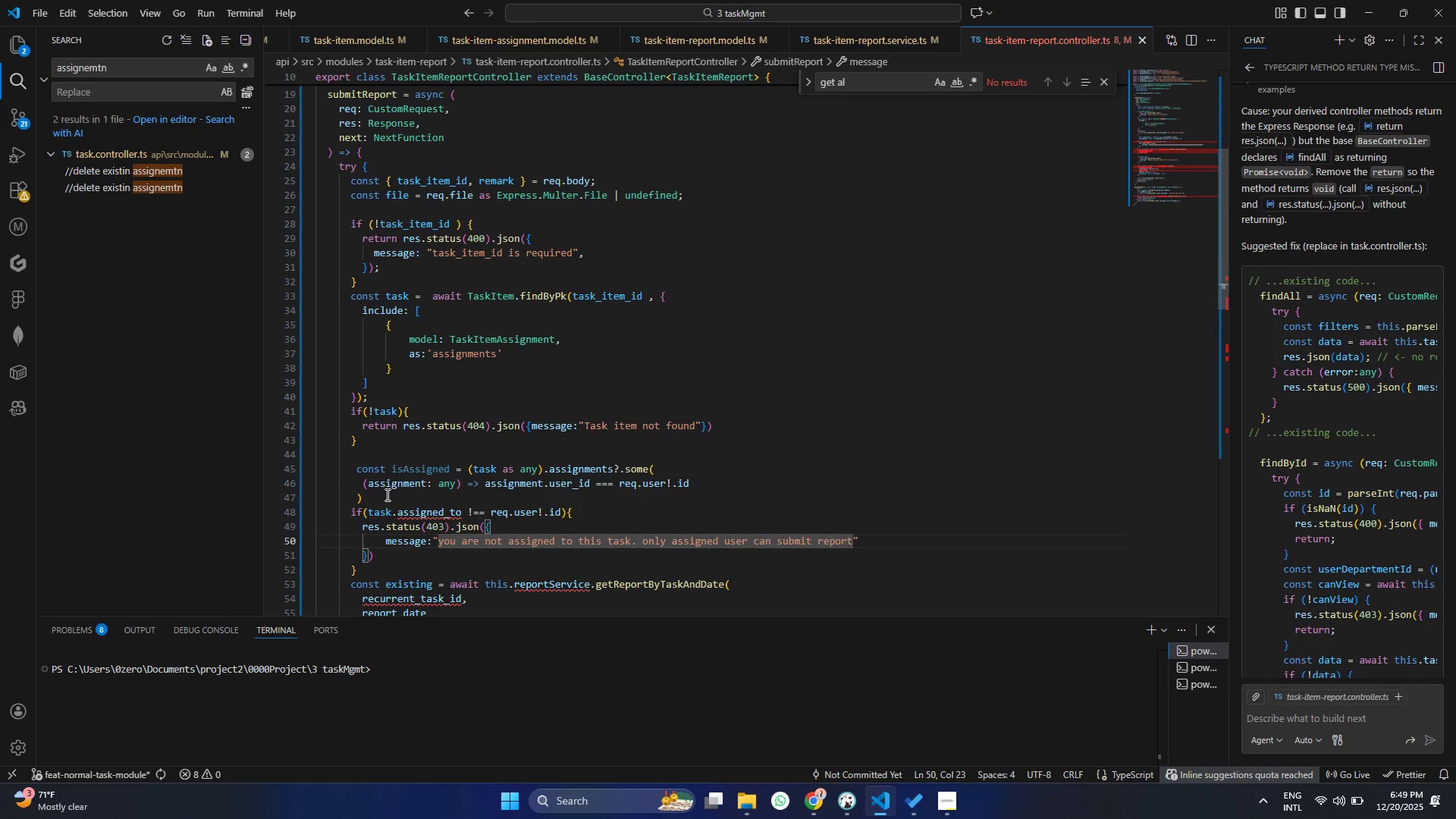 
left_click([386, 494])
 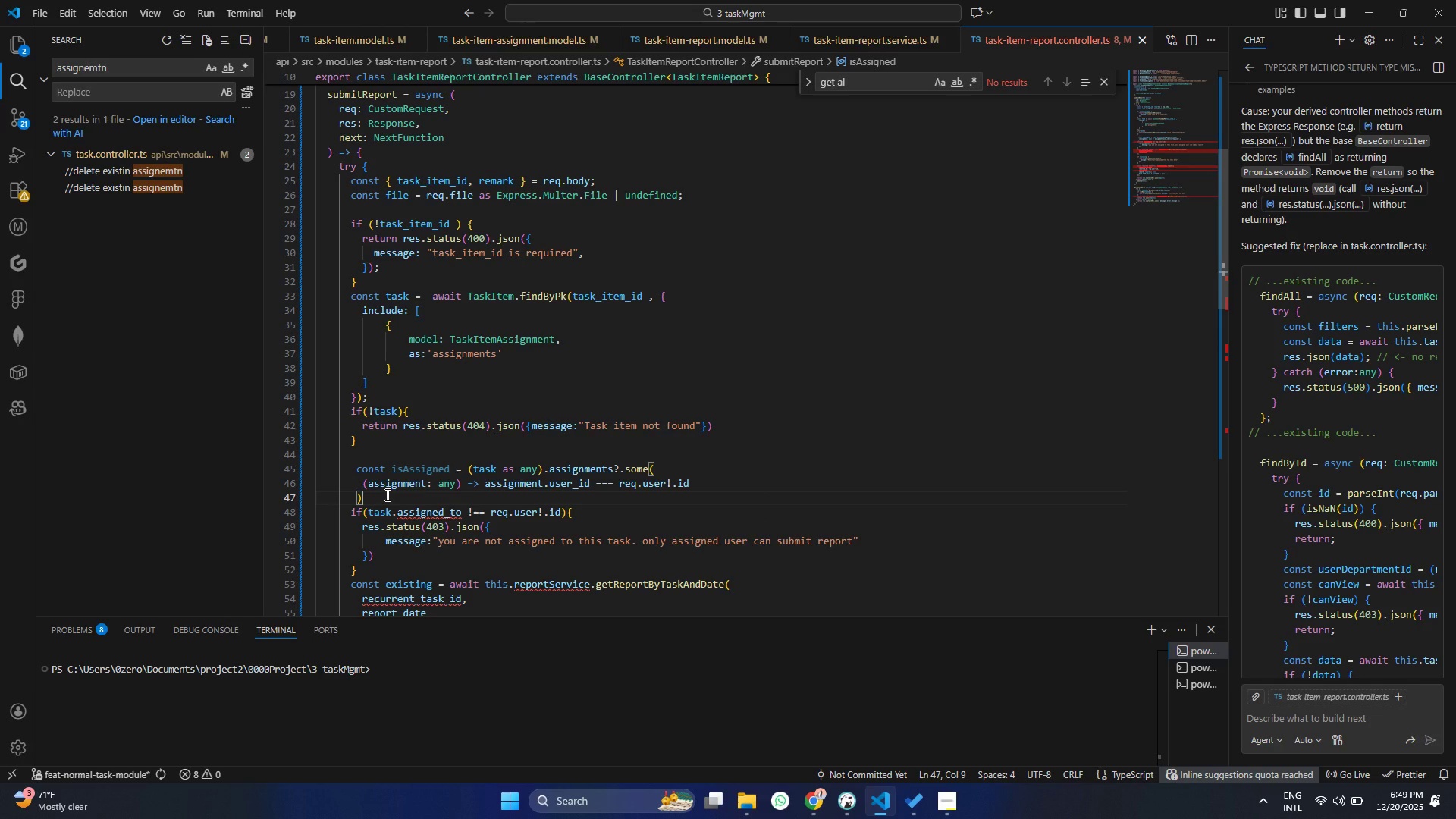 
key(Semicolon)
 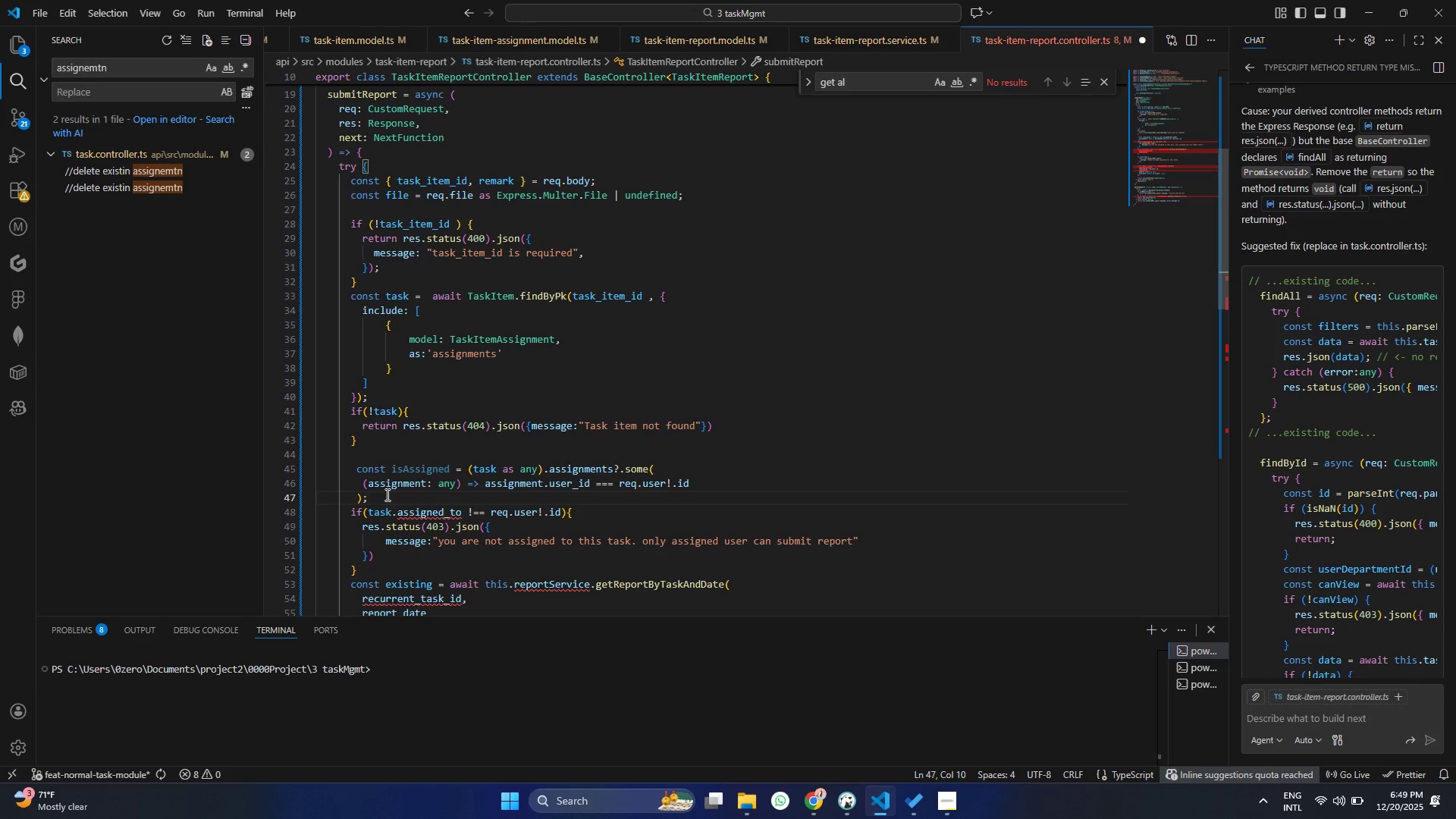 
key(Enter)
 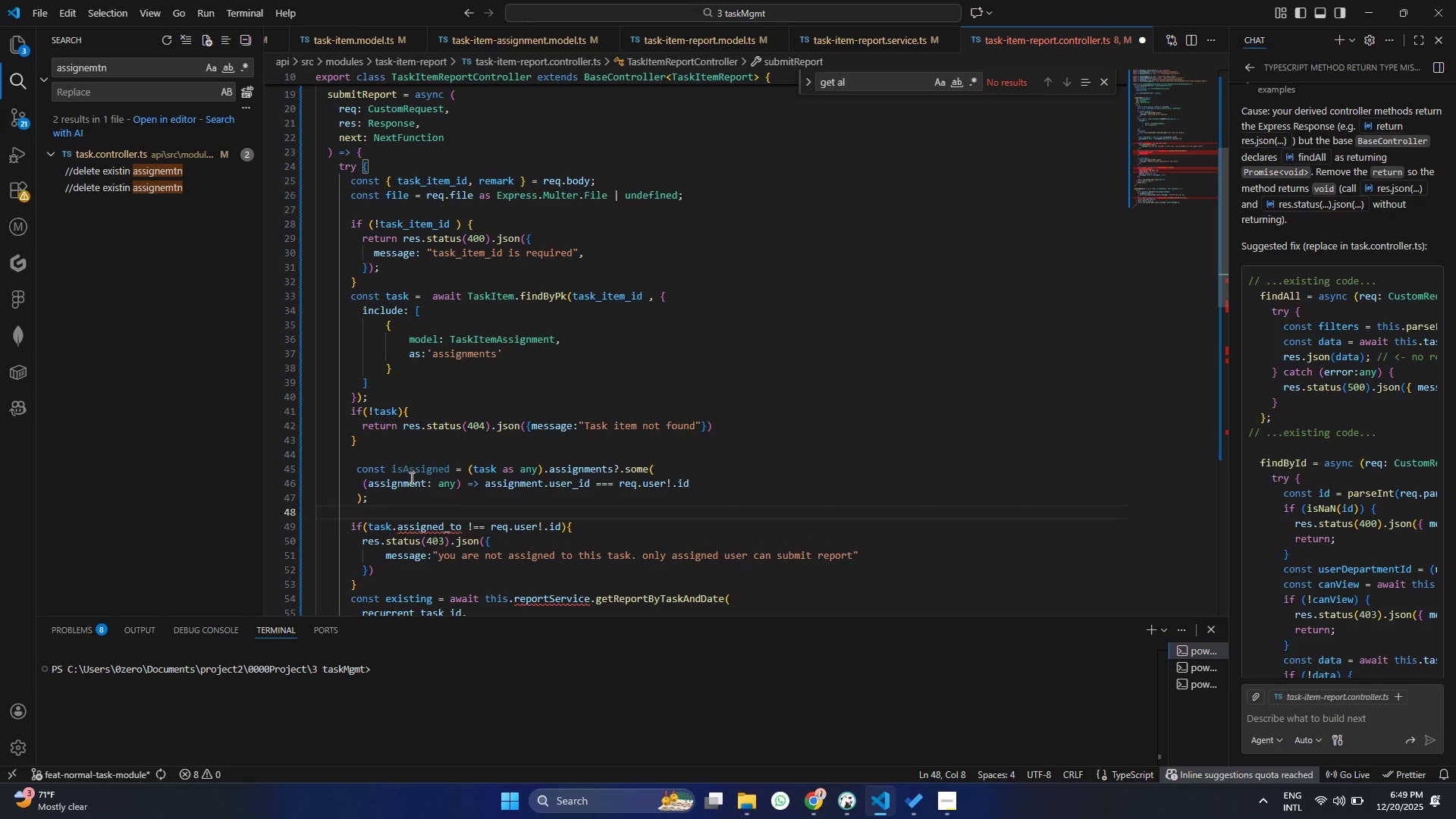 
double_click([408, 470])
 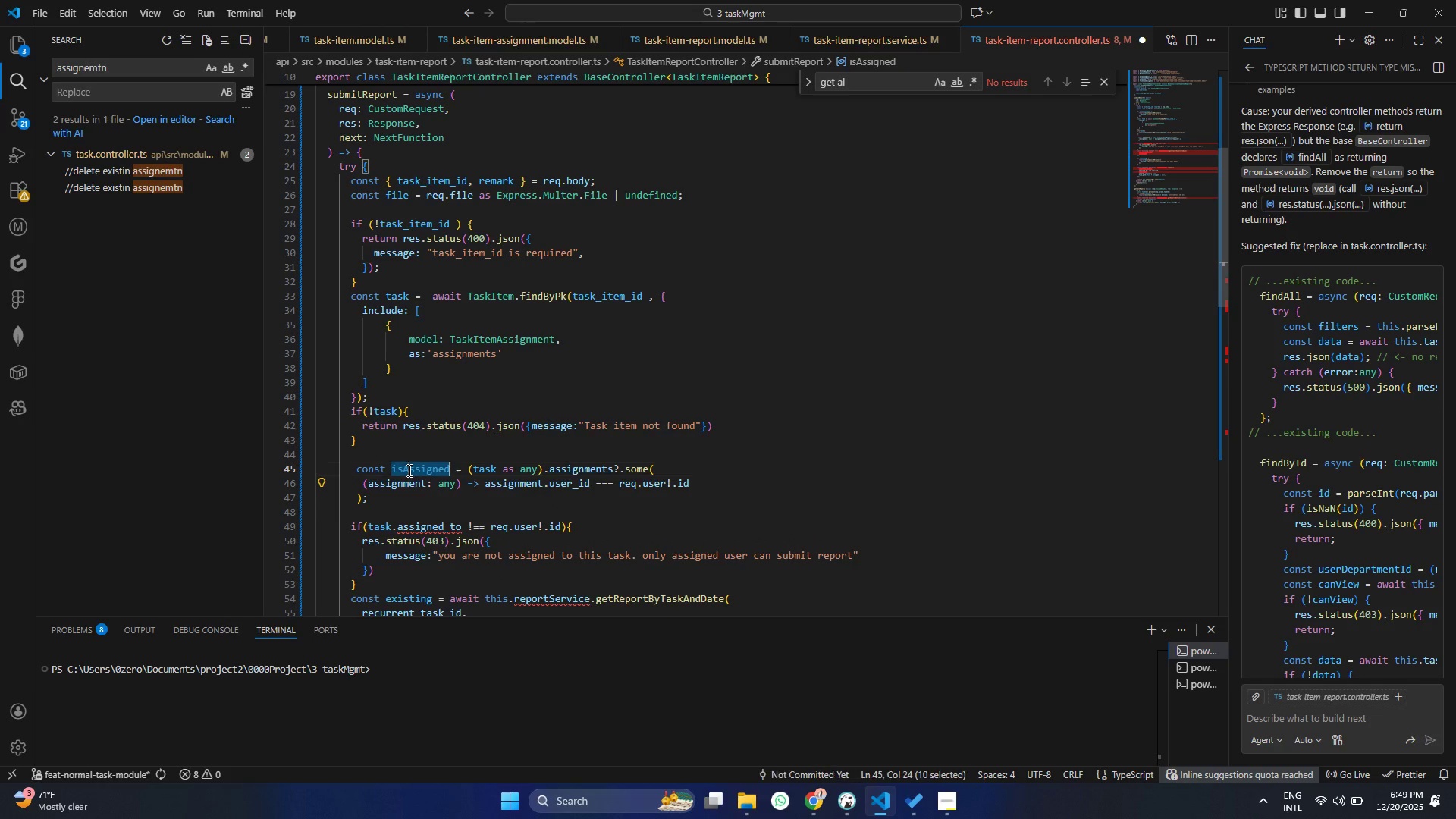 
key(Control+ControlLeft)
 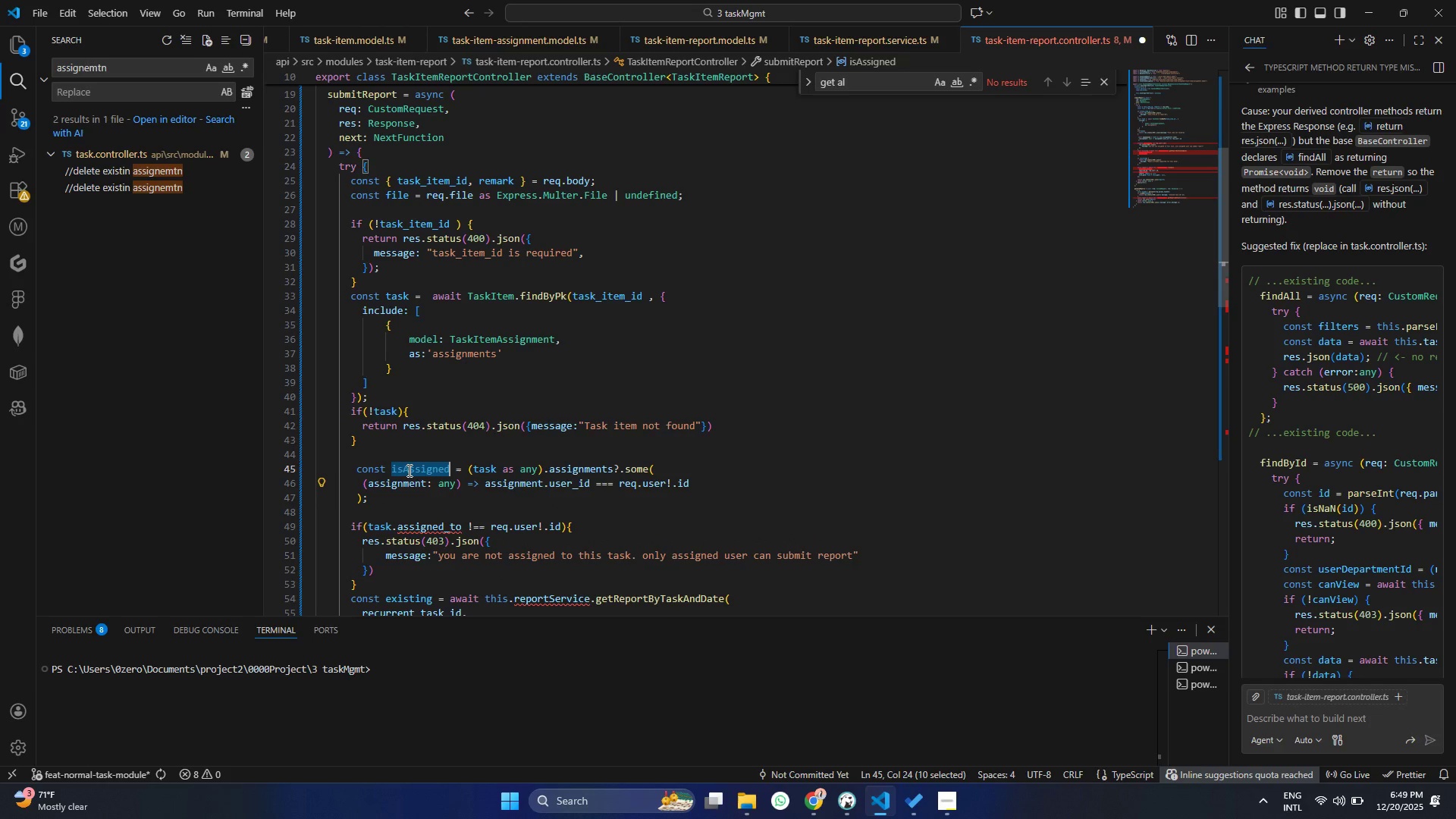 
triple_click([408, 470])
 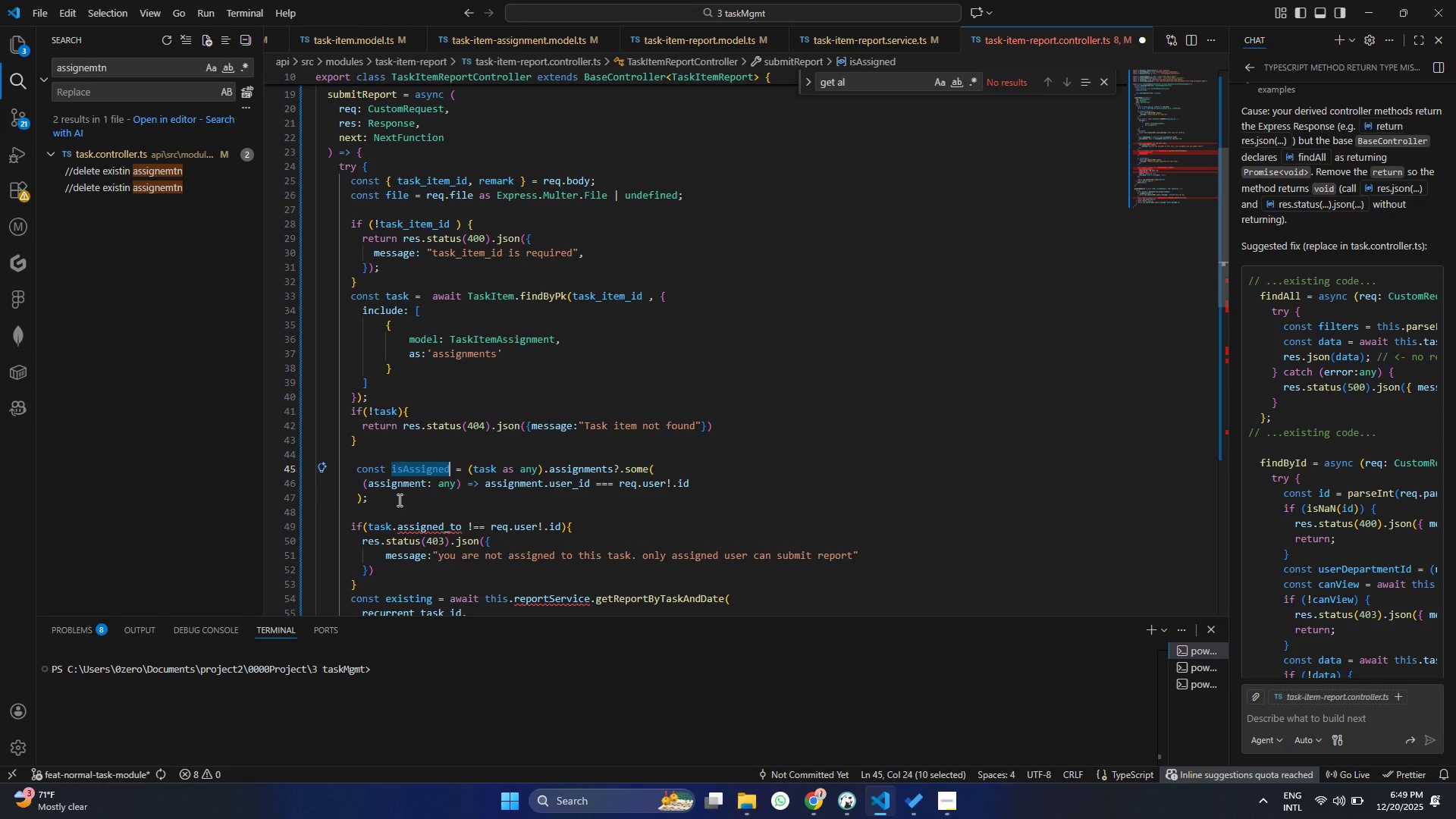 
key(Control+C)
 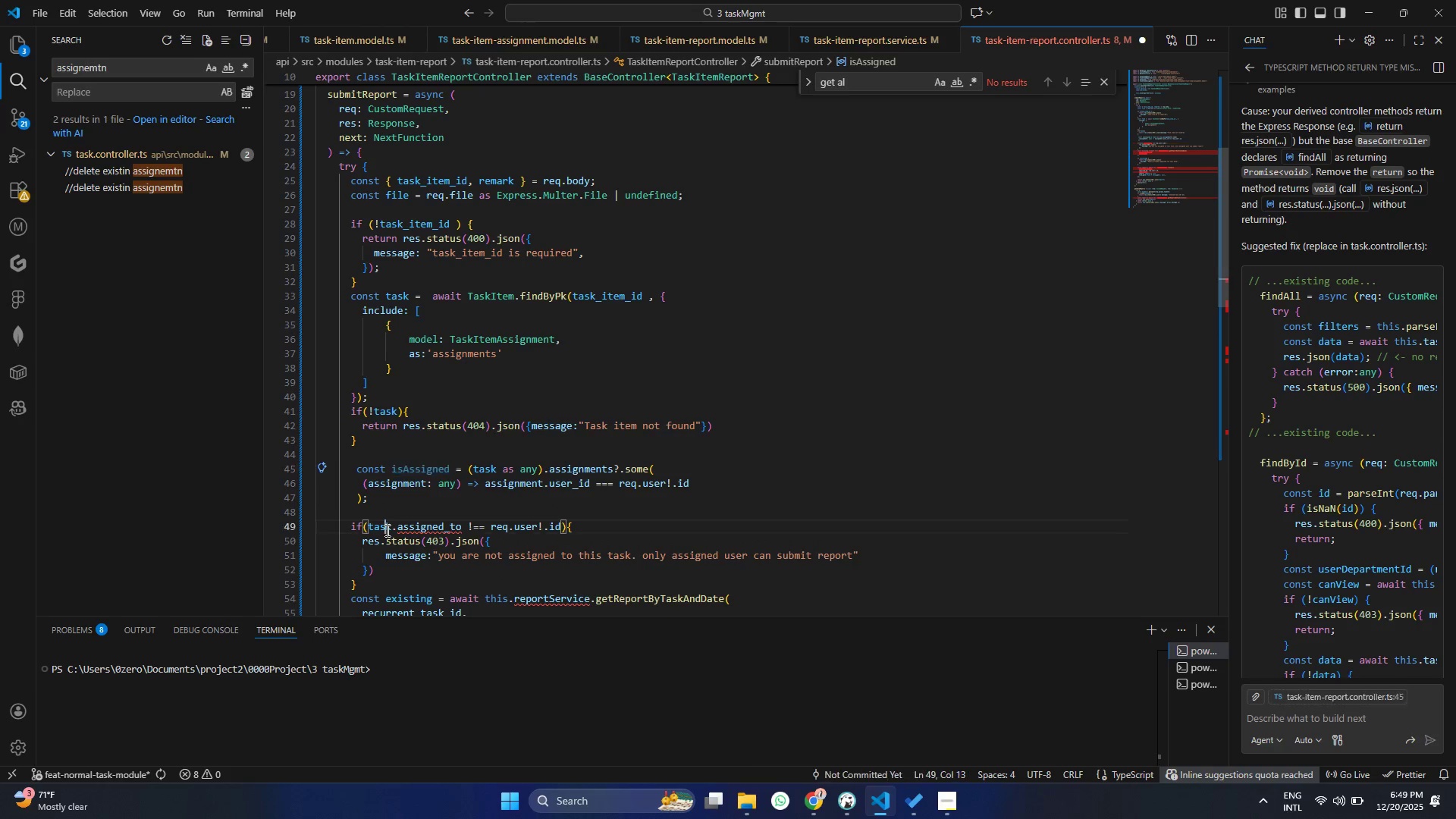 
left_click([386, 530])
 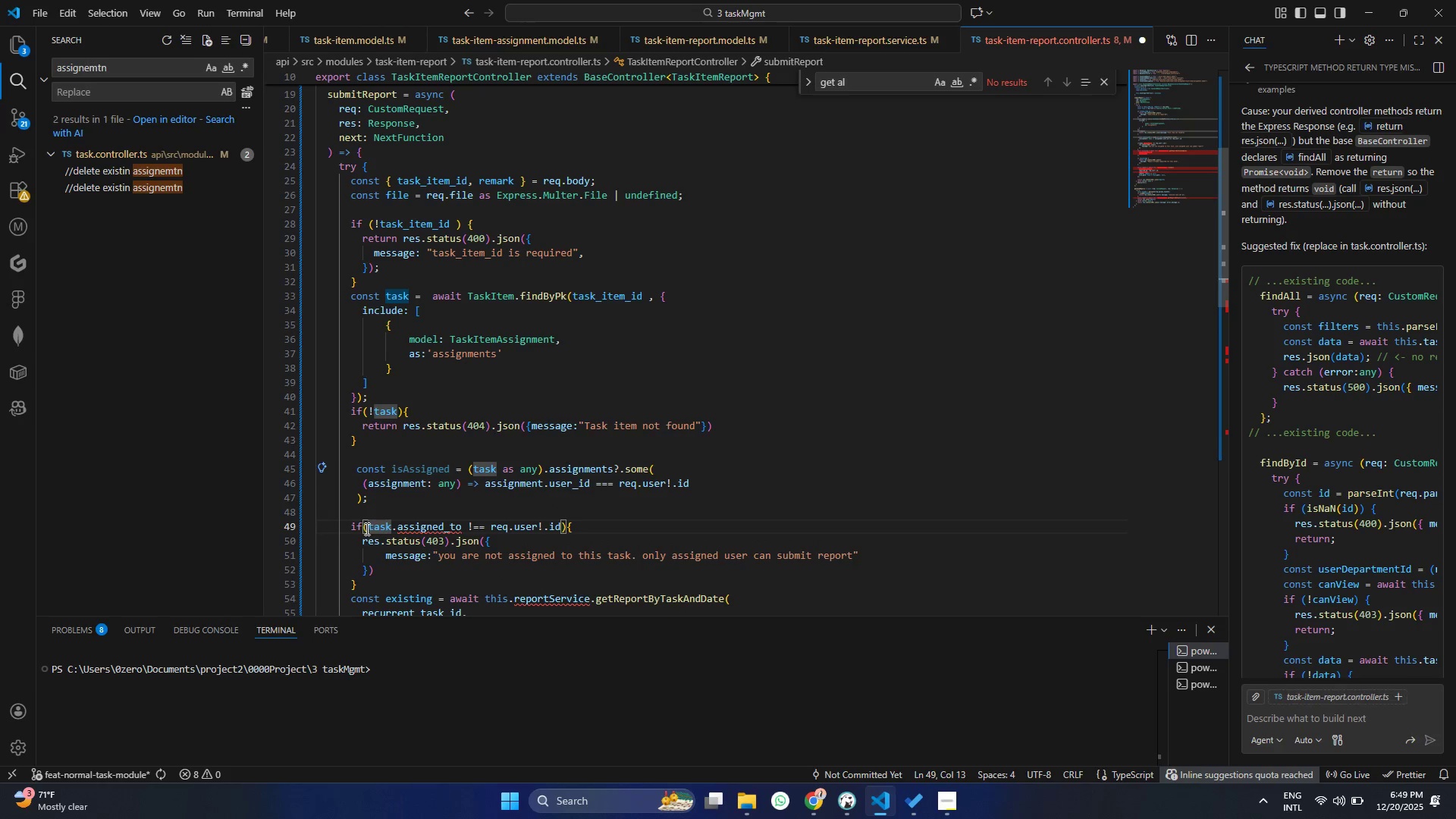 
left_click_drag(start_coordinate=[366, 529], to_coordinate=[563, 530])
 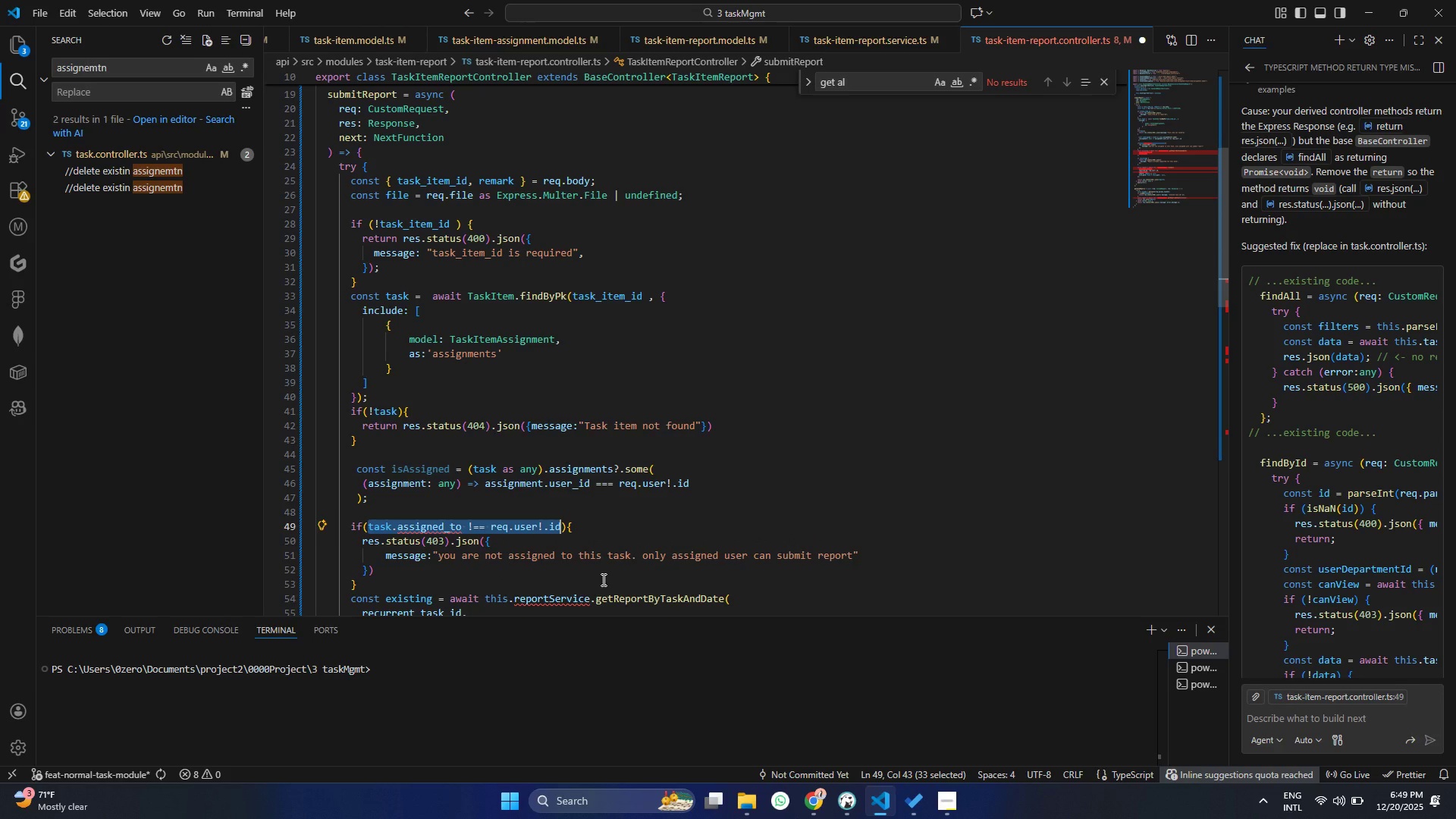 
key(Backspace)
 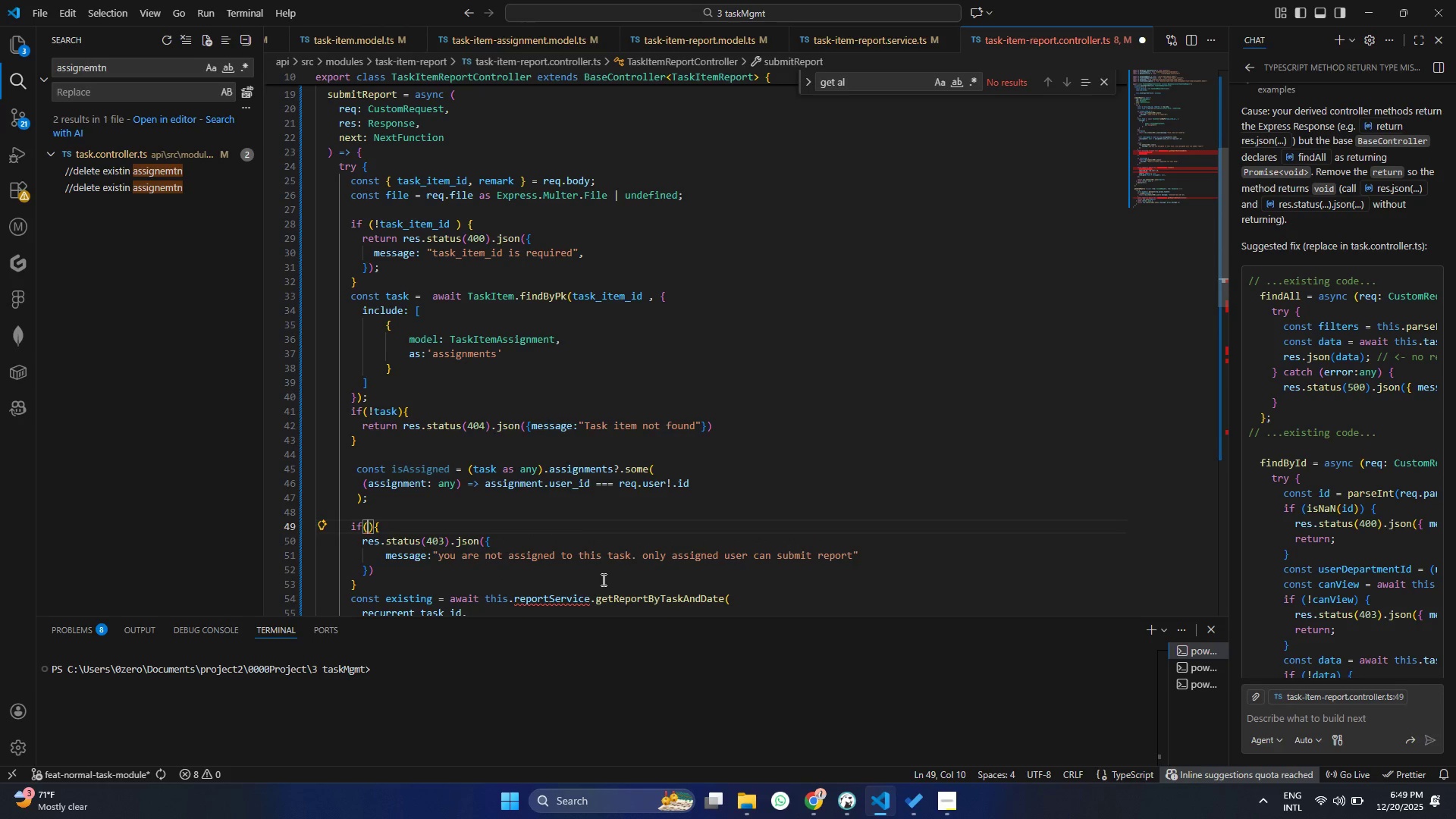 
key(Shift+1)
 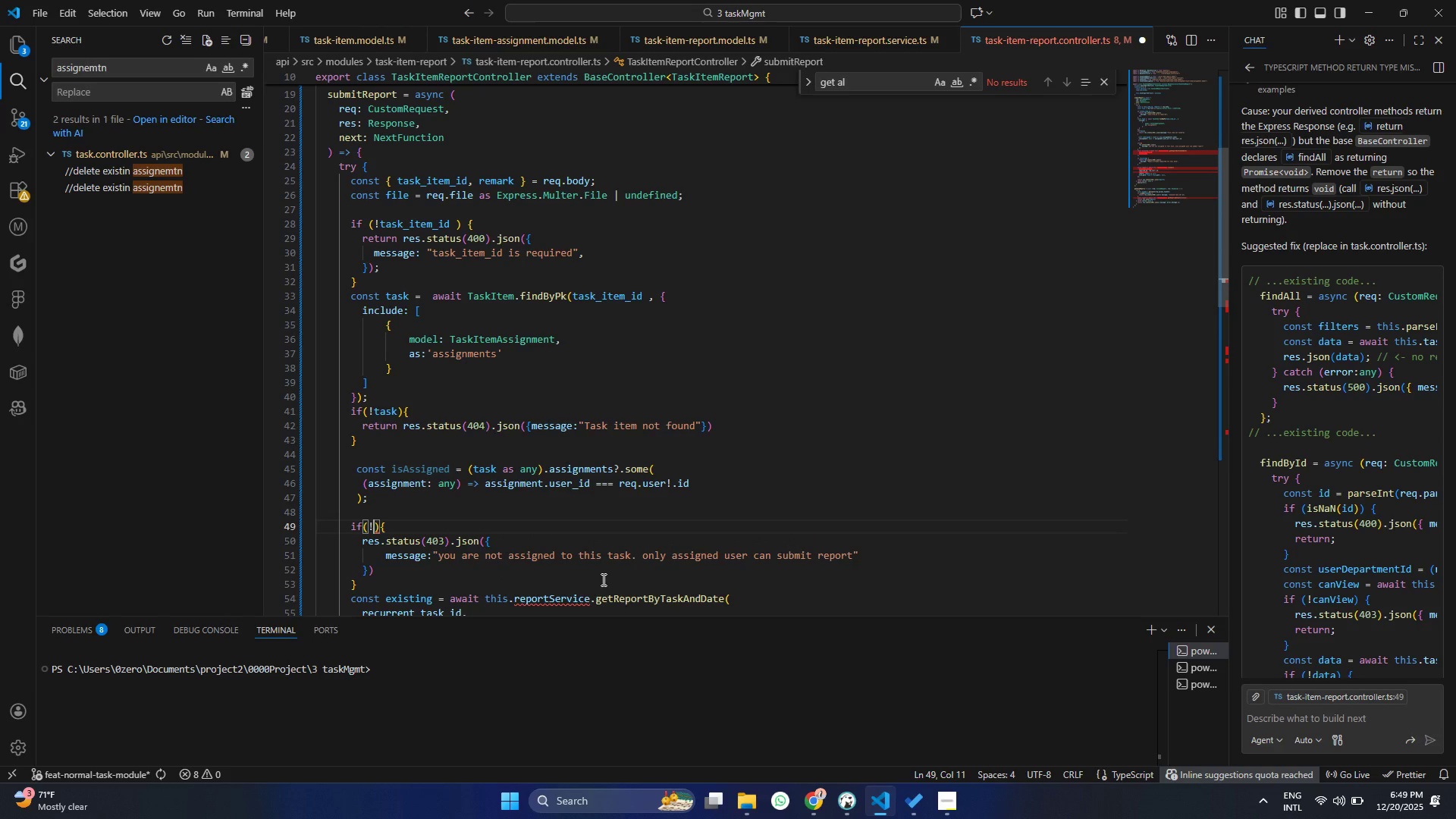 
key(Control+V)
 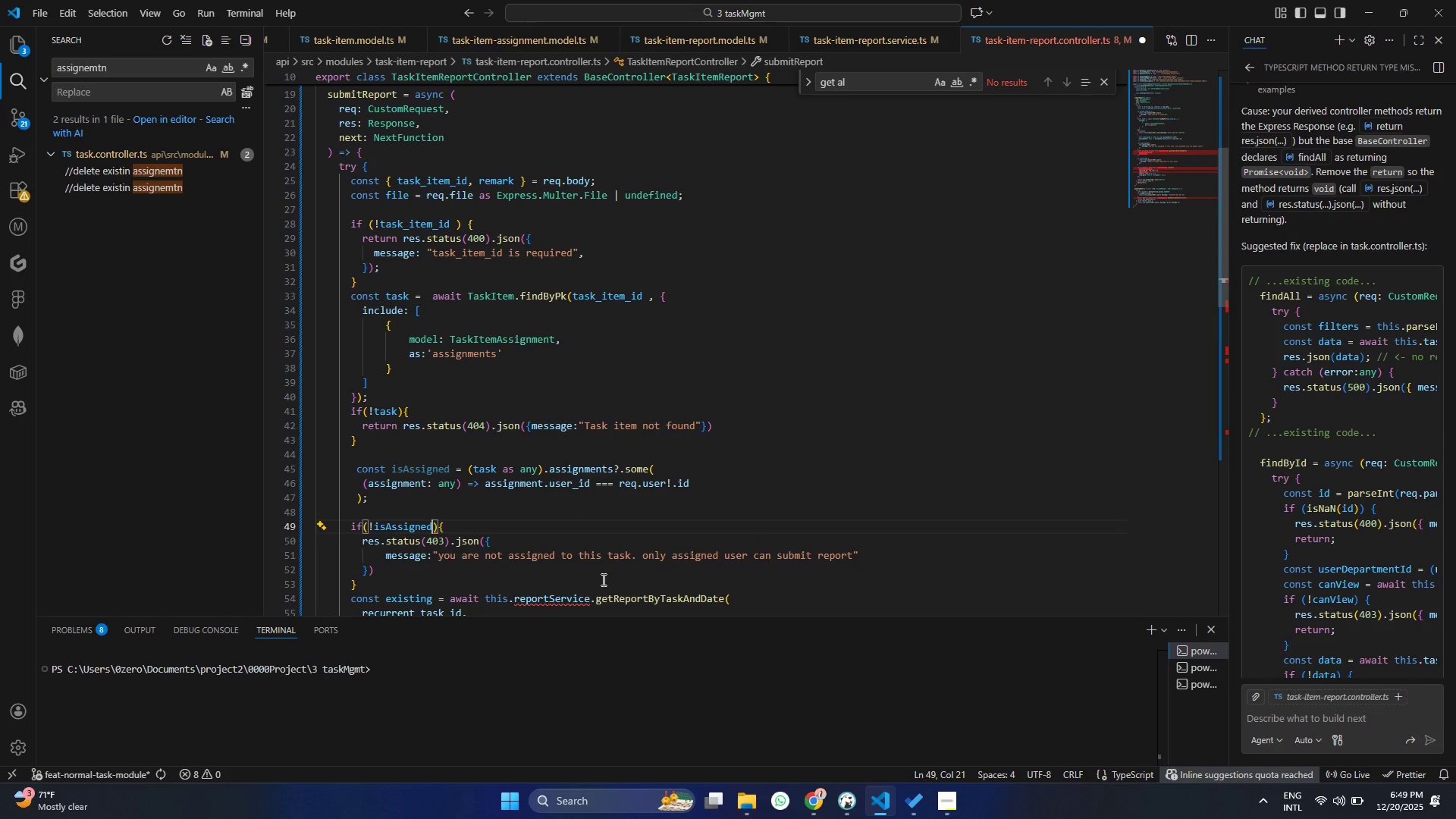 
key(Control+S)
 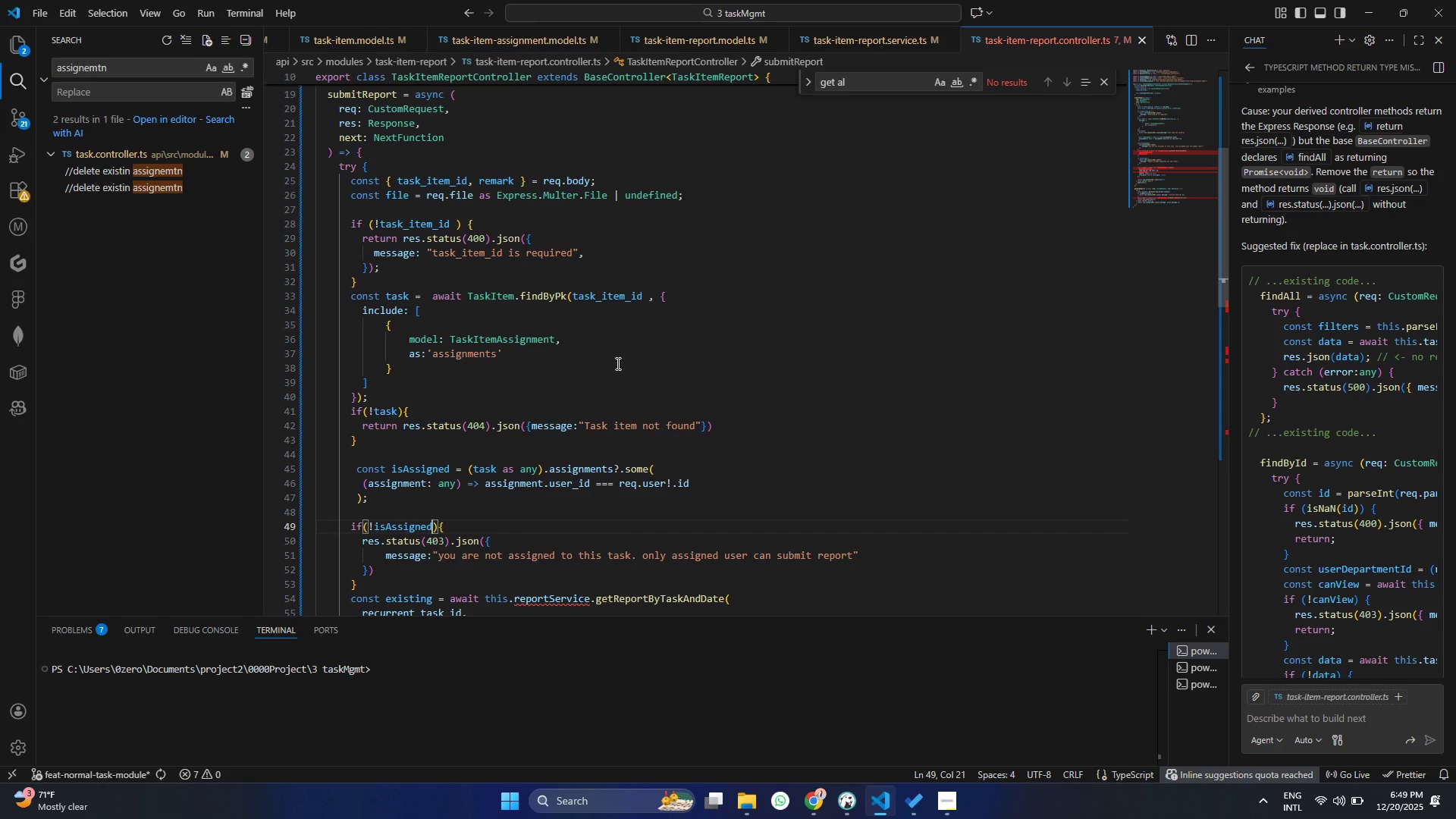 
double_click([420, 533])
 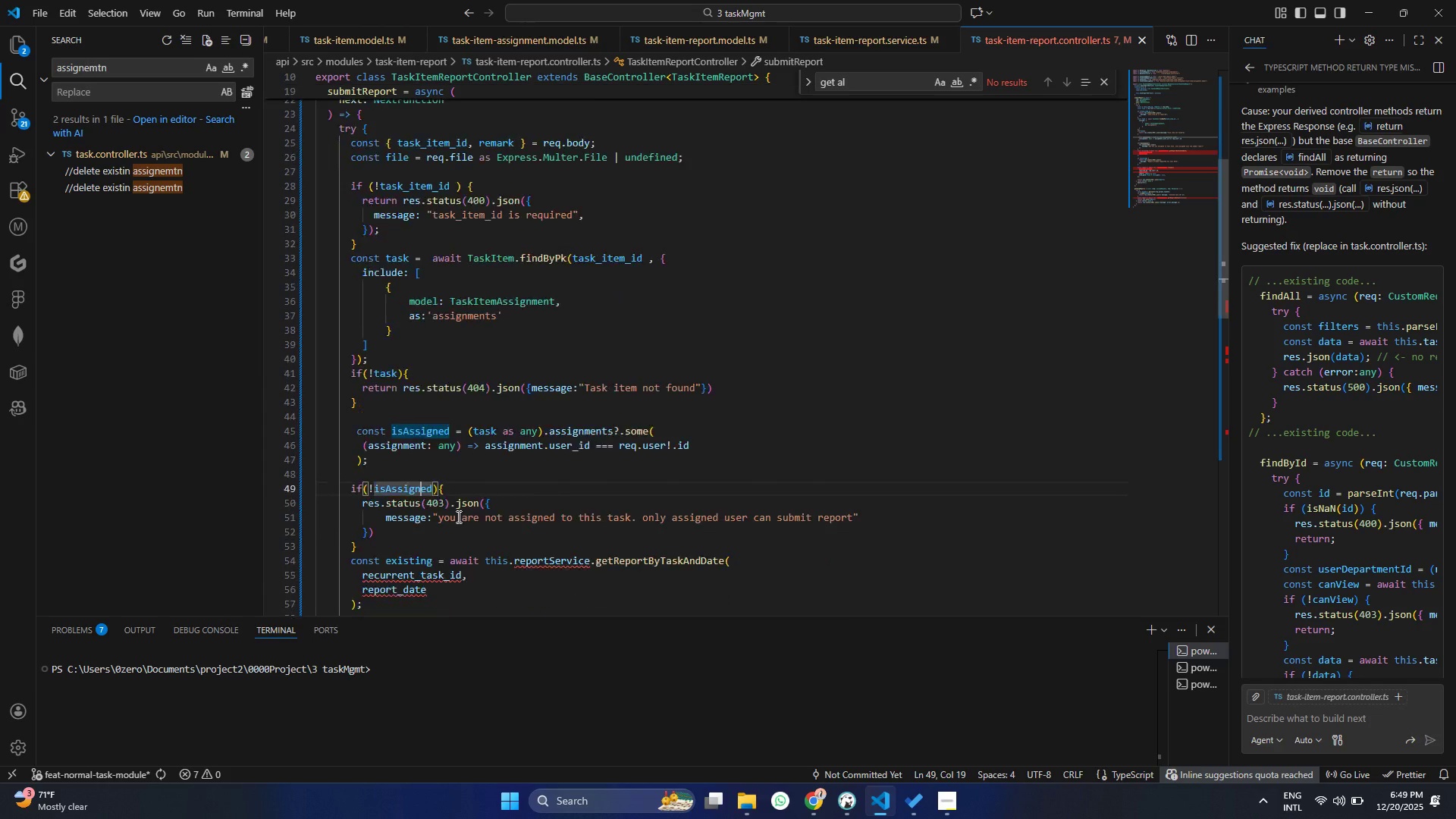 
scroll: coordinate [457, 516], scroll_direction: down, amount: 6.0
 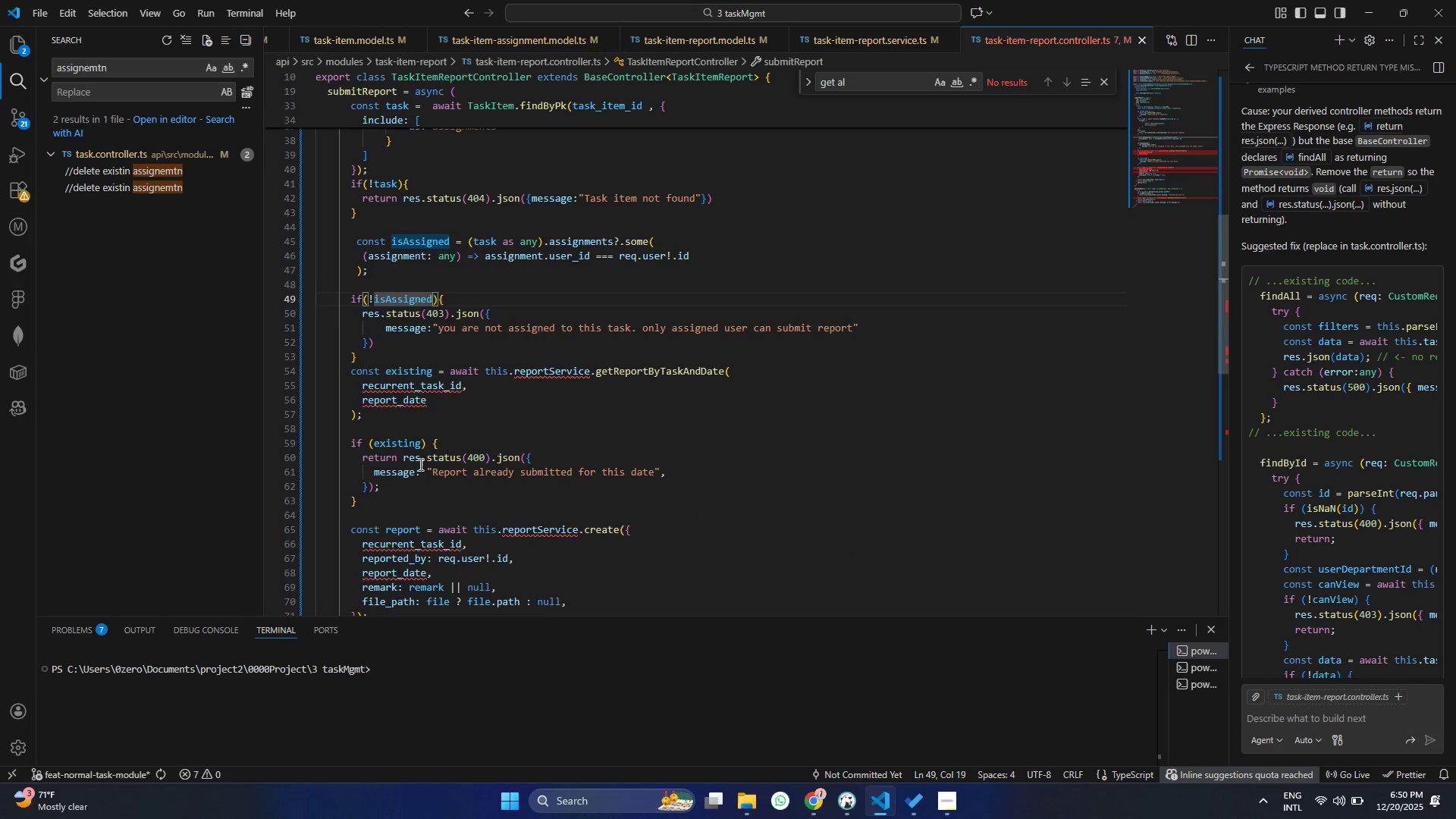 
scroll: coordinate [420, 469], scroll_direction: up, amount: 1.0
 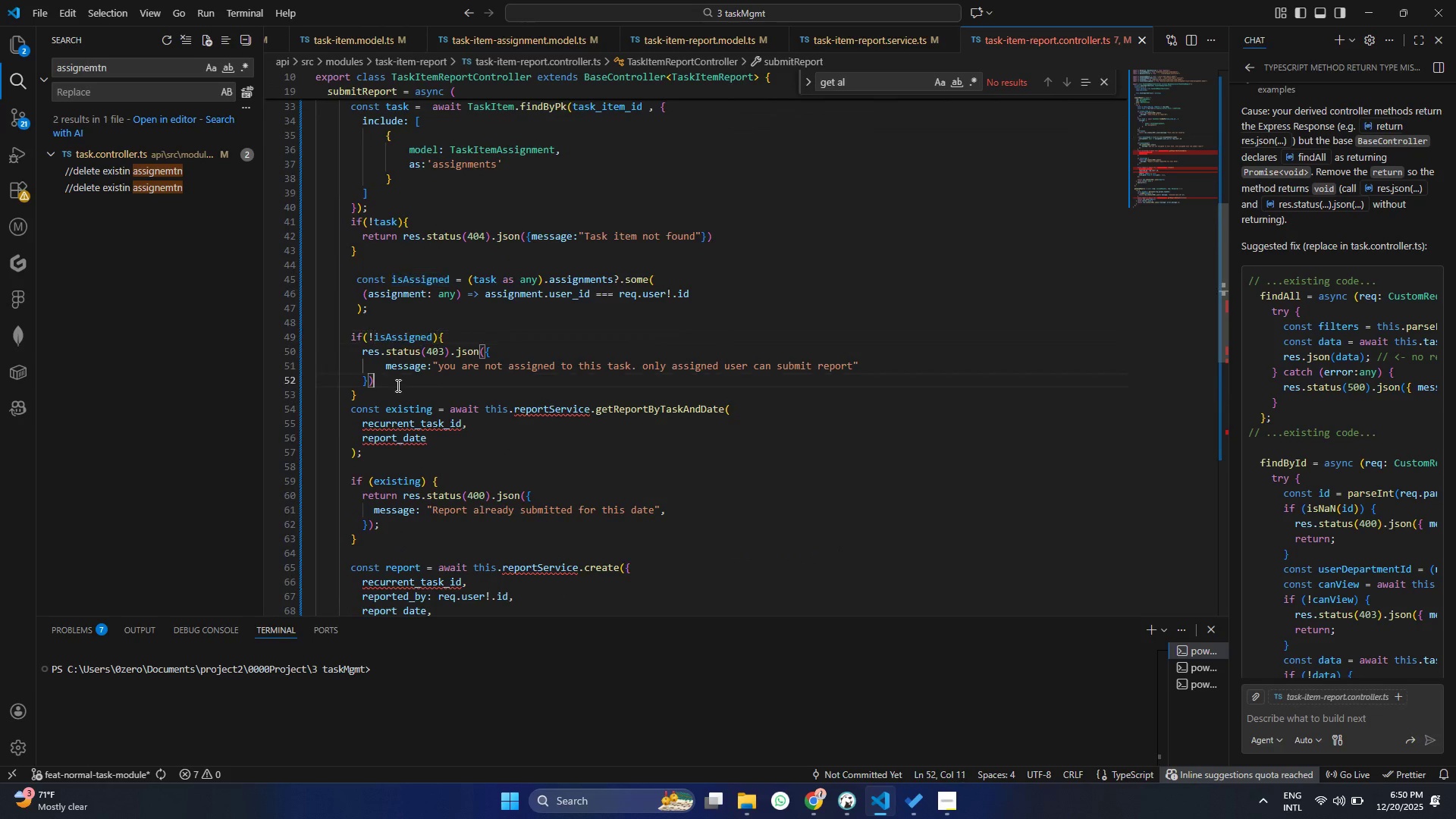 
double_click([381, 408])
 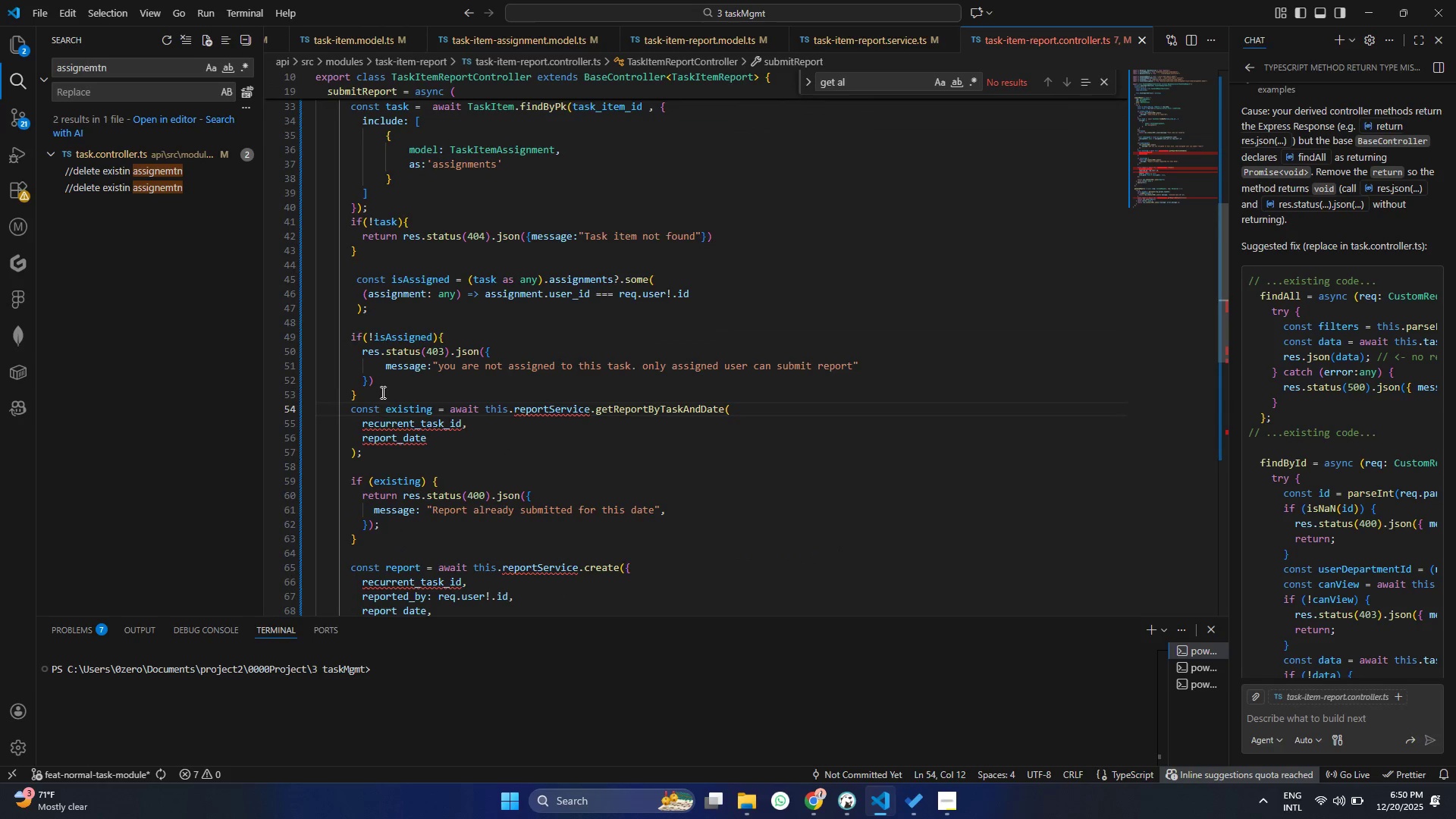 
left_click([381, 392])
 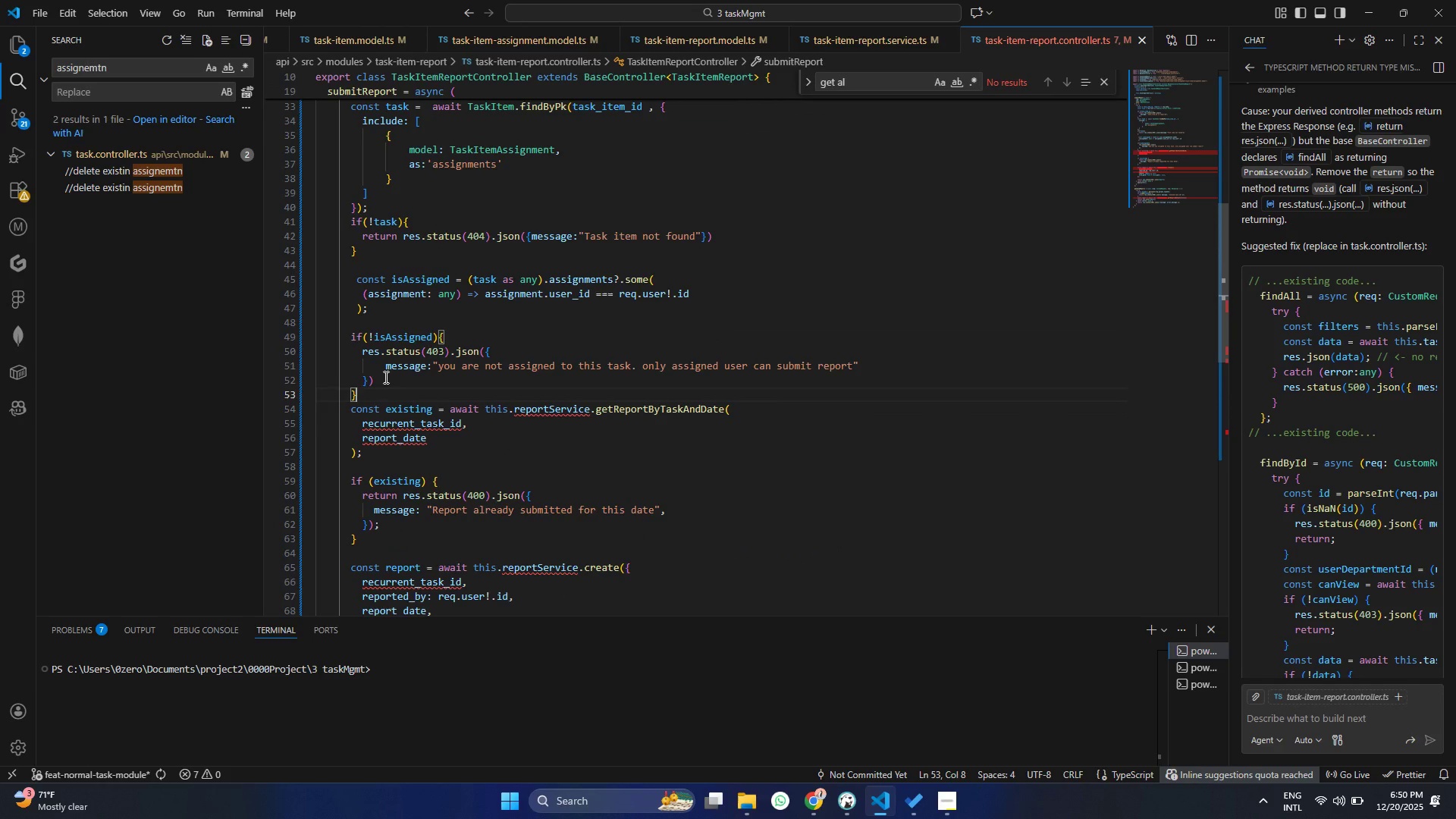 
left_click([384, 377])
 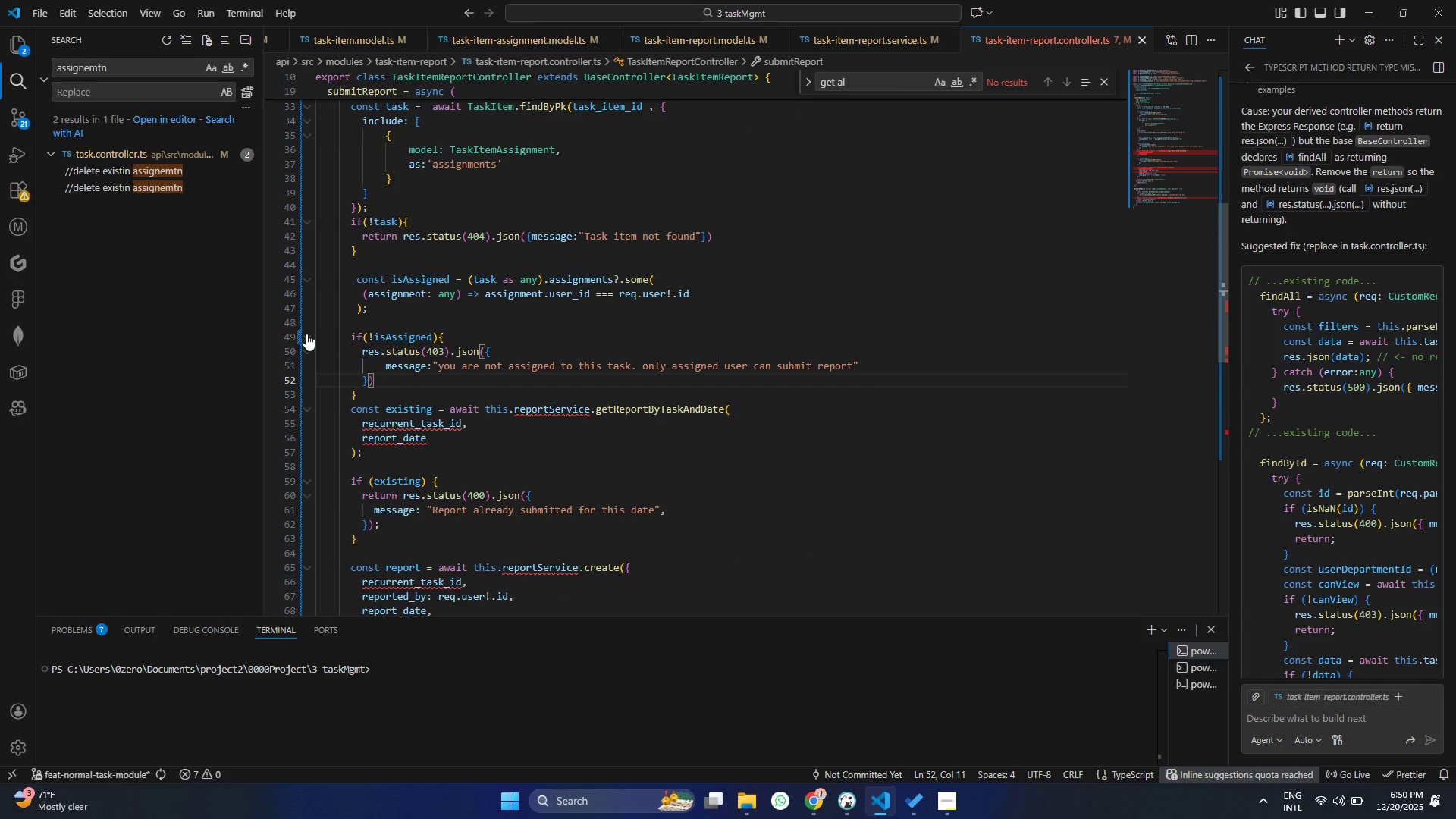 
left_click([306, 334])
 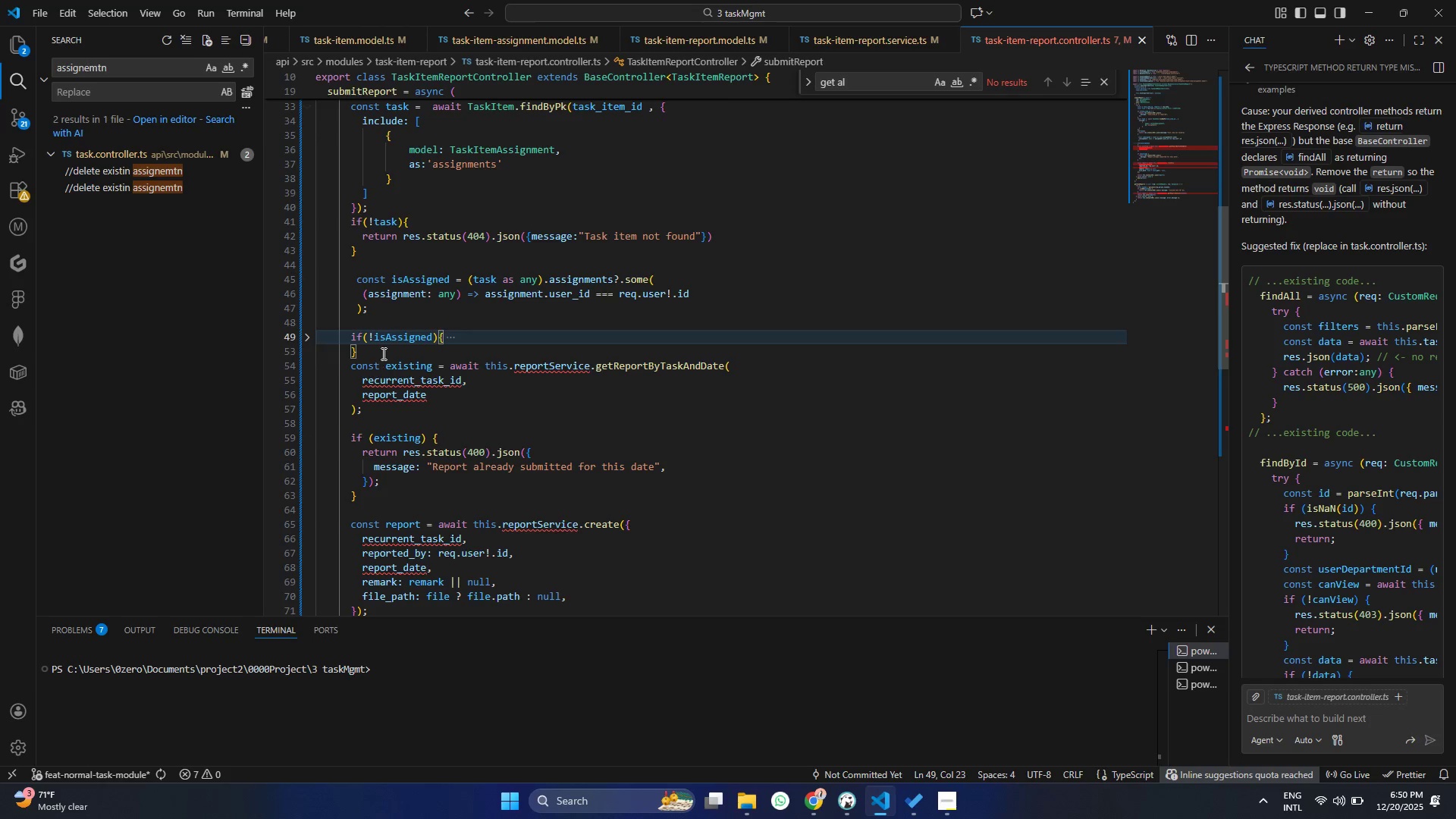 
left_click([381, 353])
 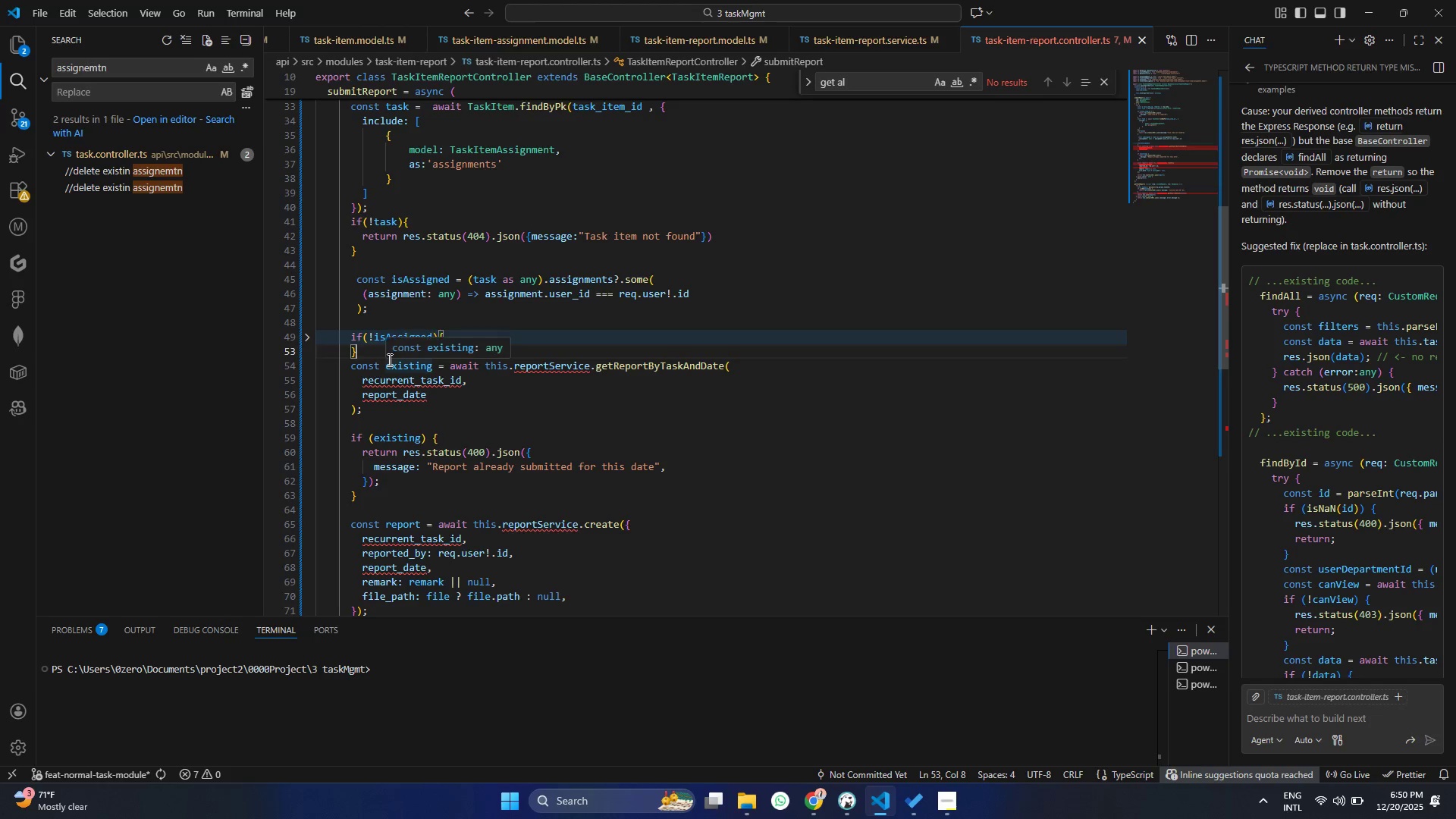 
key(Enter)
 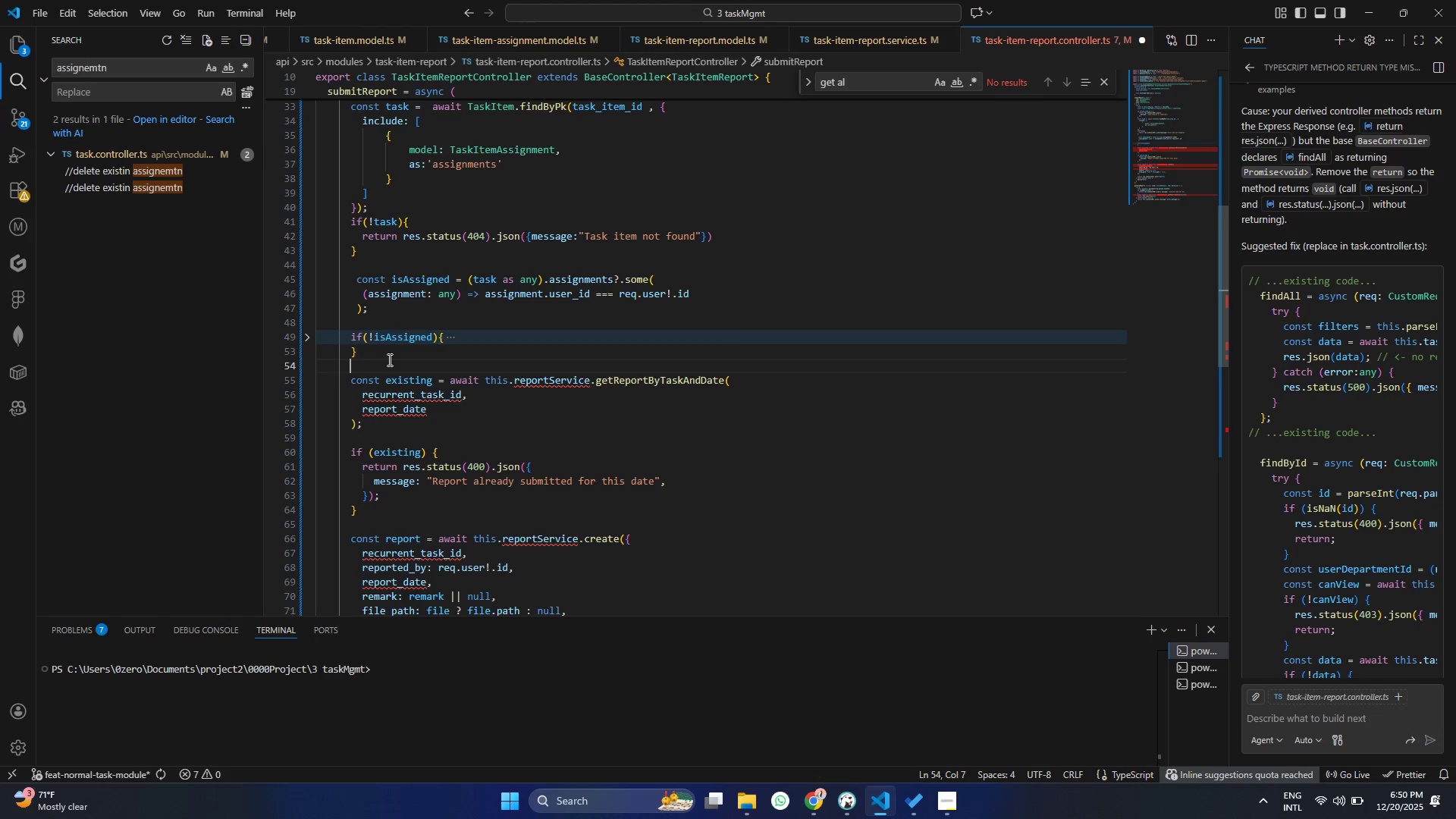 
key(Enter)
 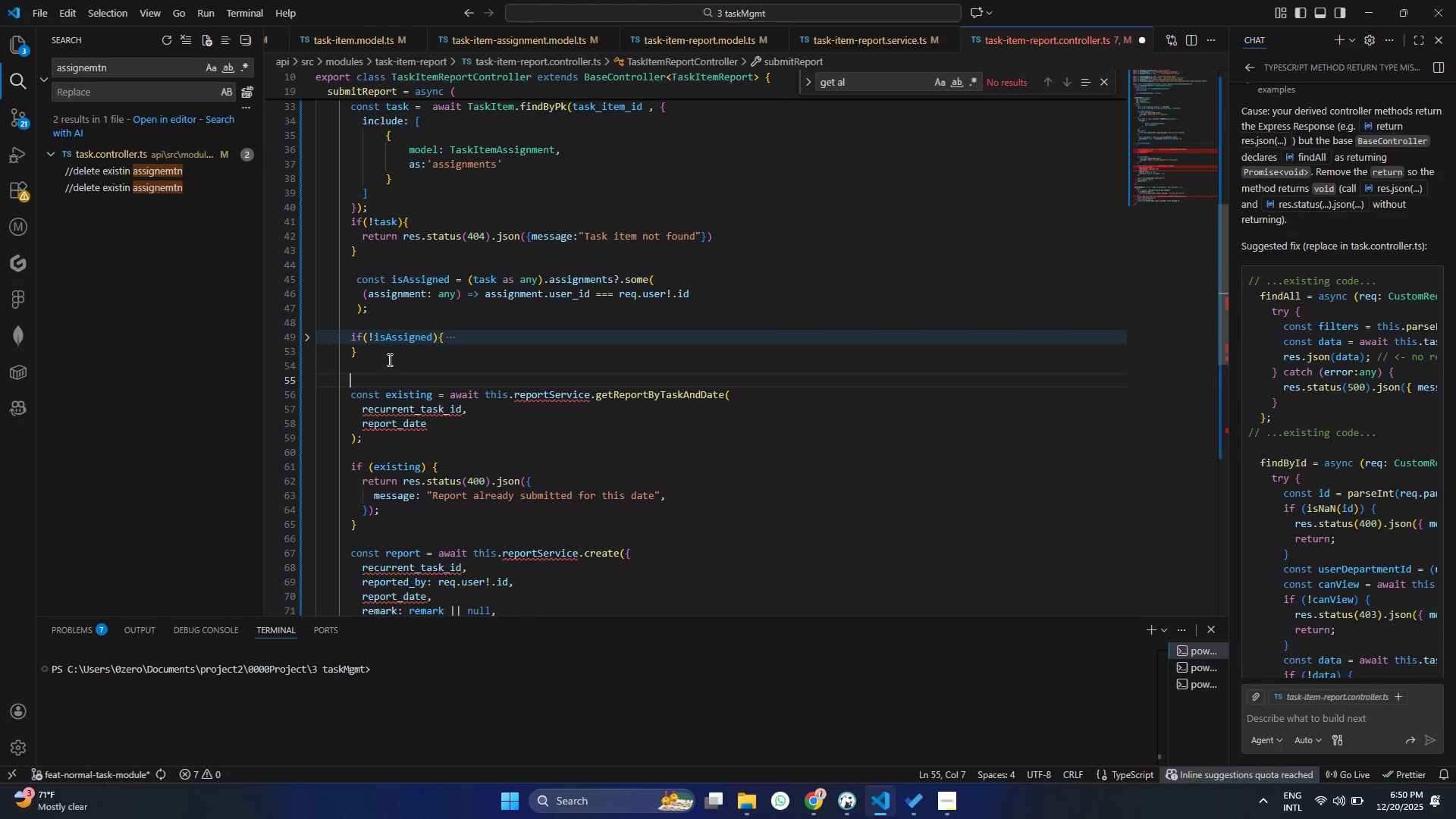 
type(if(task)
 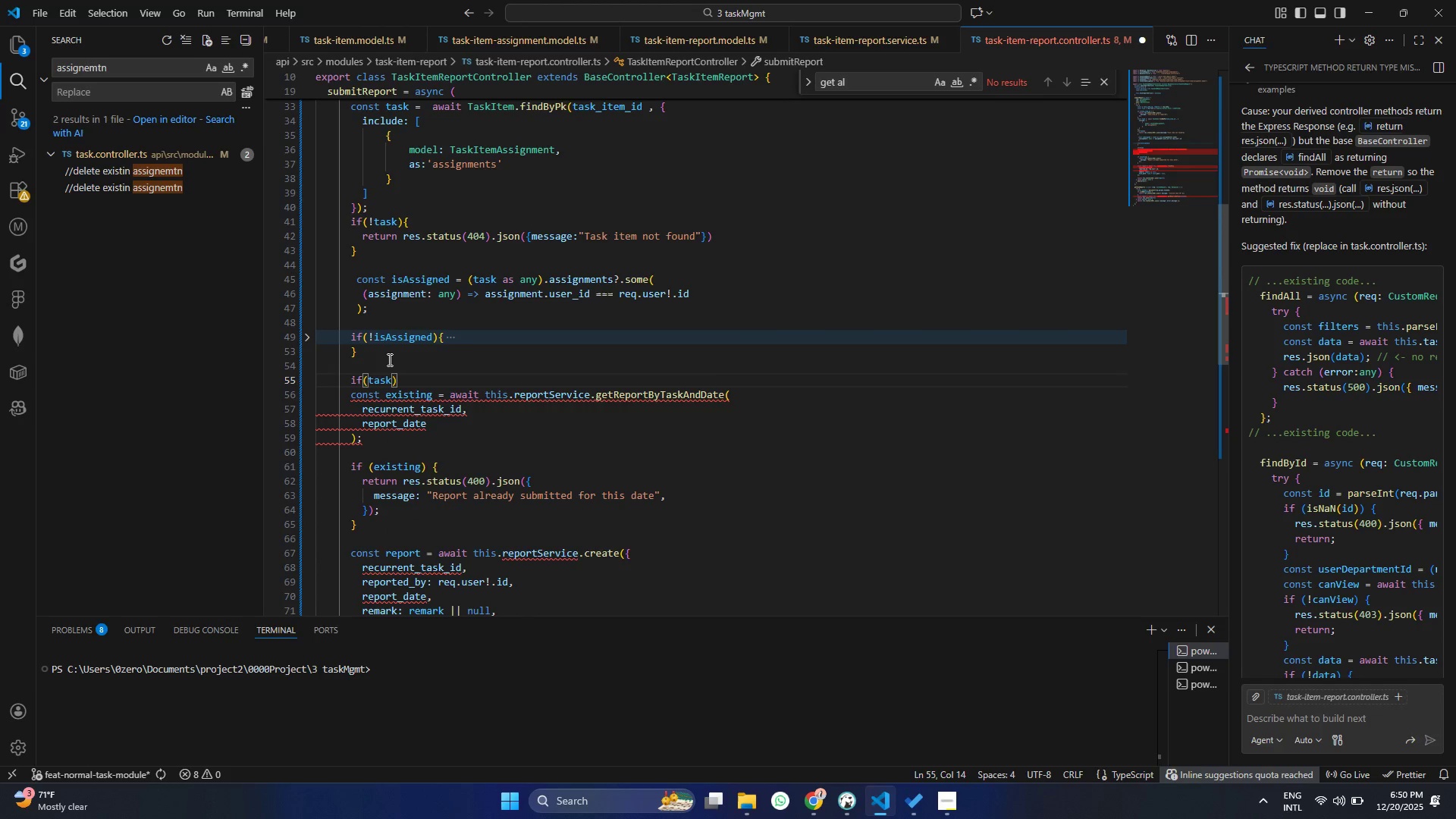 
key(Shift+Enter)
 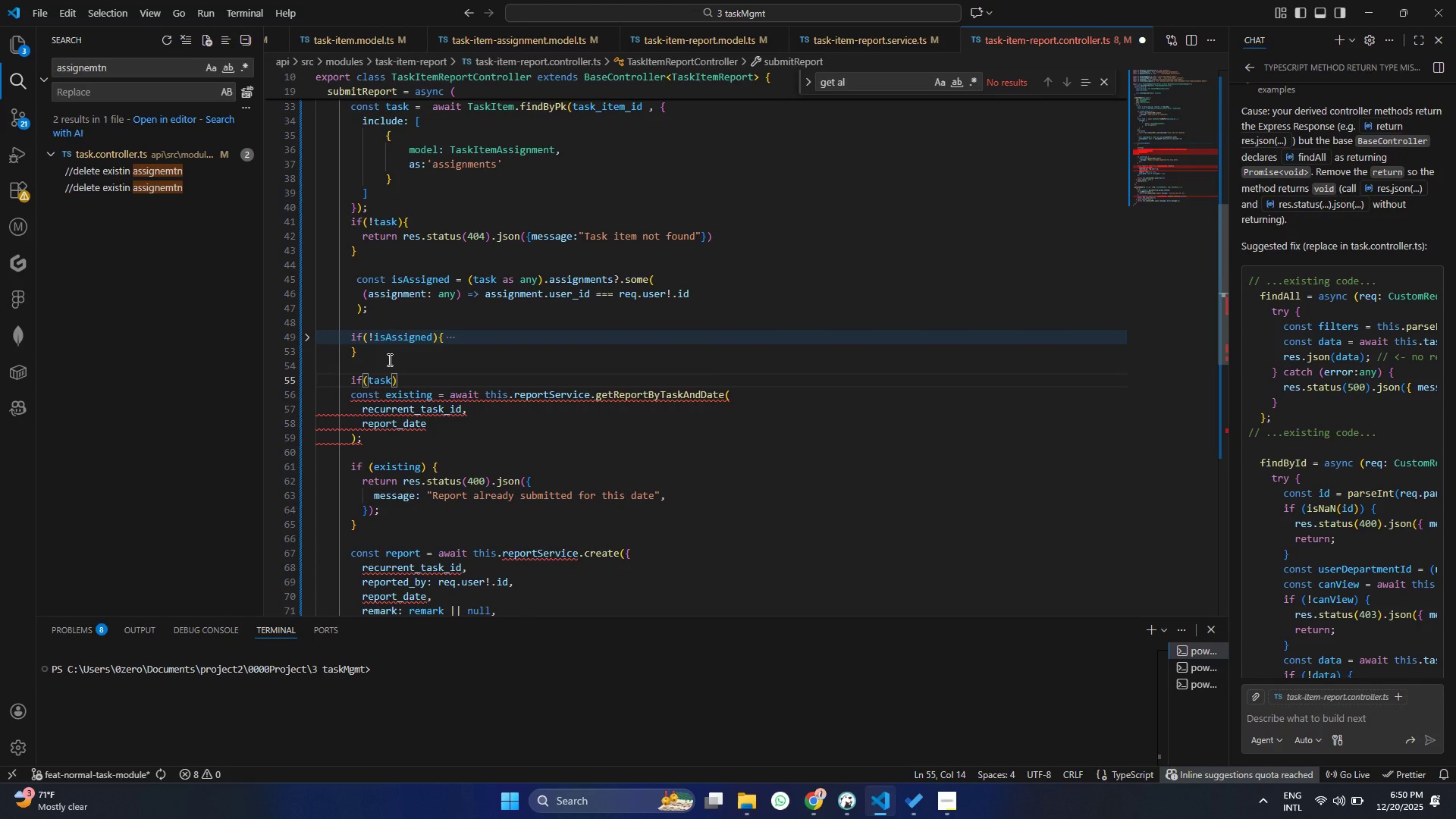 
key(Control+ControlLeft)
 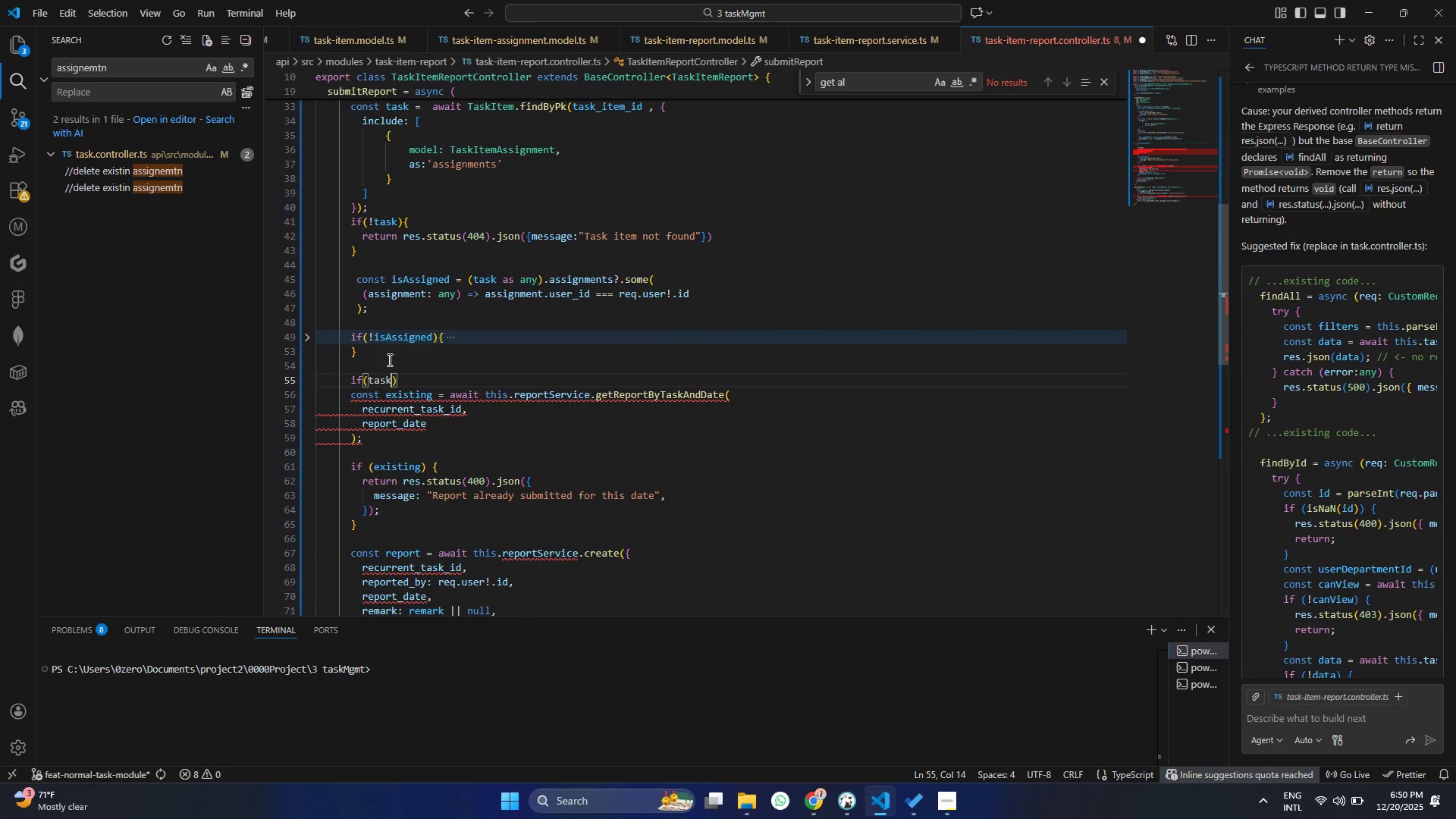 
key(Control+Z)
 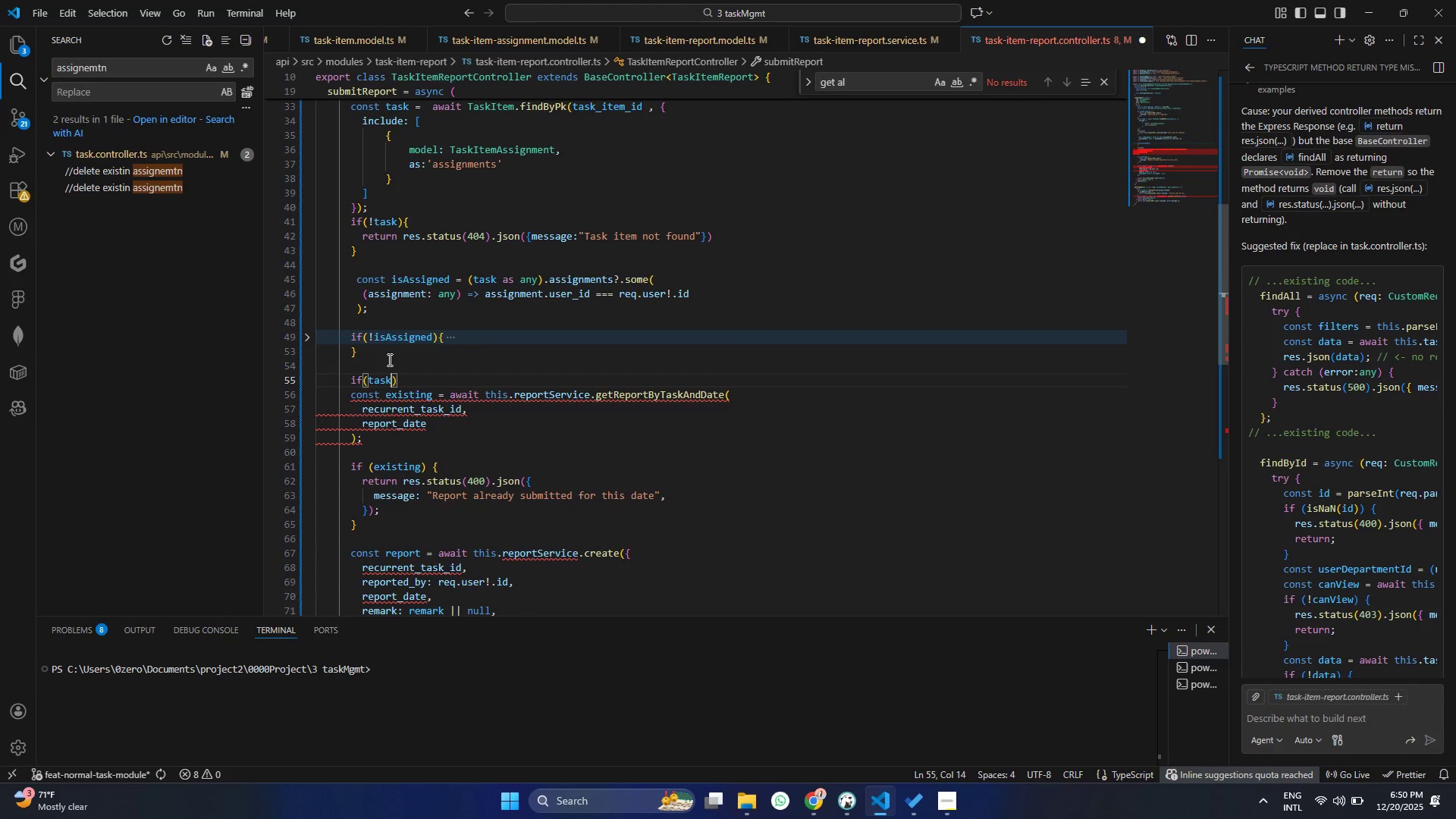 
type(Item)
key(Backspace)
key(Backspace)
key(Backspace)
key(Backspace)
type(.re)
 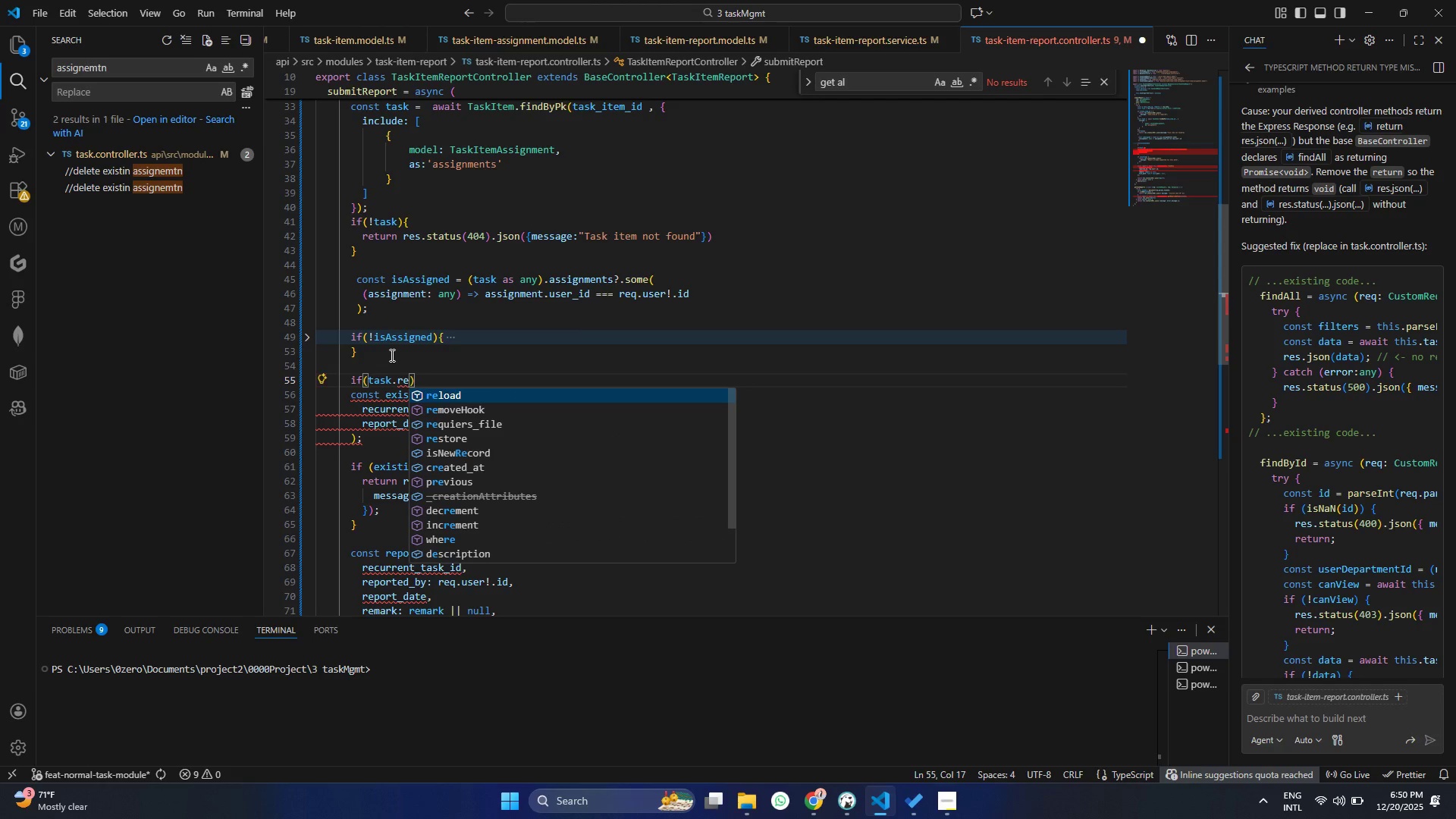 
key(ArrowDown)
 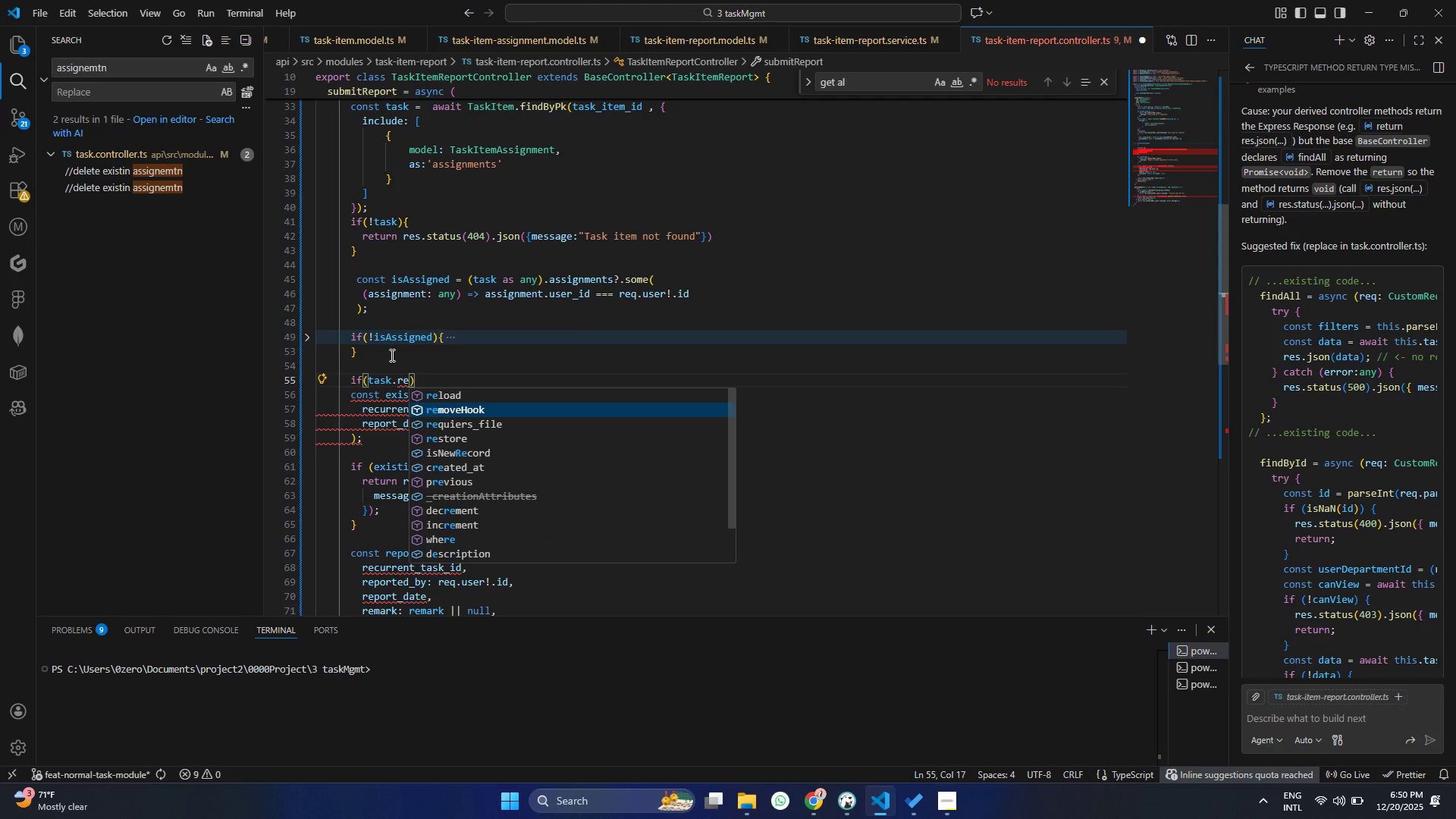 
key(ArrowDown)
 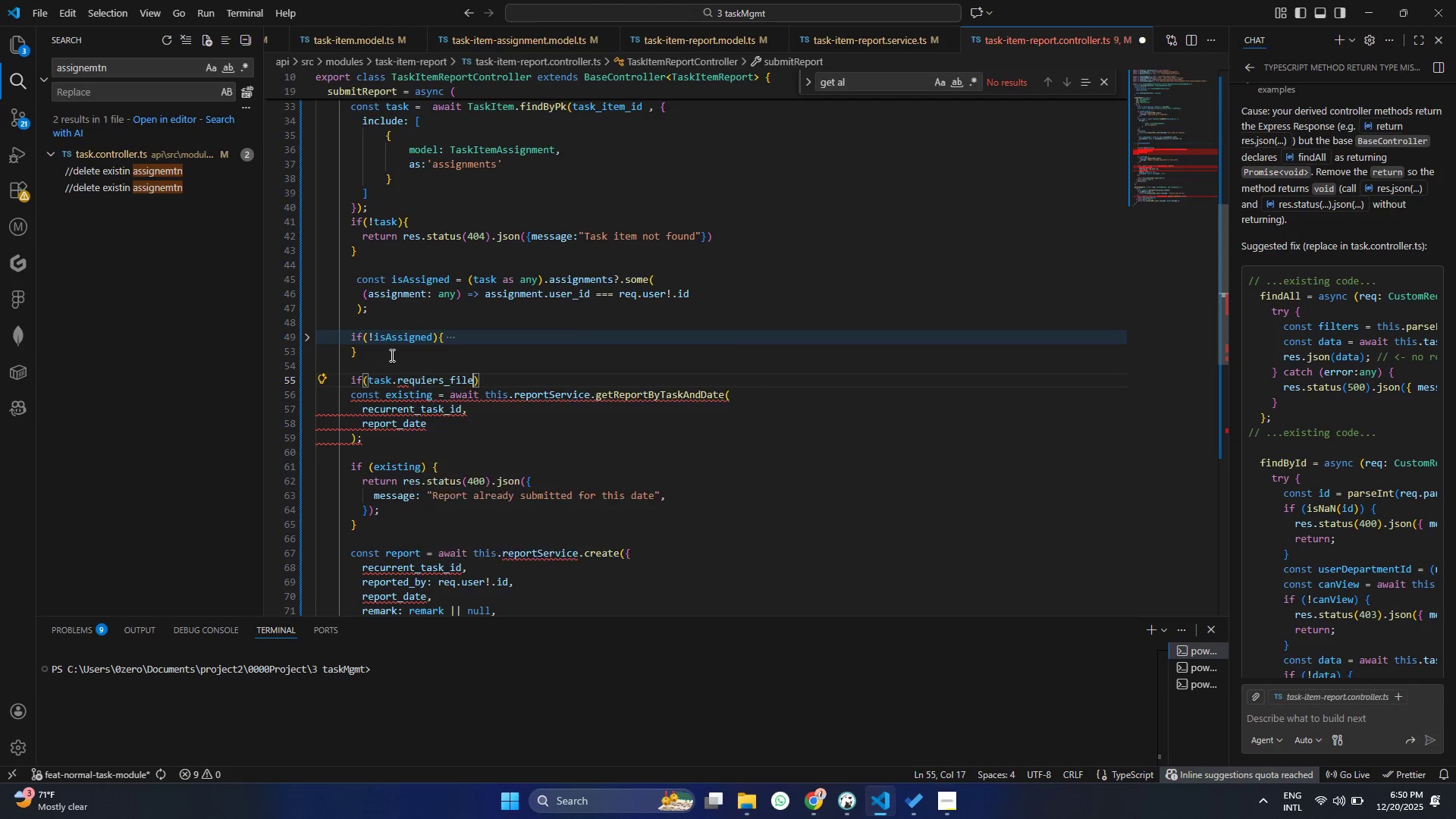 
key(Enter)
 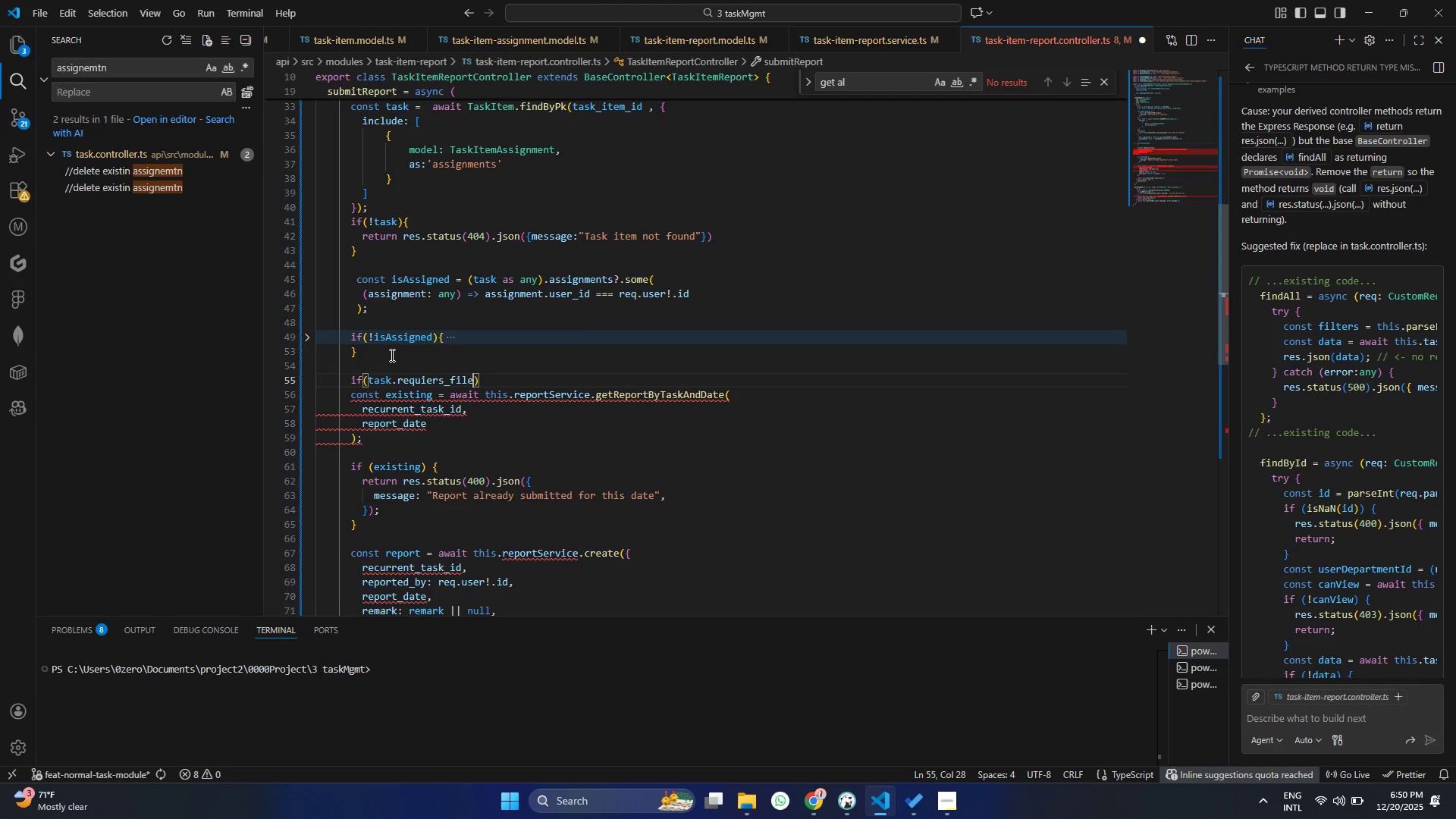 
type( && !fil)
 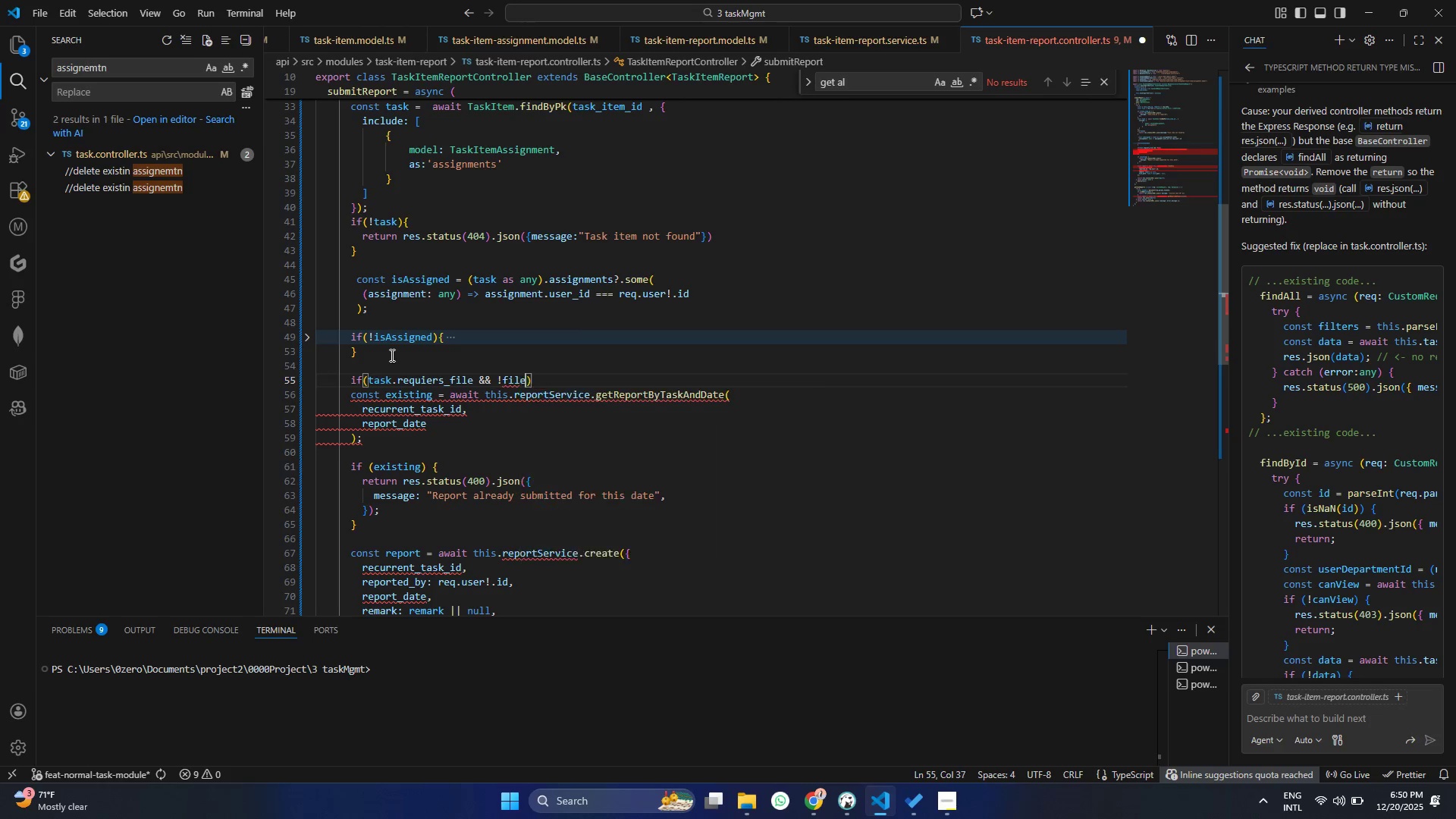 
 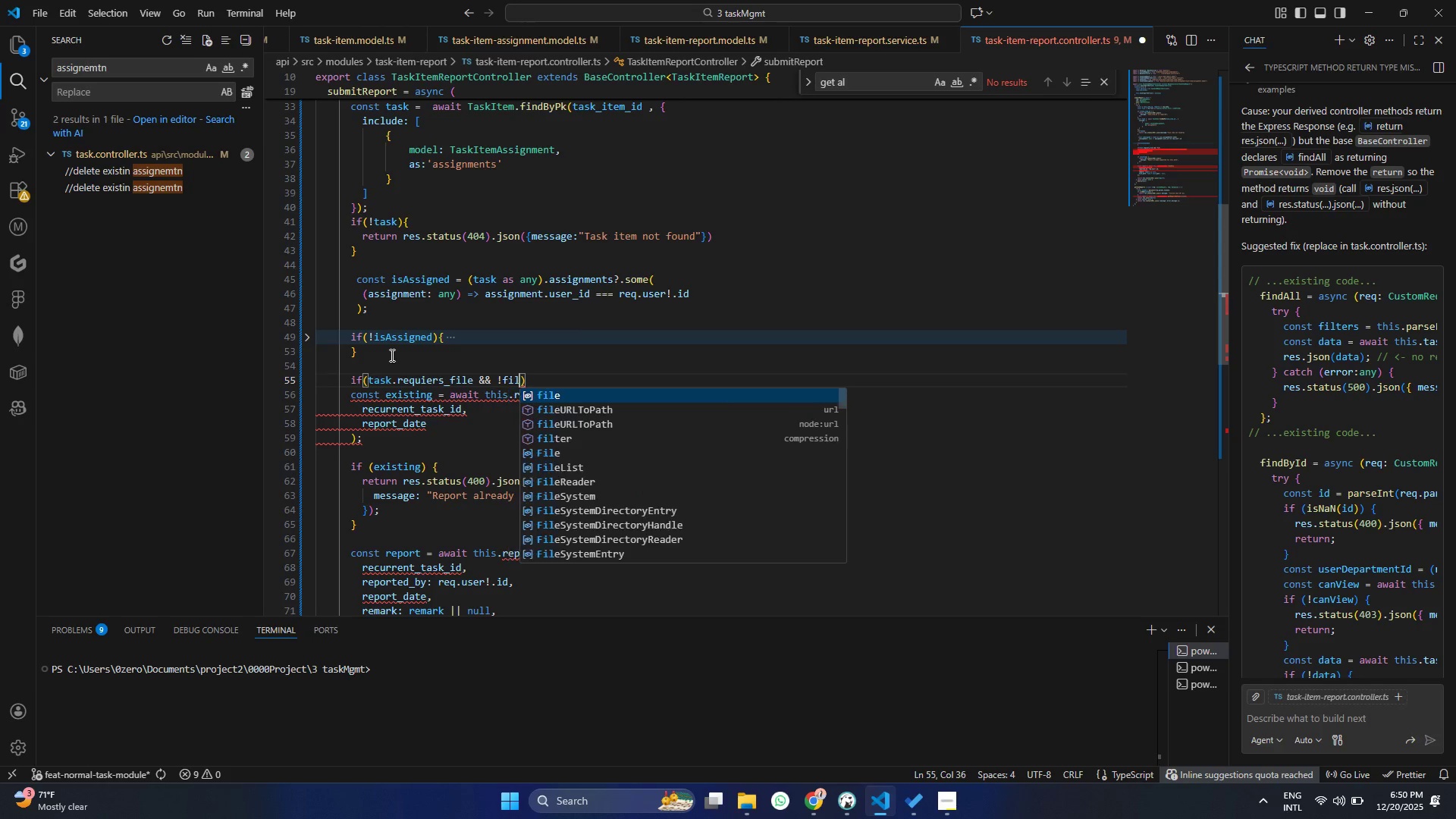 
key(Enter)
 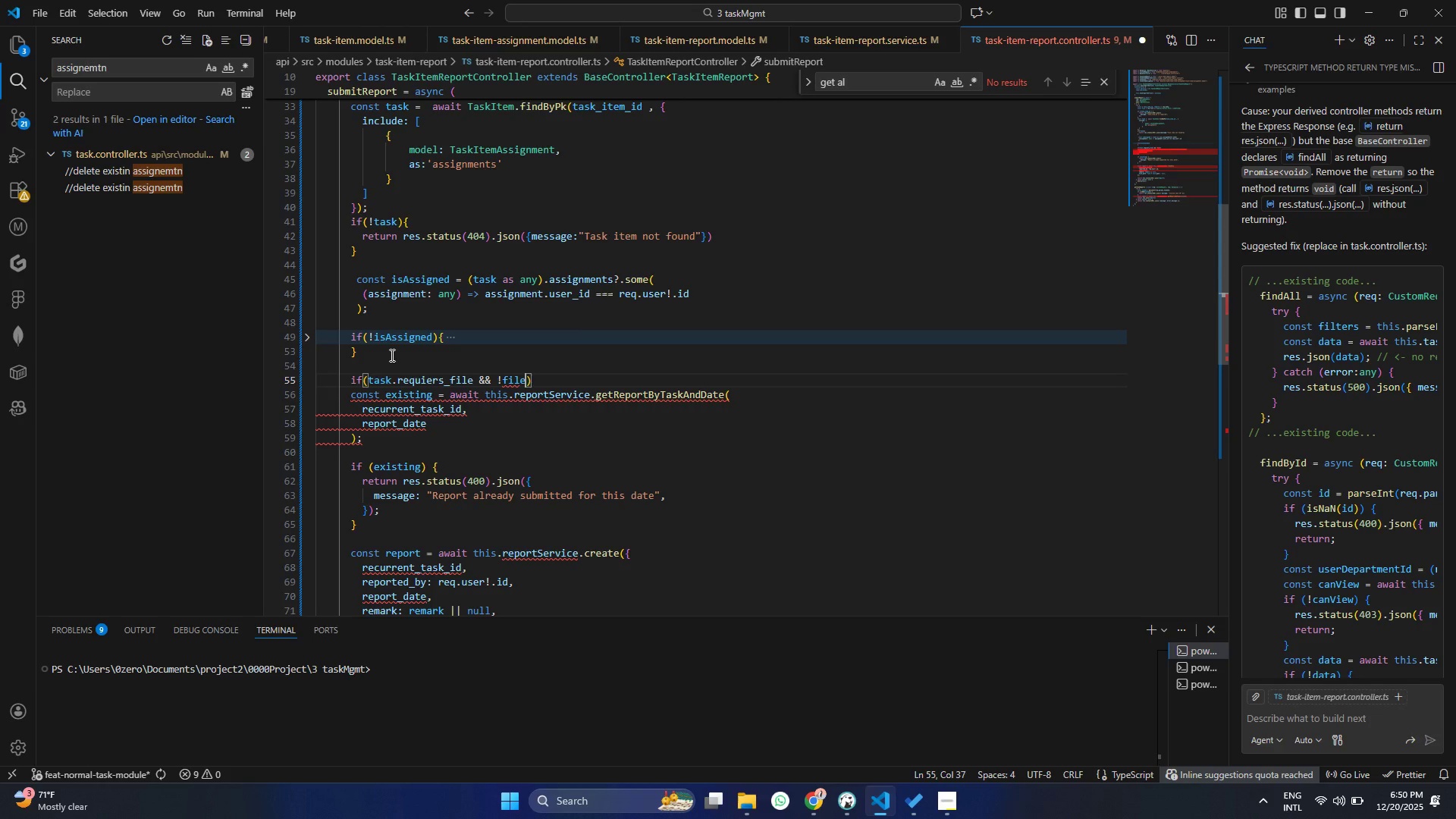 
key(ArrowRight)
 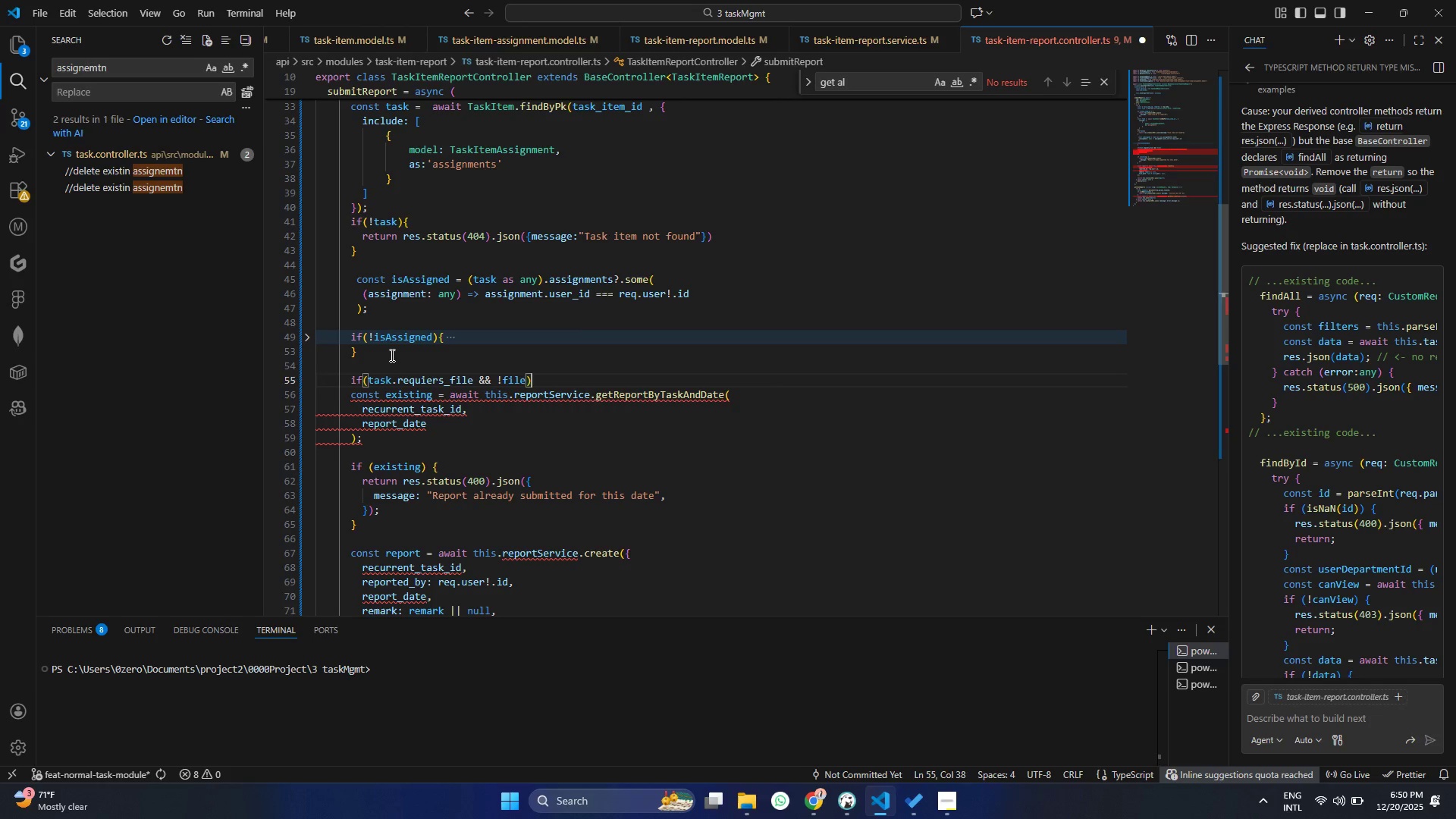 
key(ArrowRight)
 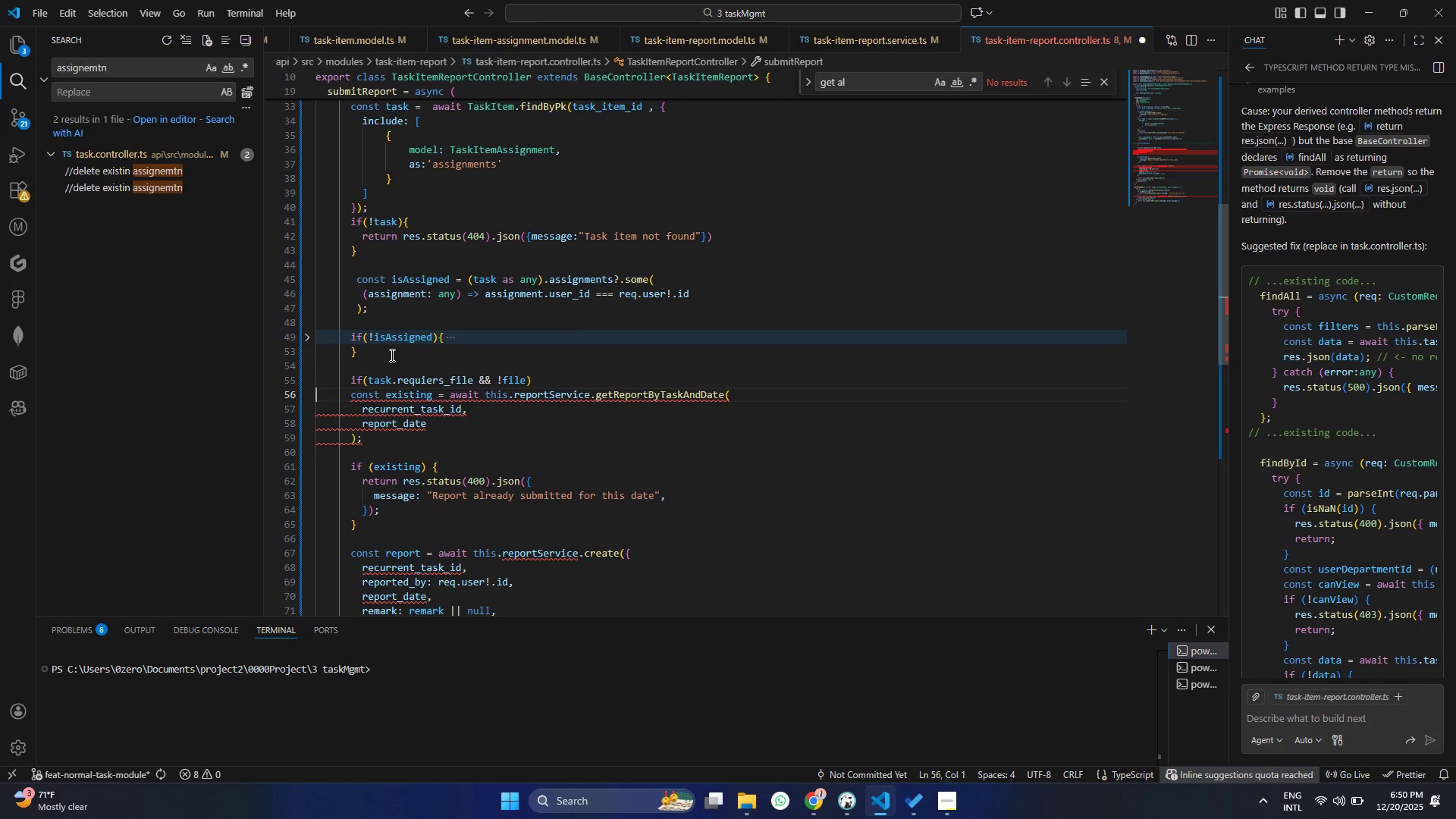 
key(ArrowLeft)
 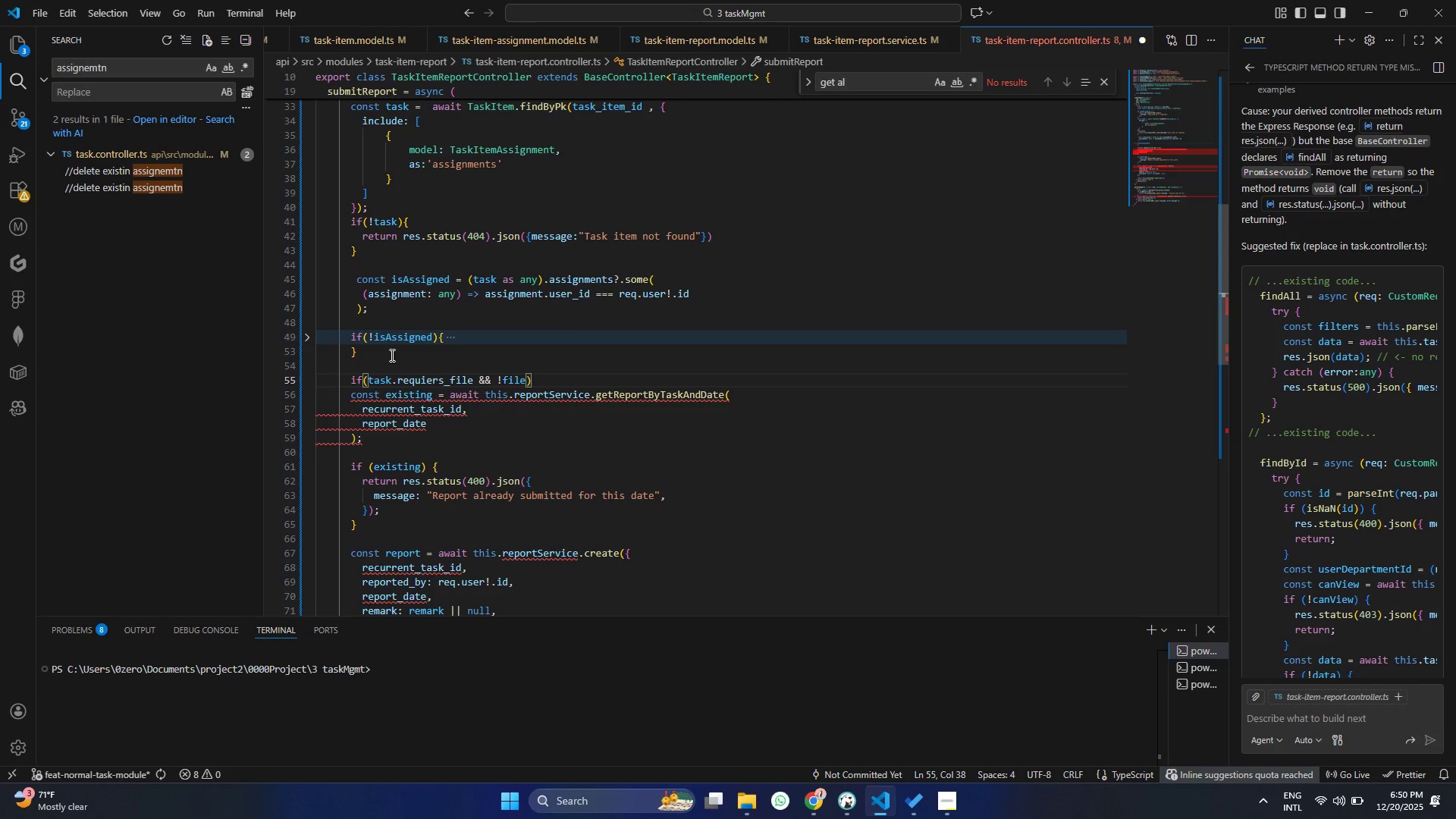 
key(Shift+BracketLeft)
 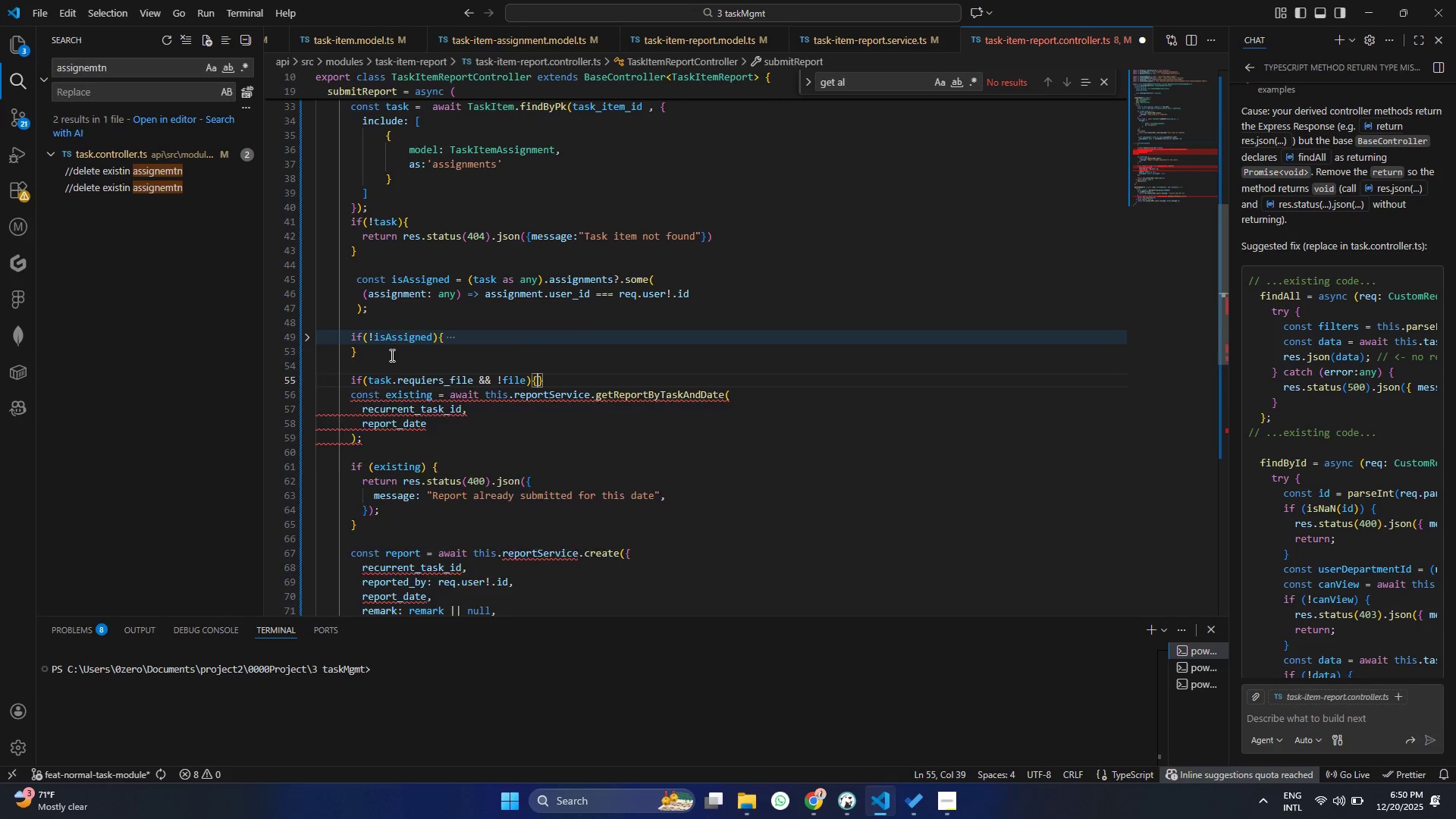 
key(Enter)
 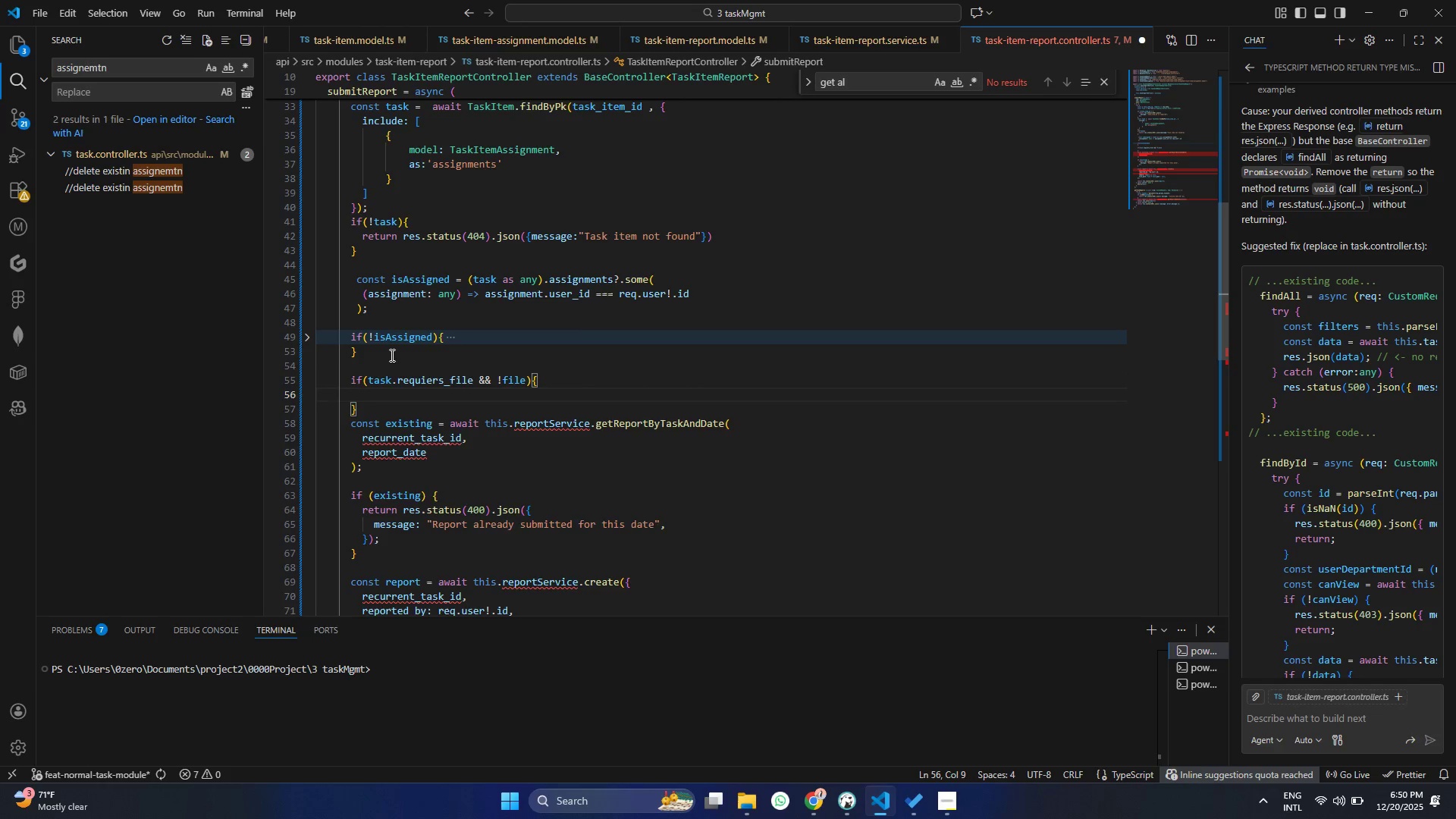 
type(retu)
 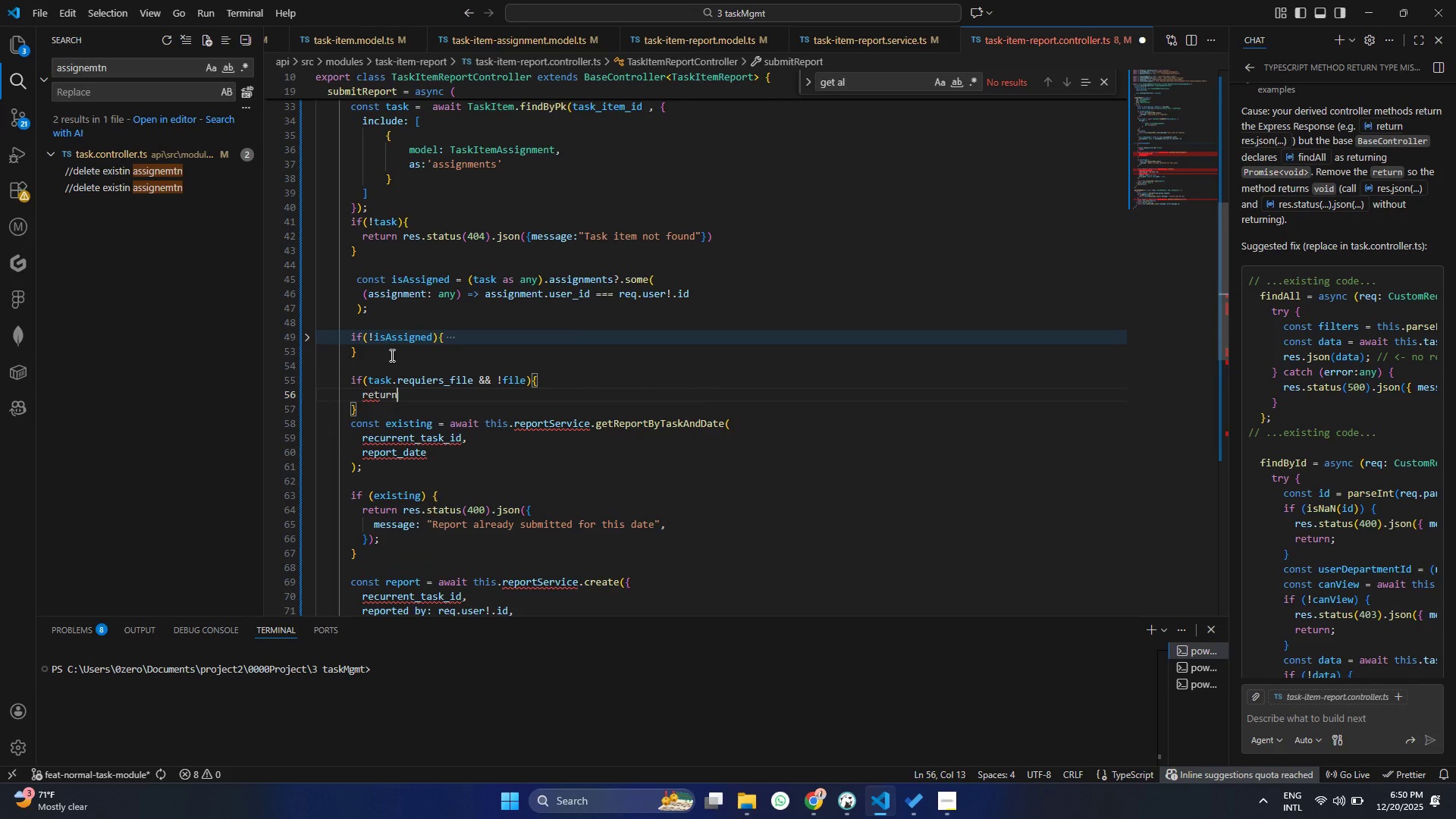 
key(Enter)
 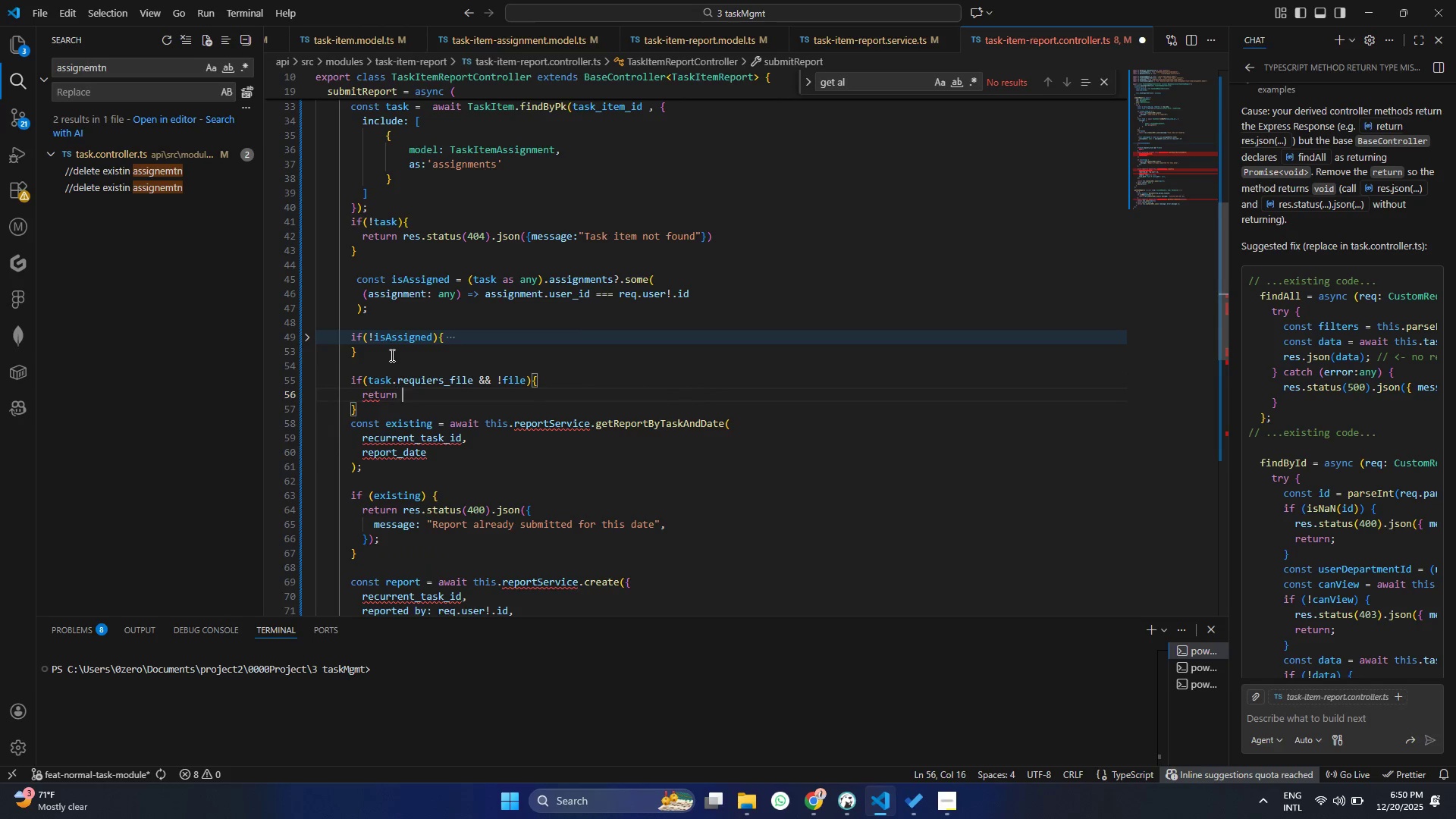 
type( res.st)
 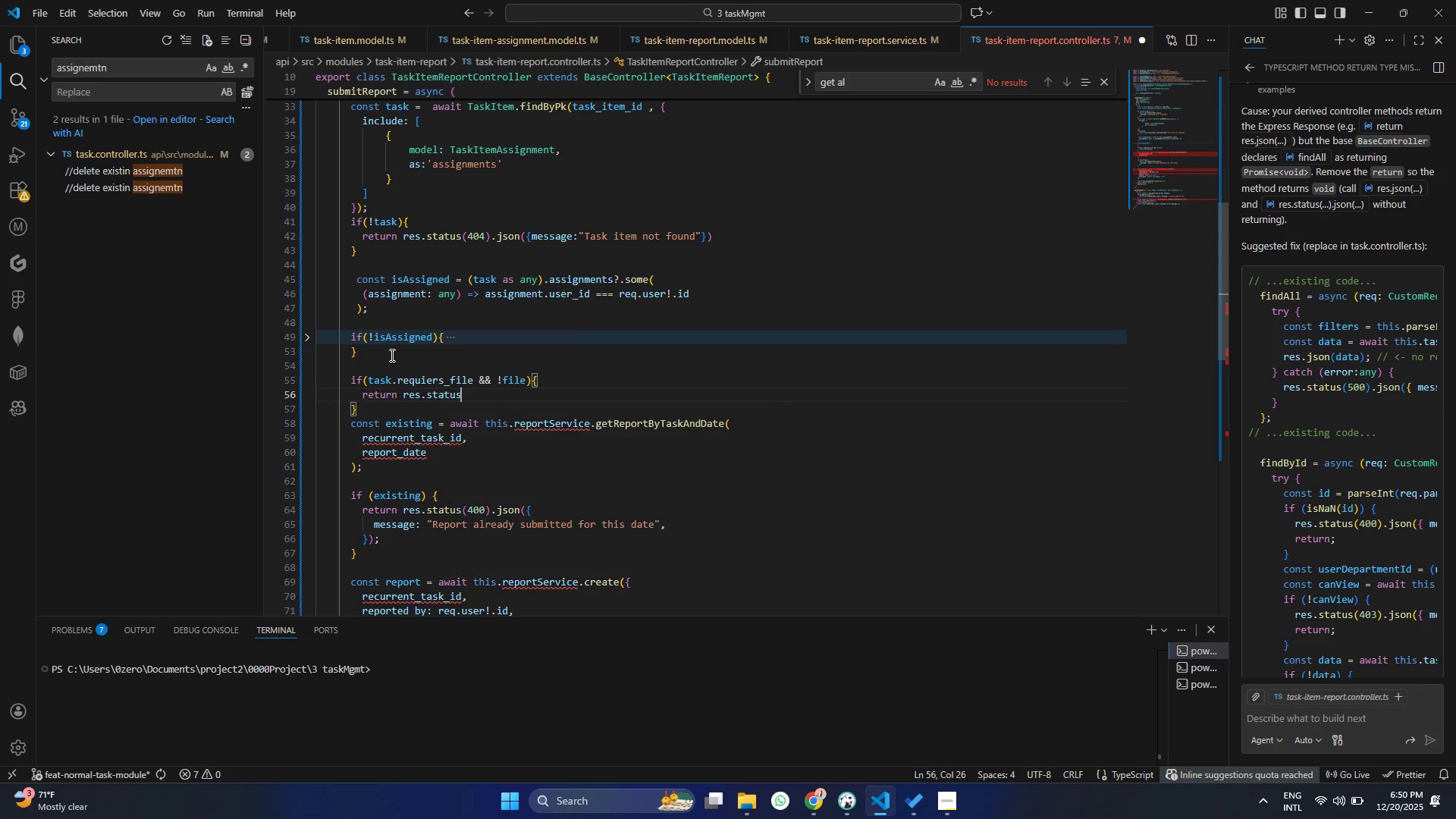 
key(Enter)
 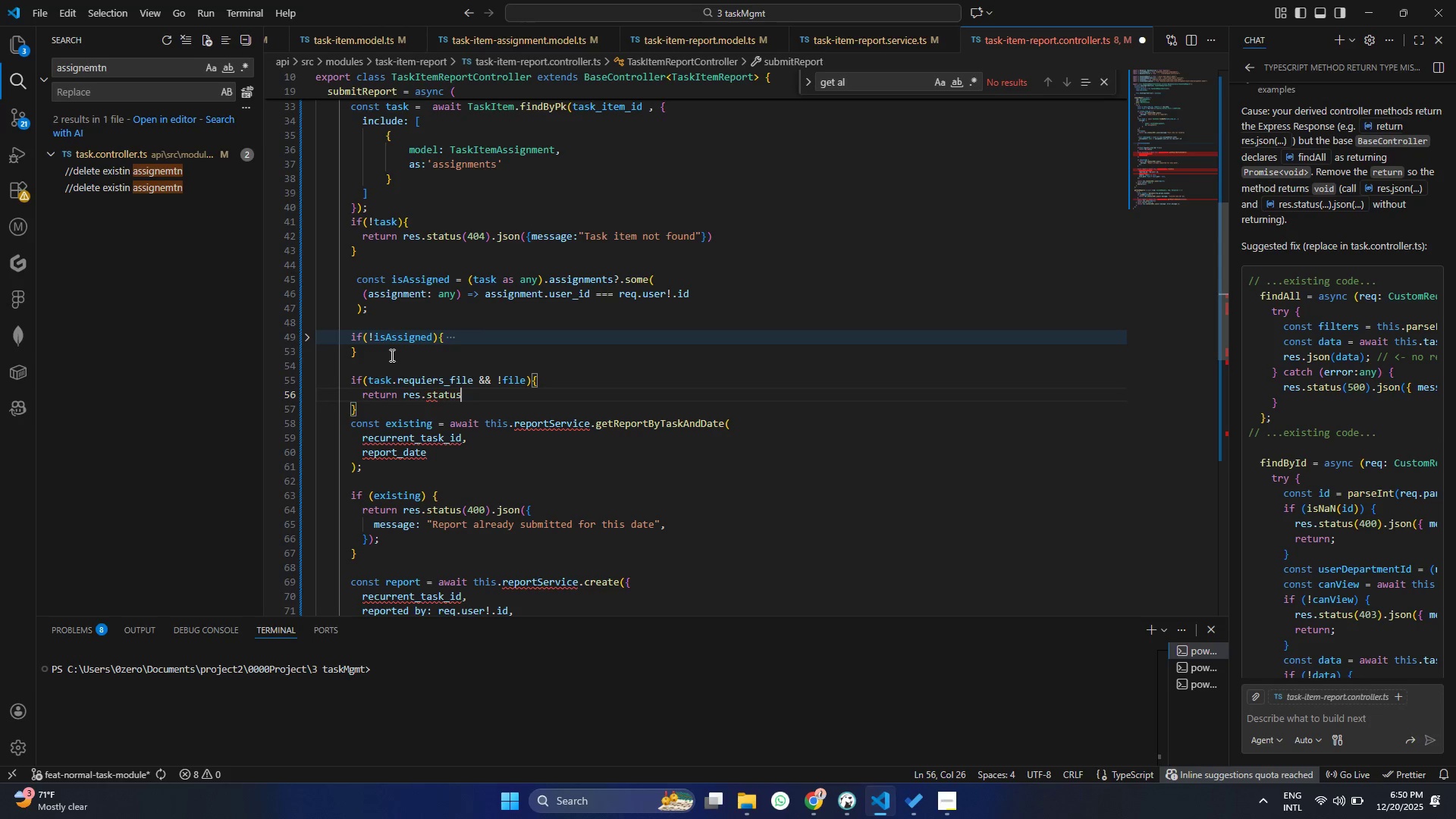 
type((400)
 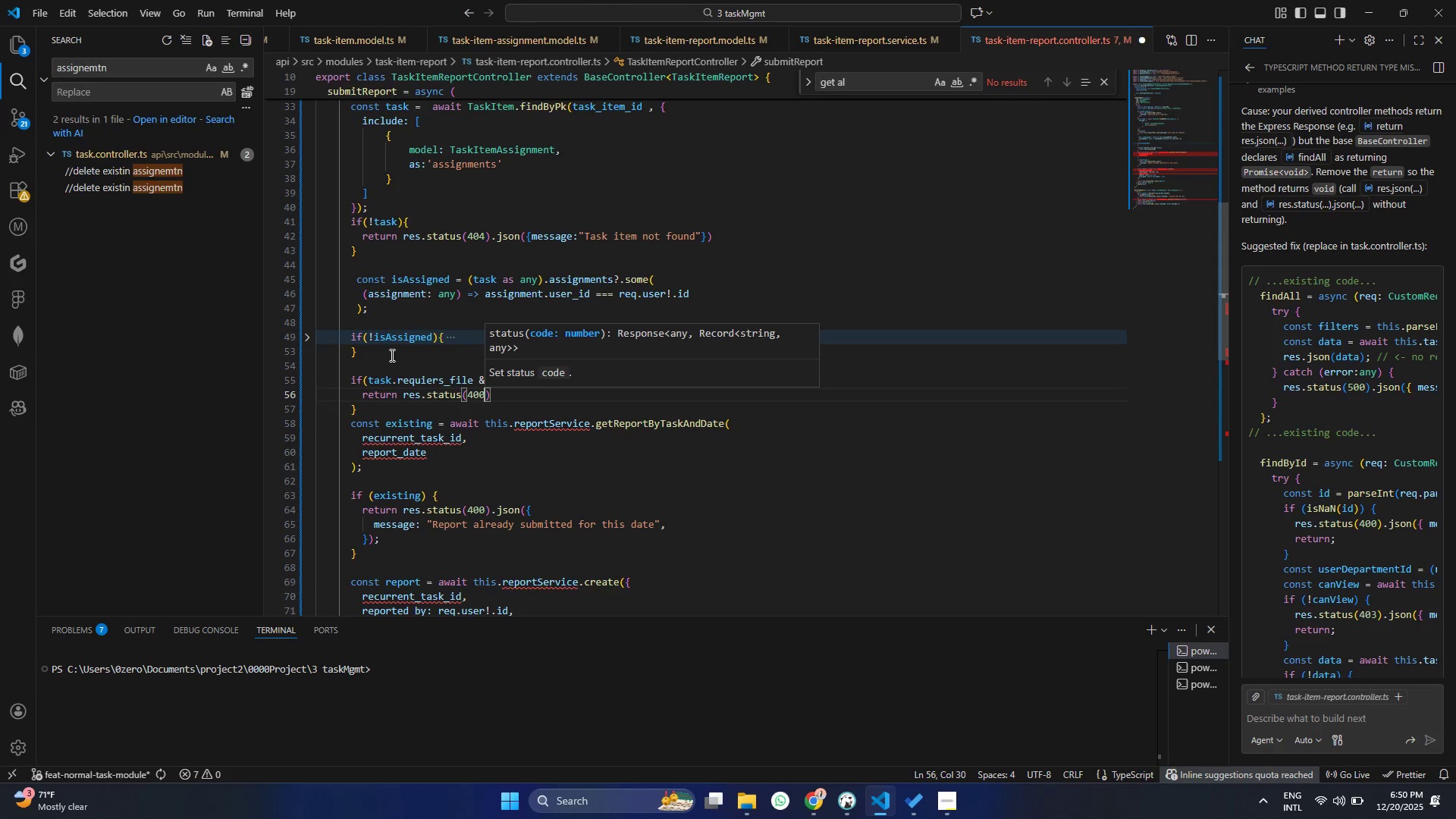 
key(ArrowRight)
 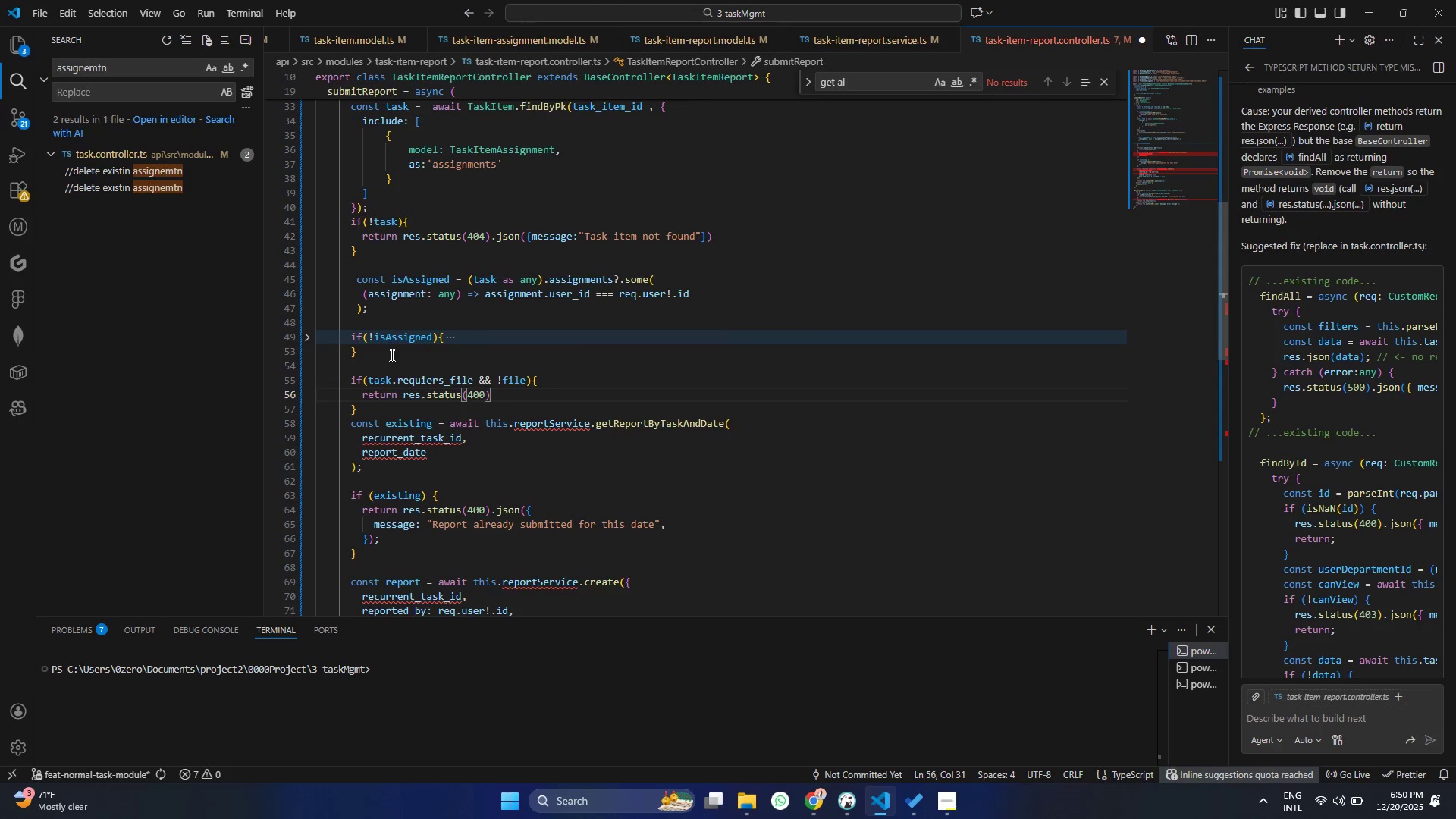 
type(.json({)
 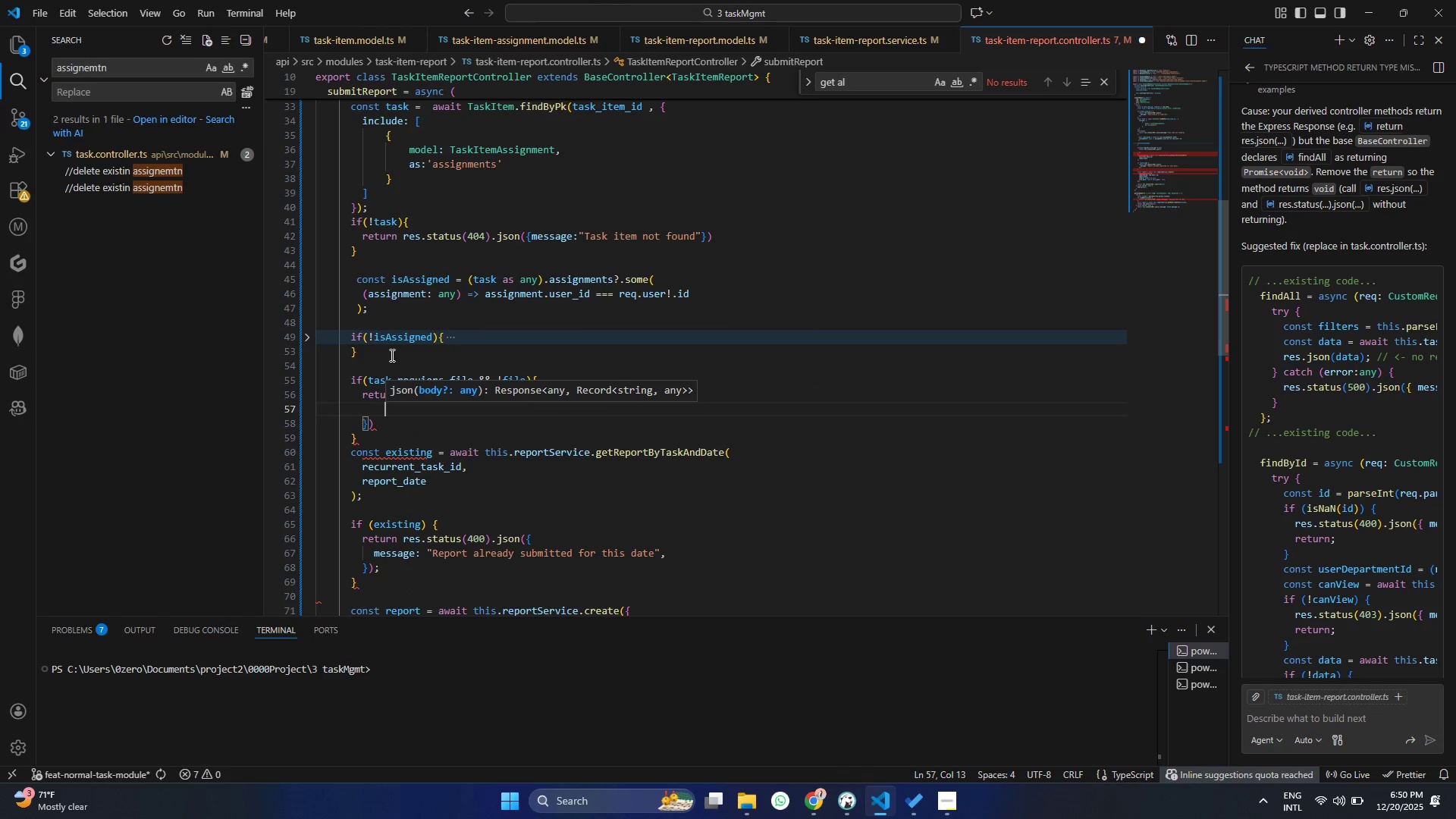 
 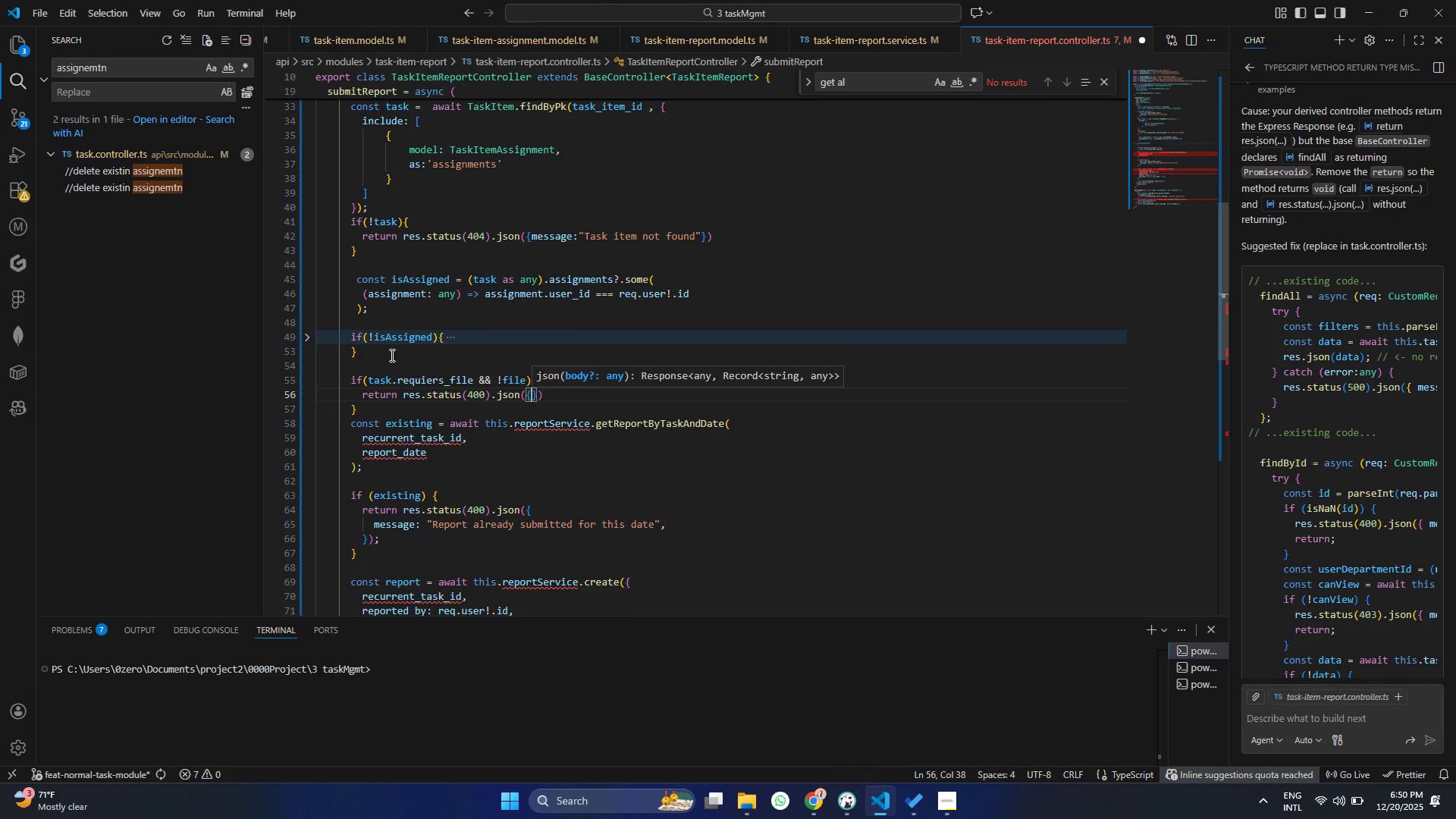 
key(Enter)
 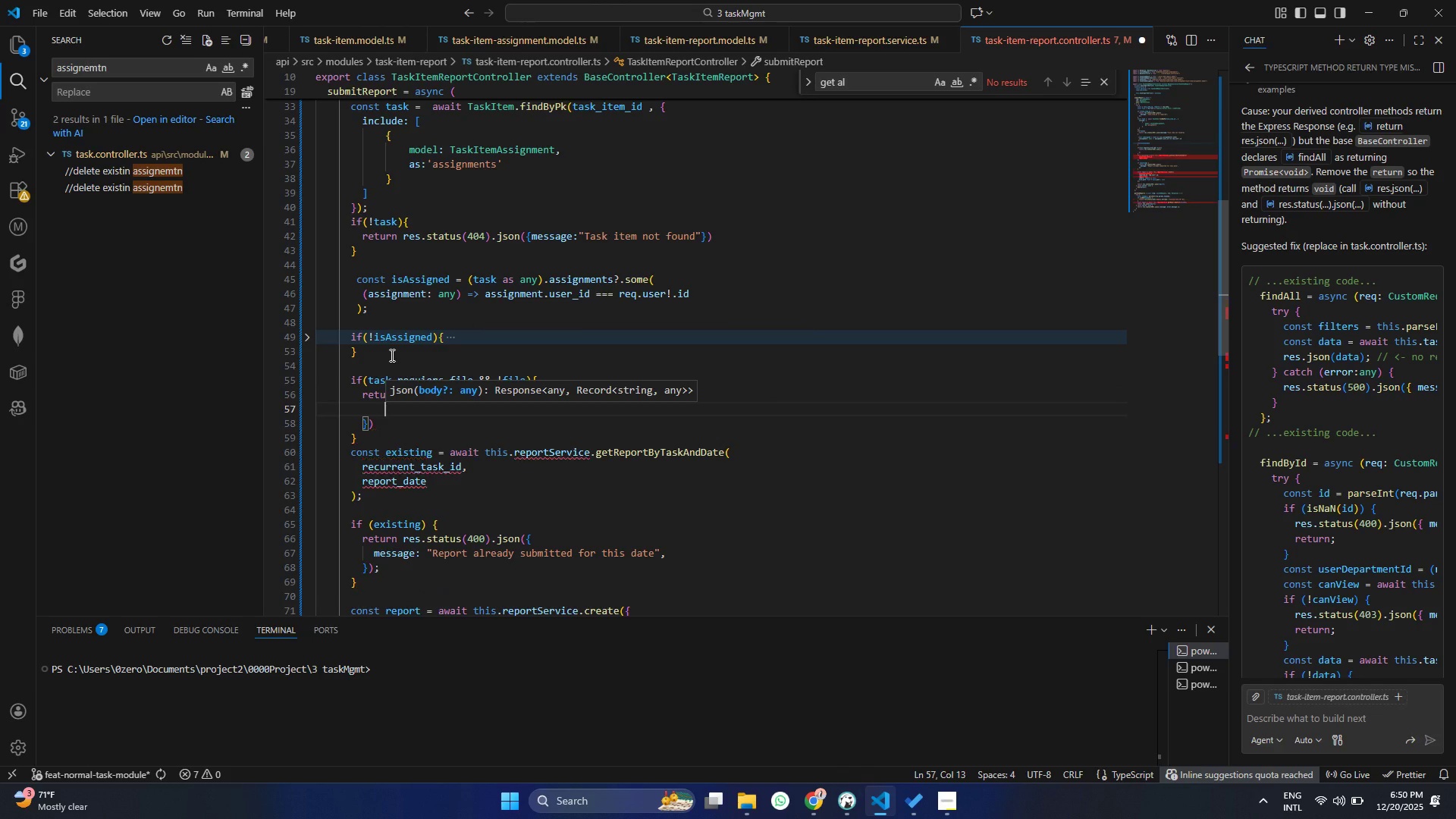 
type(message: "")
 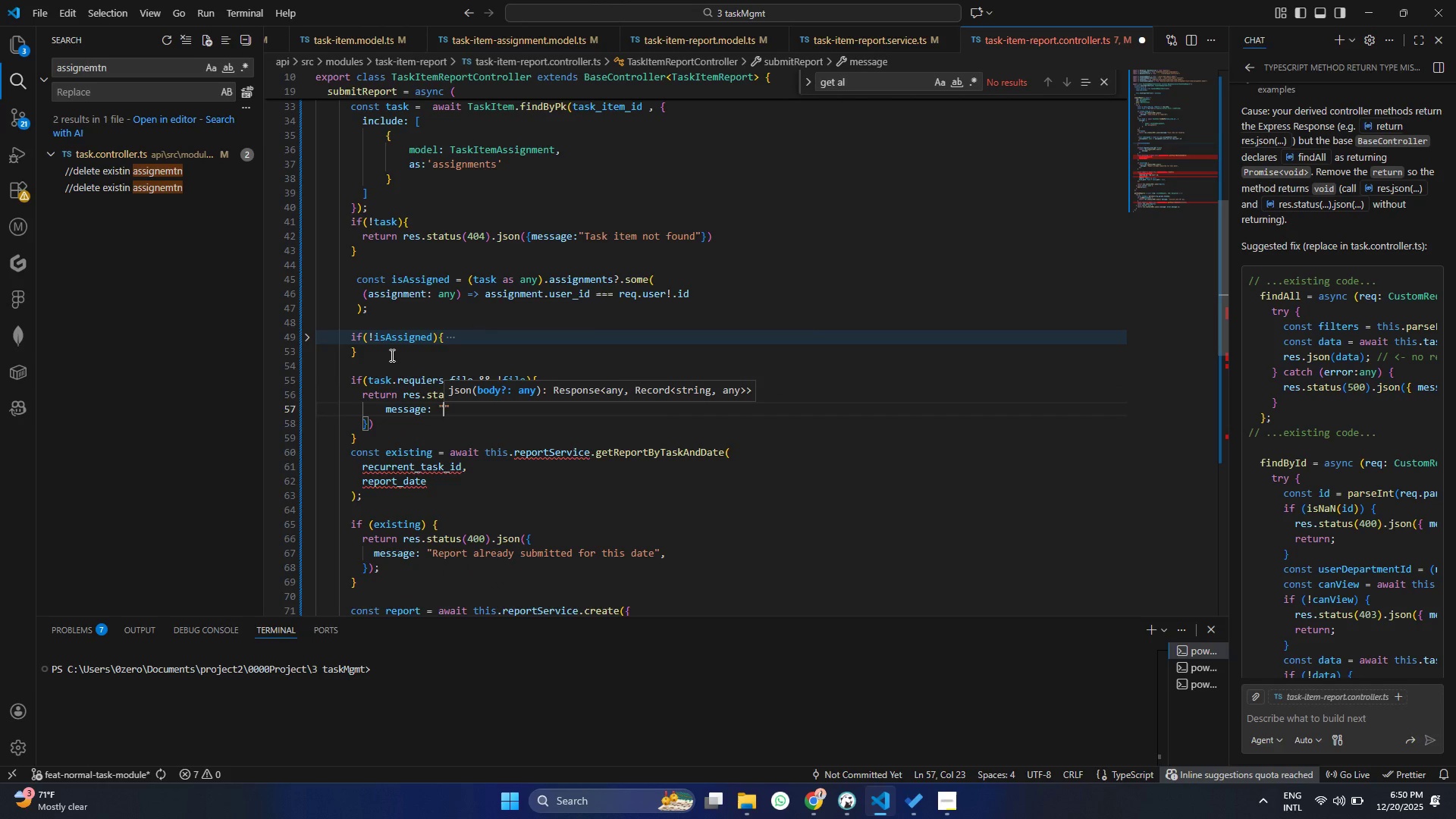 
 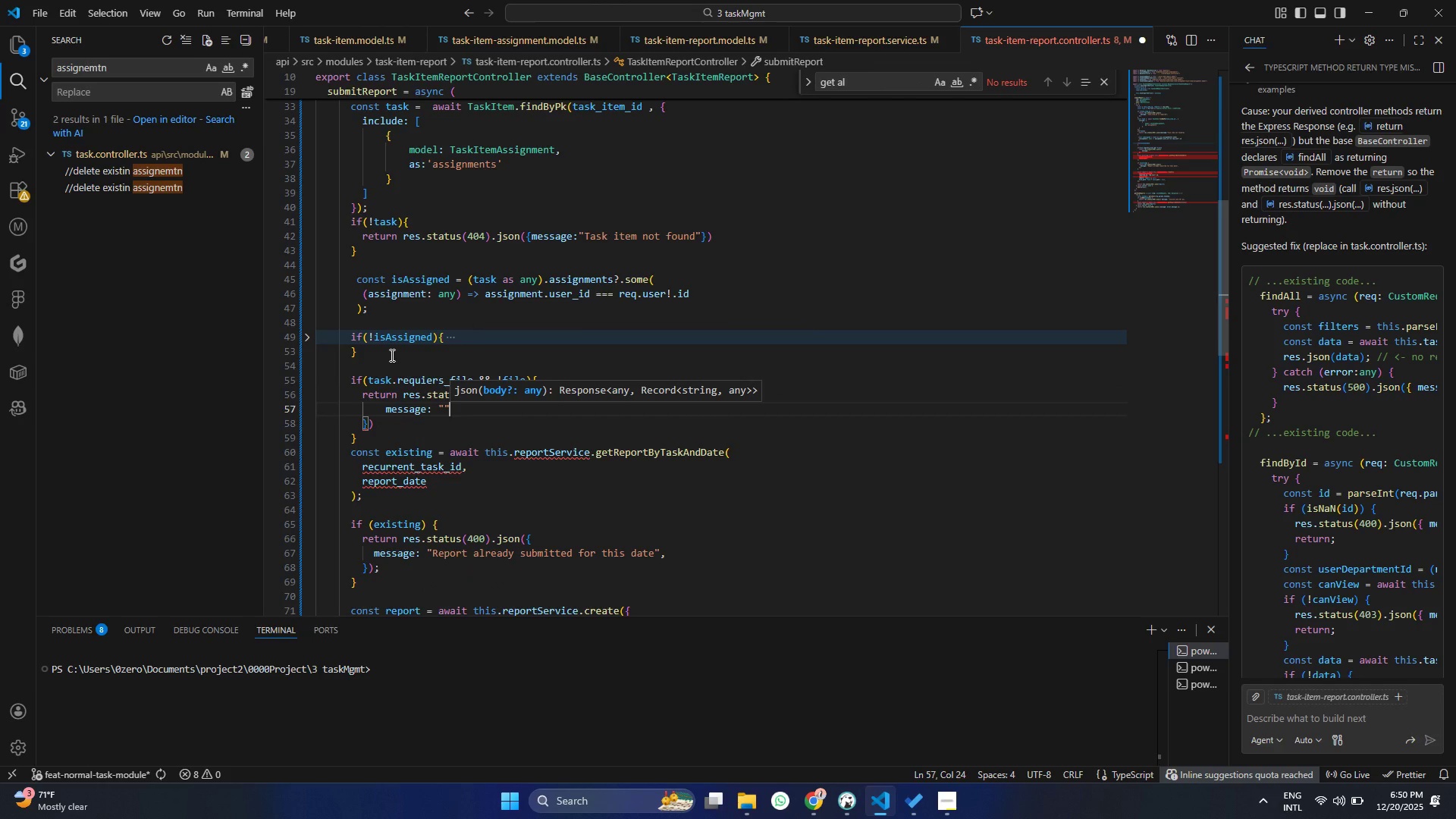 
key(ArrowLeft)
 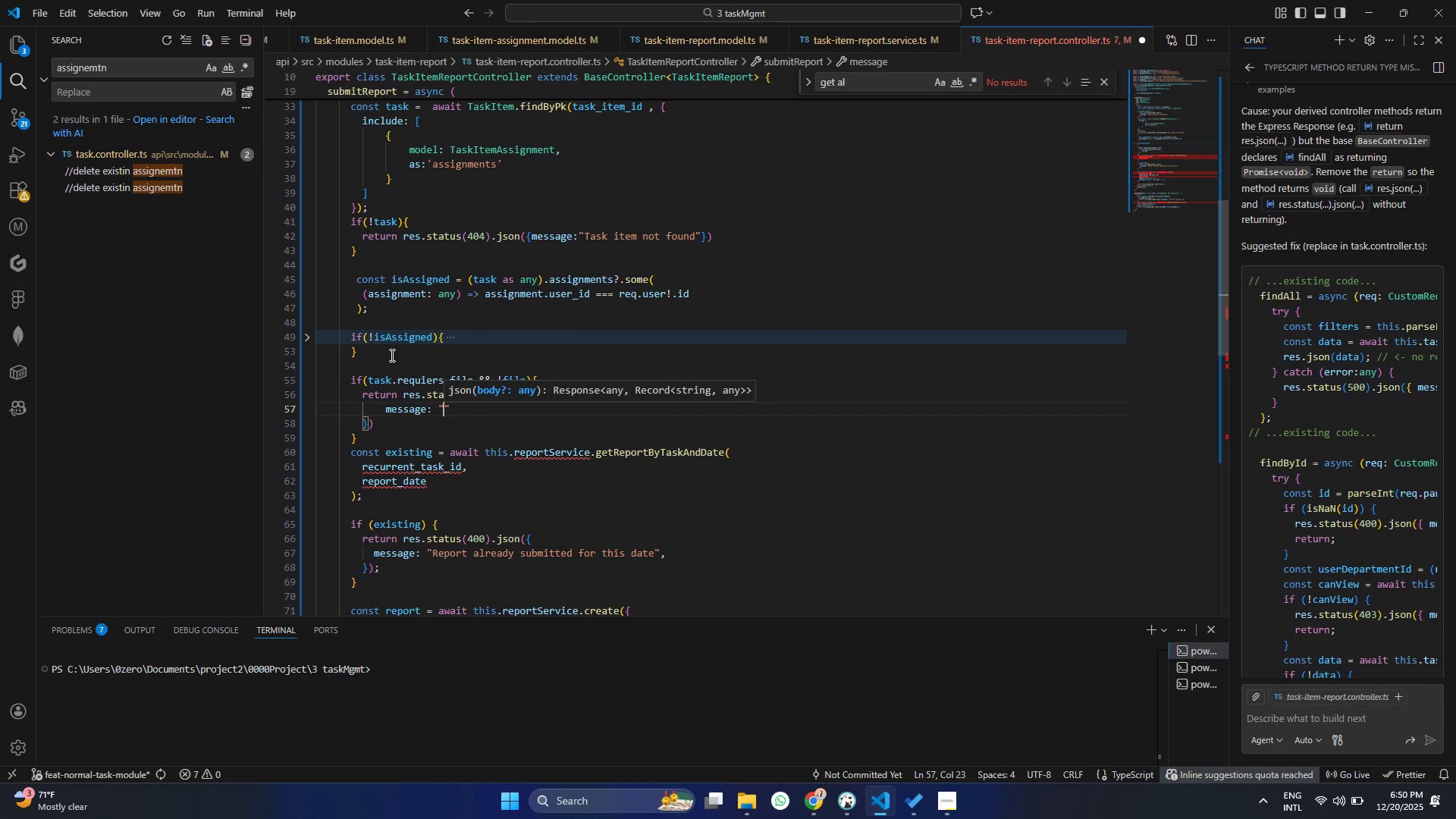 
type(File attachment is erqi)
key(Backspace)
key(Backspace)
key(Backspace)
key(Backspace)
type(required)
 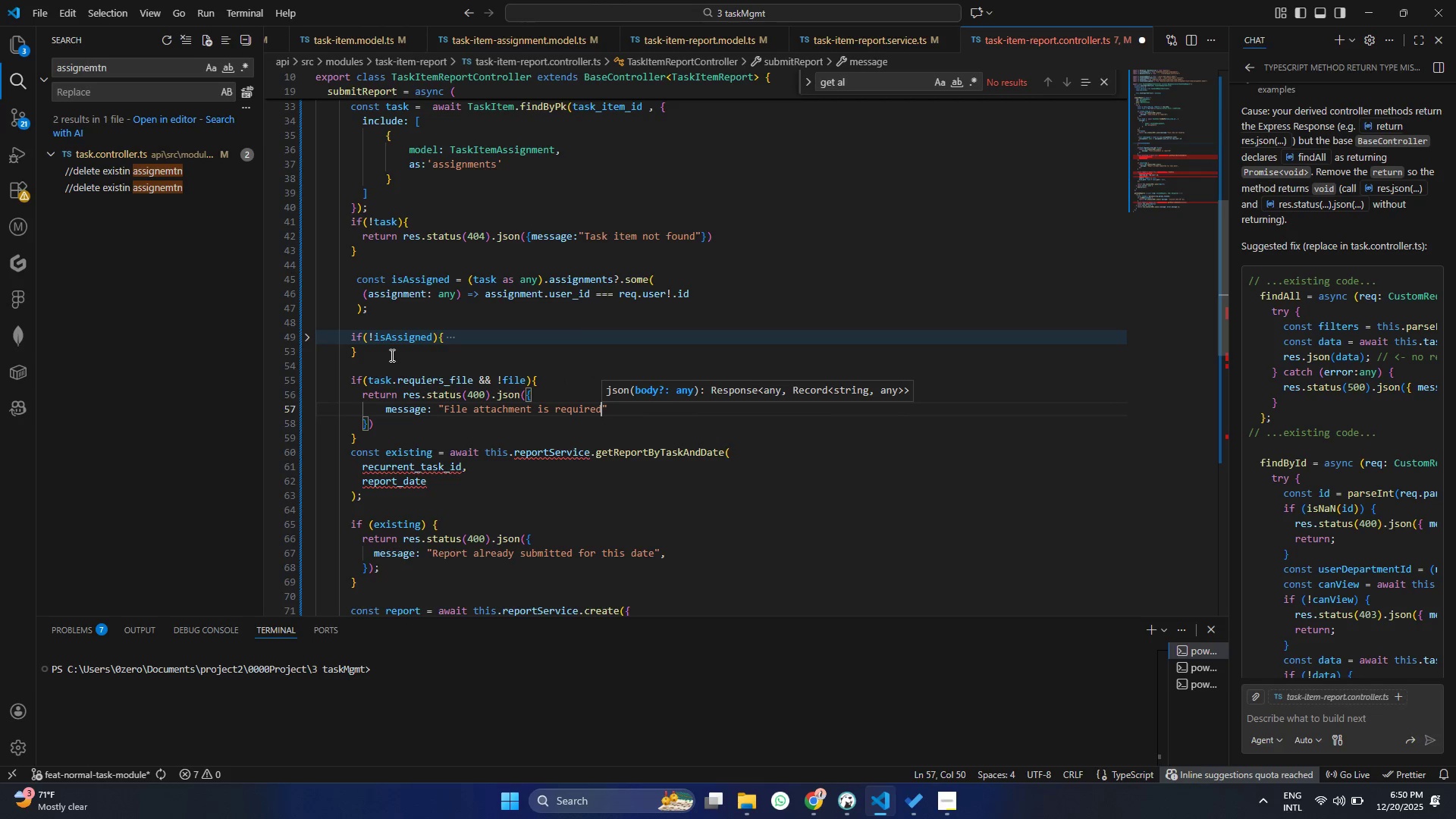 
key(Control+ControlLeft)
 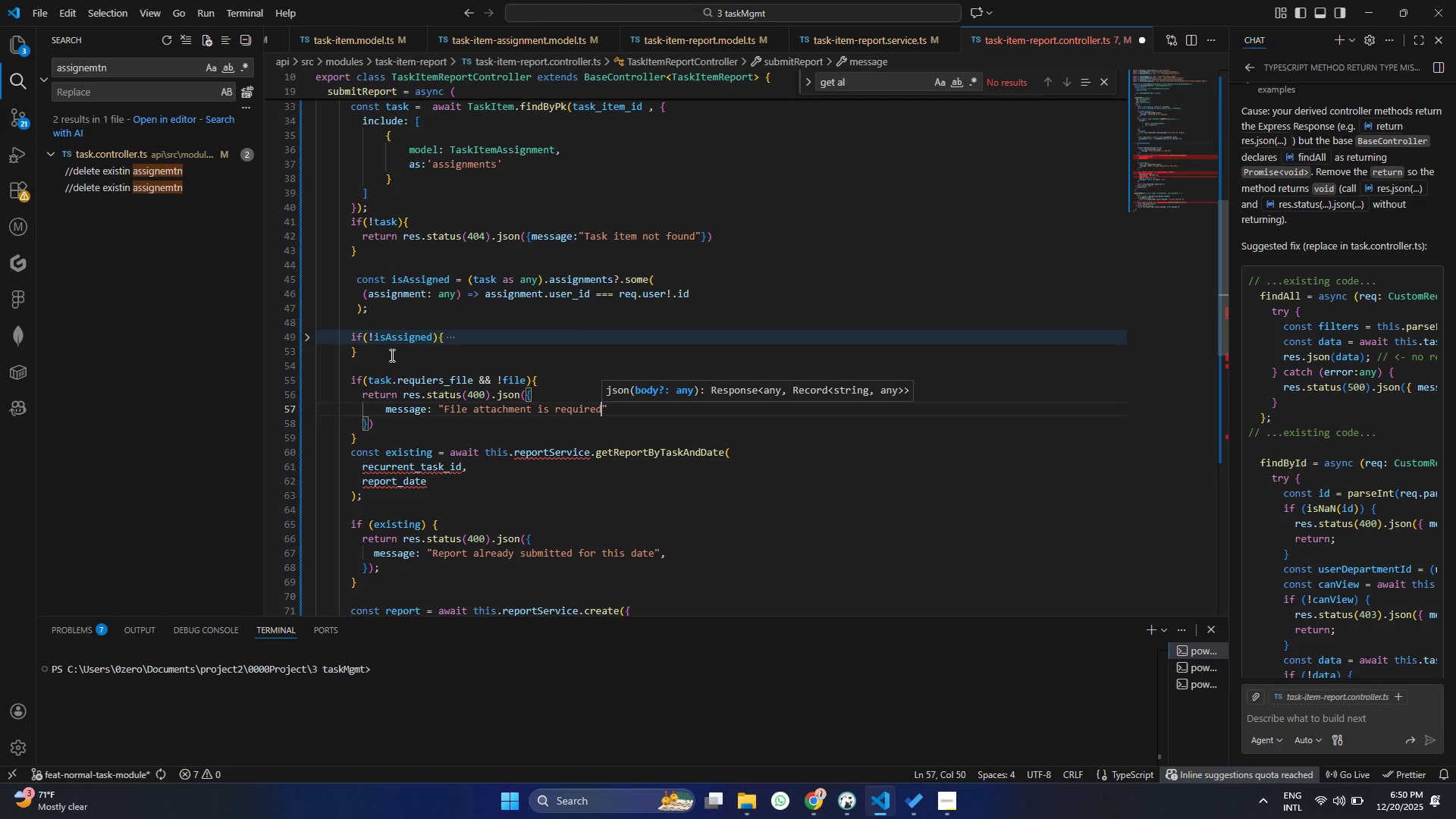 
key(Control+S)
 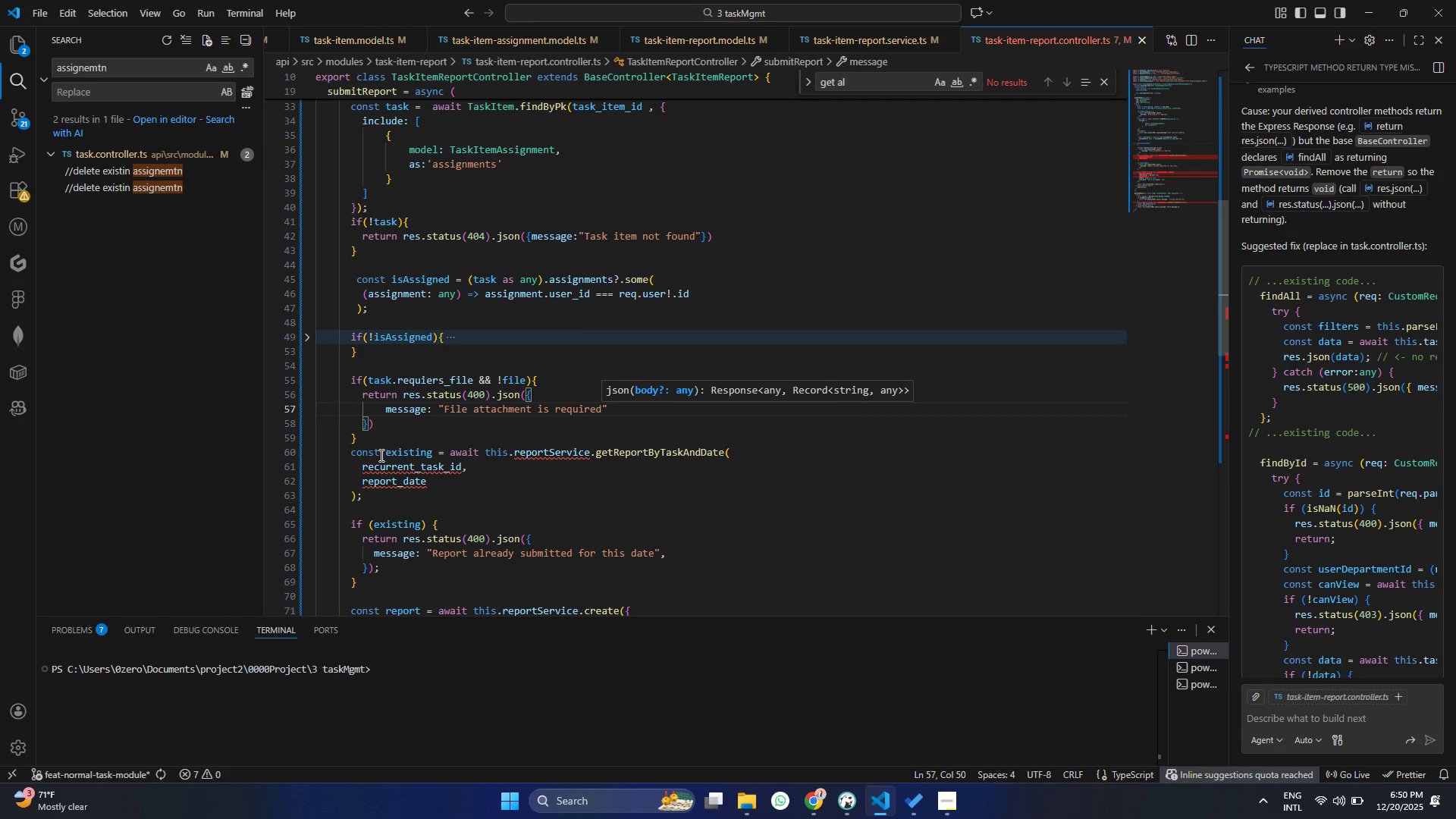 
left_click([369, 442])
 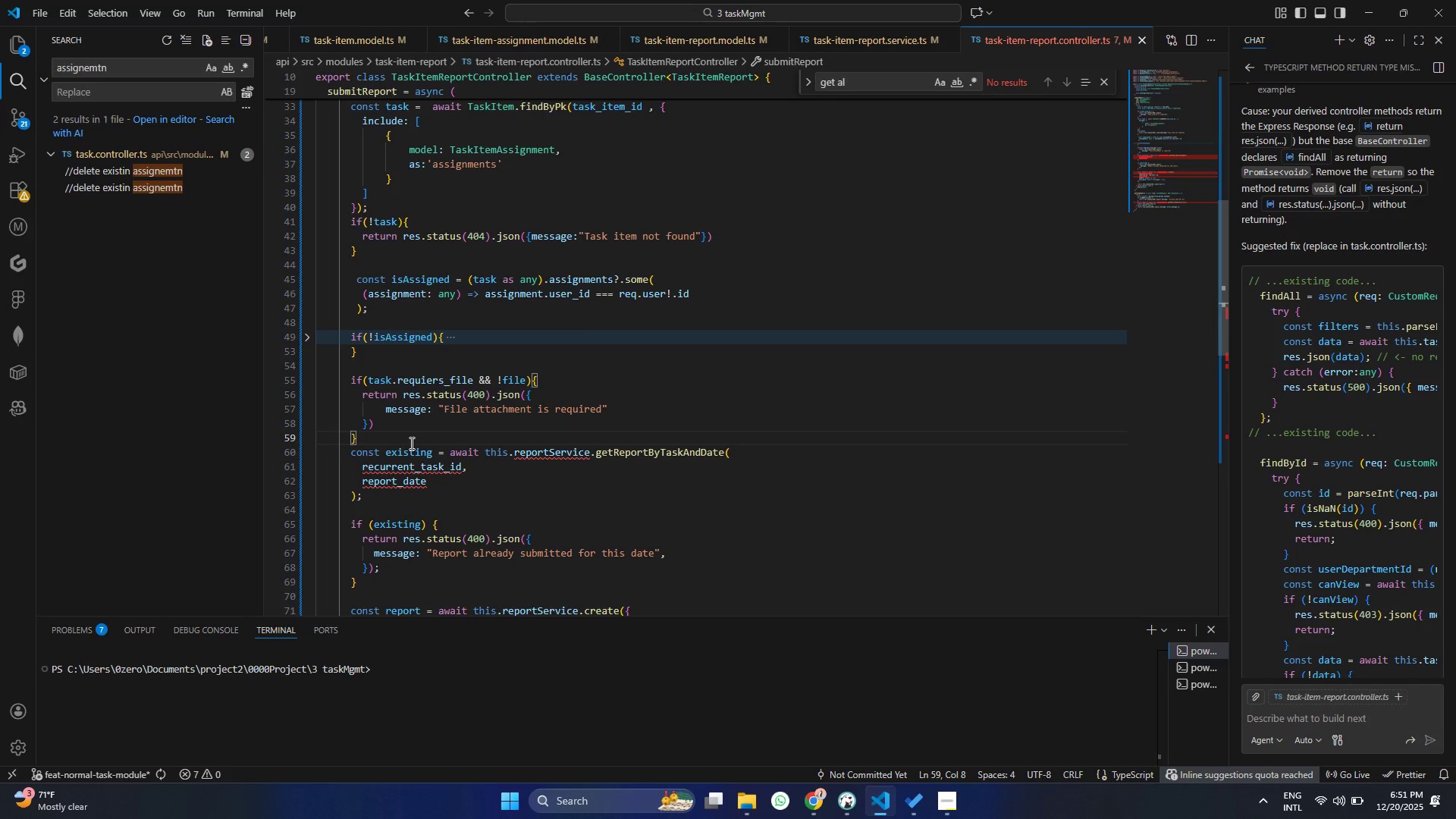 
key(Enter)
 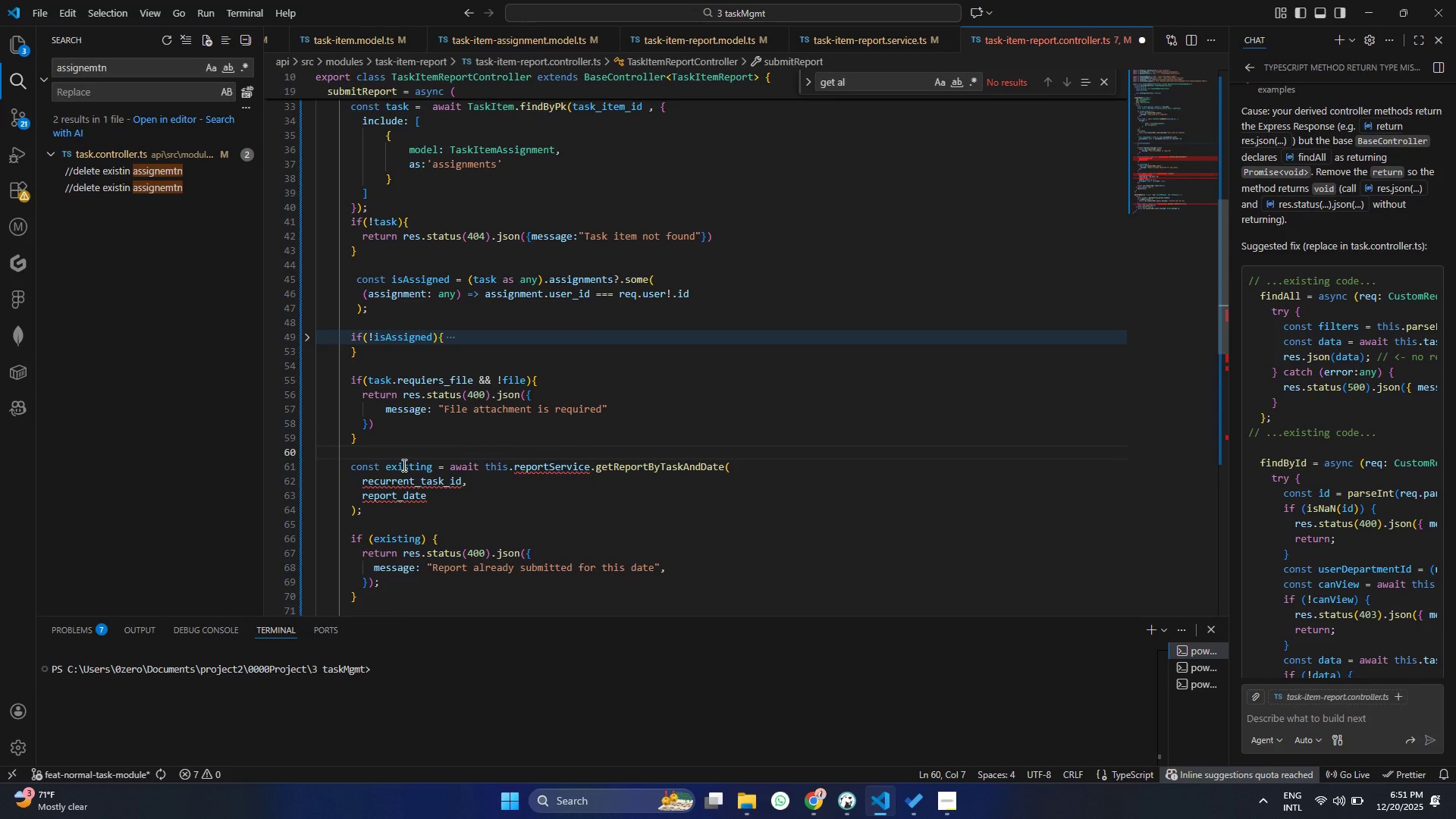 
double_click([403, 465])
 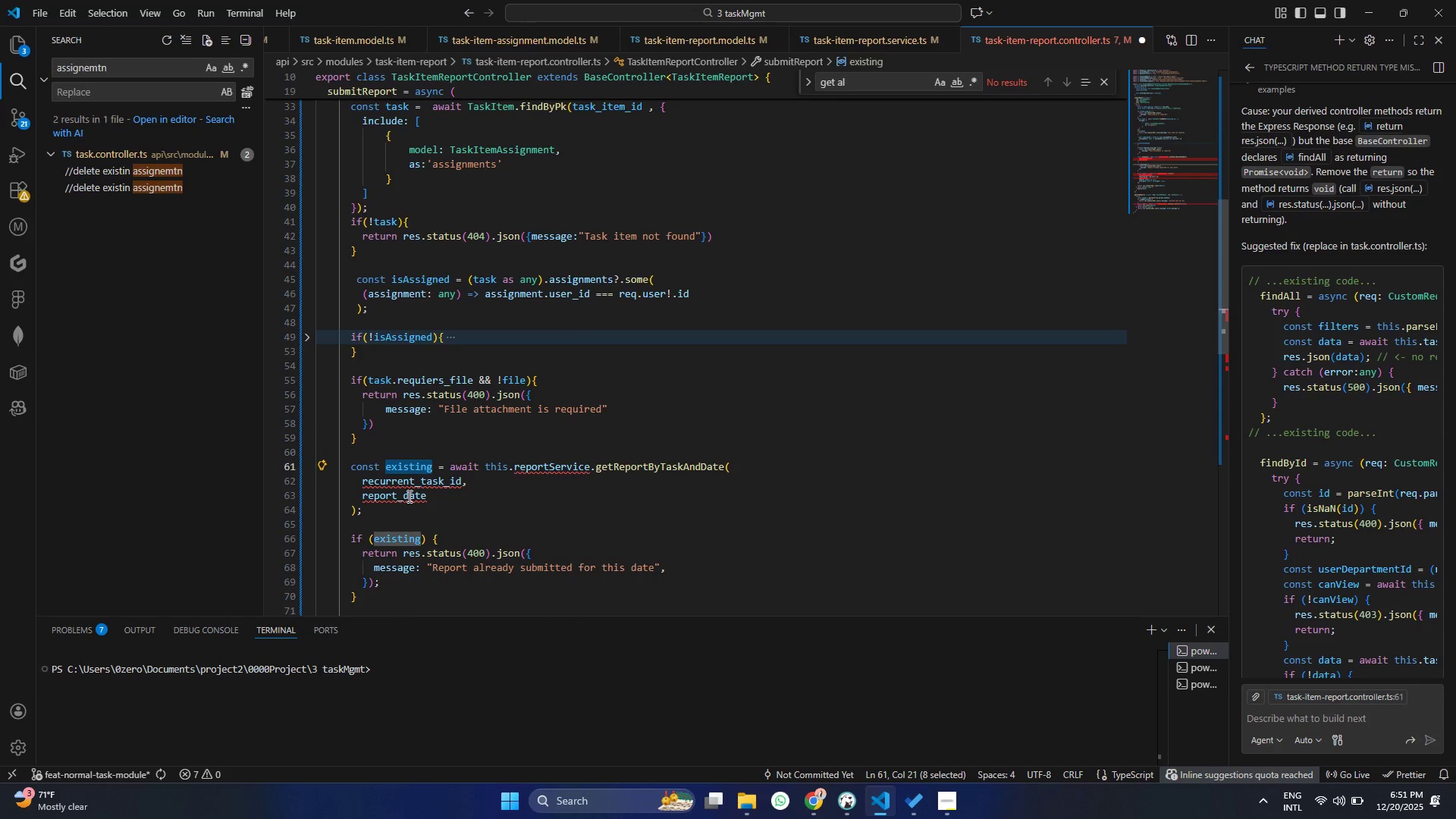 
scroll: coordinate [410, 498], scroll_direction: down, amount: 4.0
 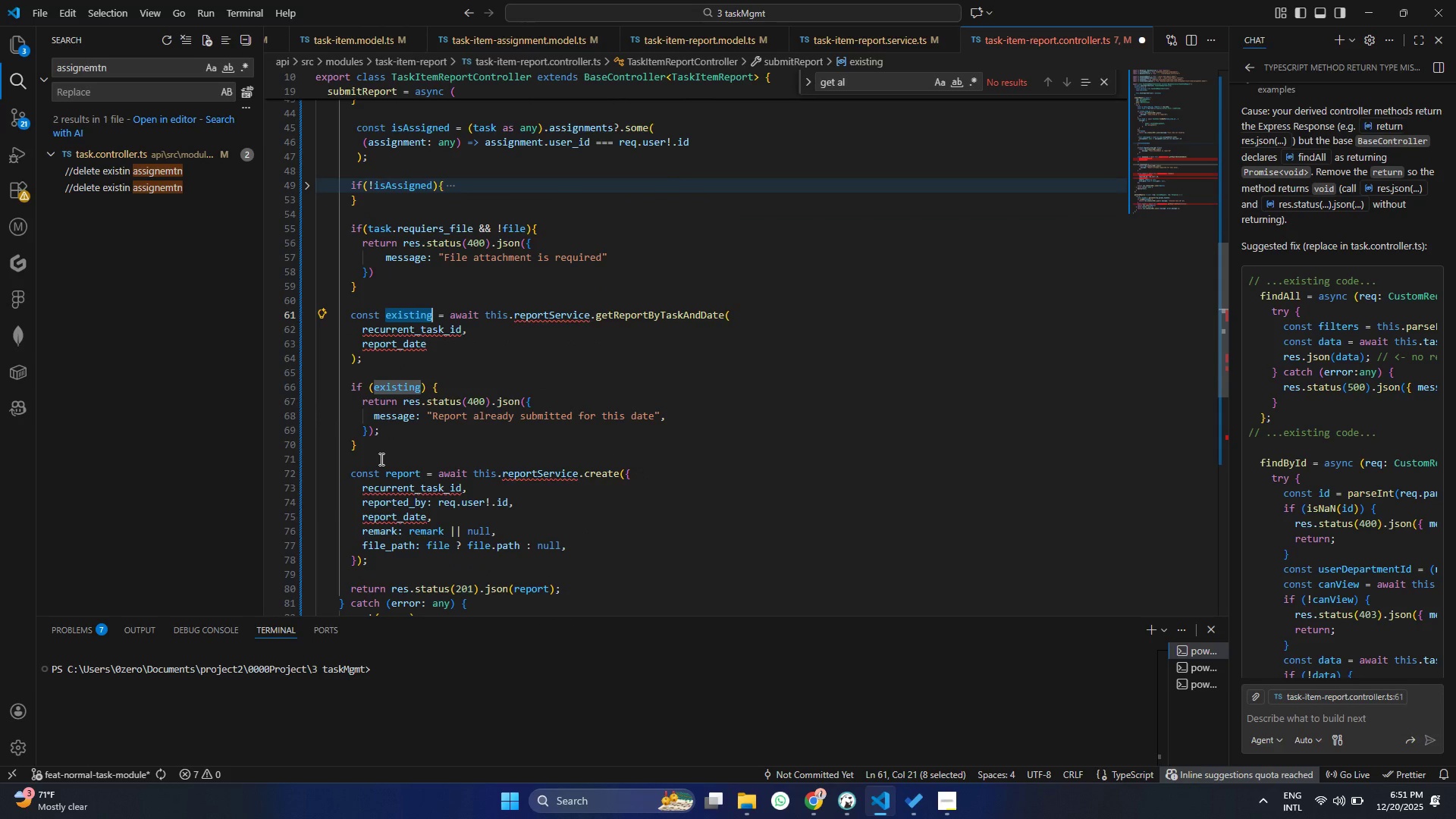 
left_click([380, 459])
 